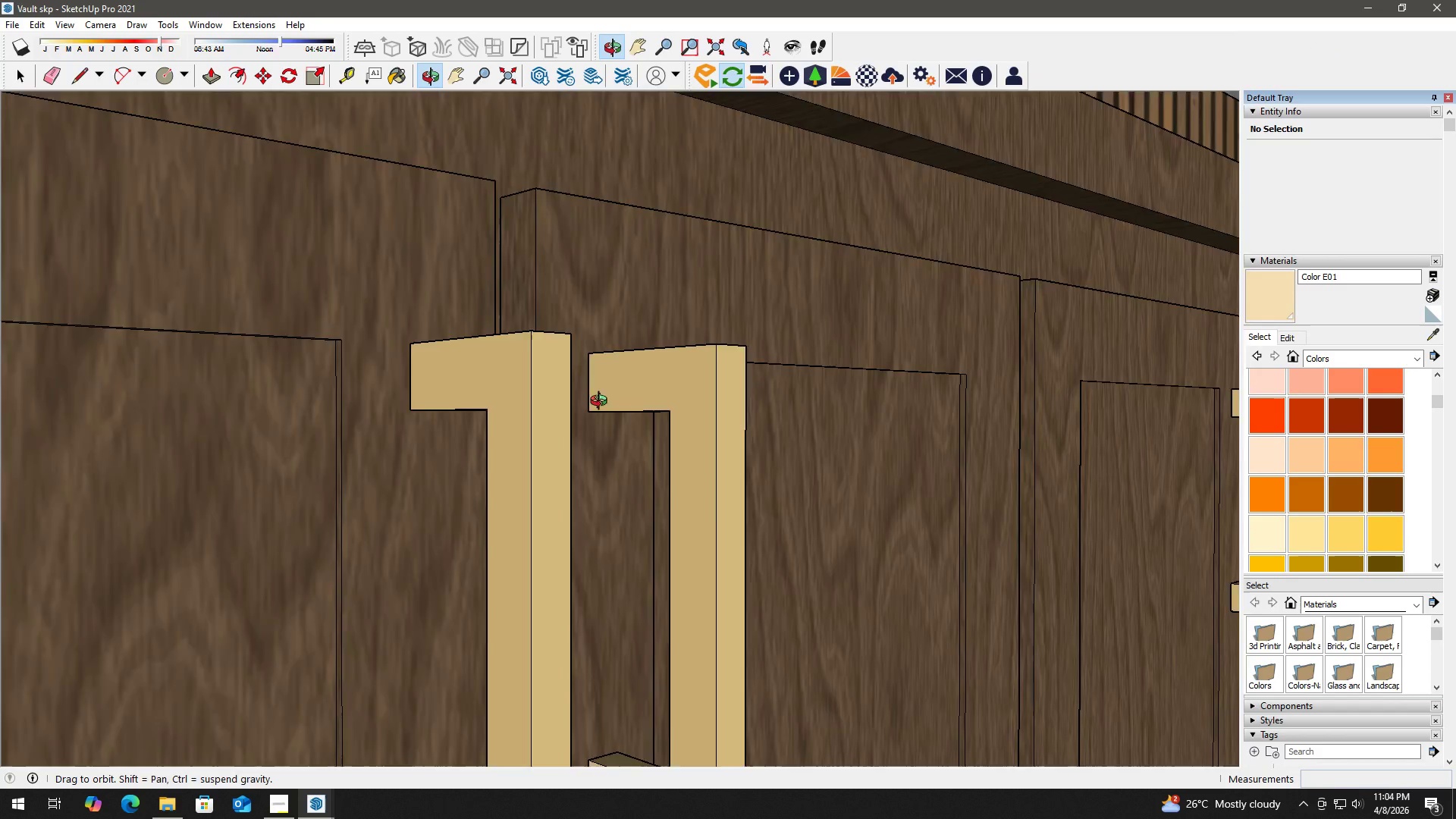 
key(Space)
 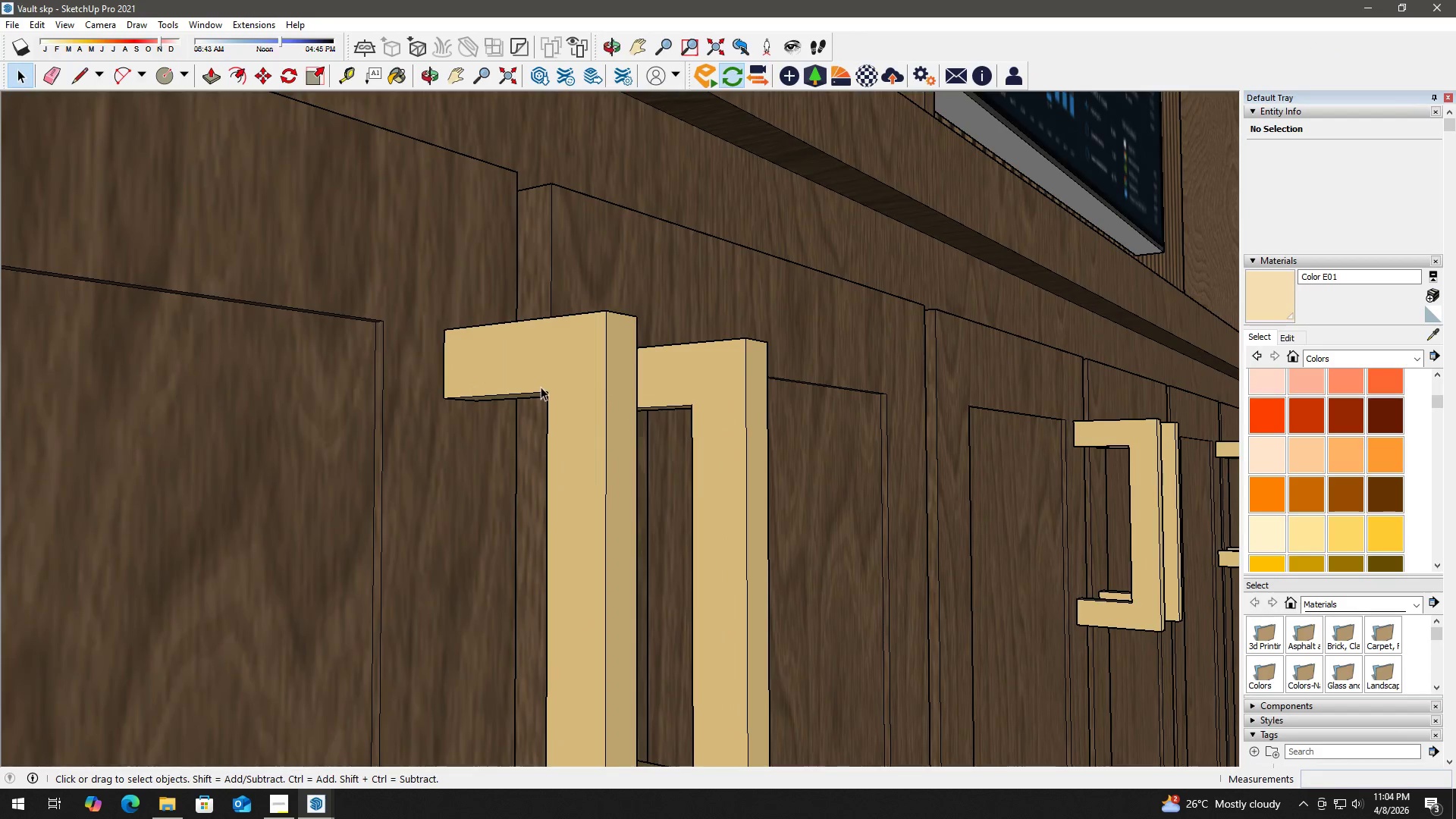 
left_click([539, 386])
 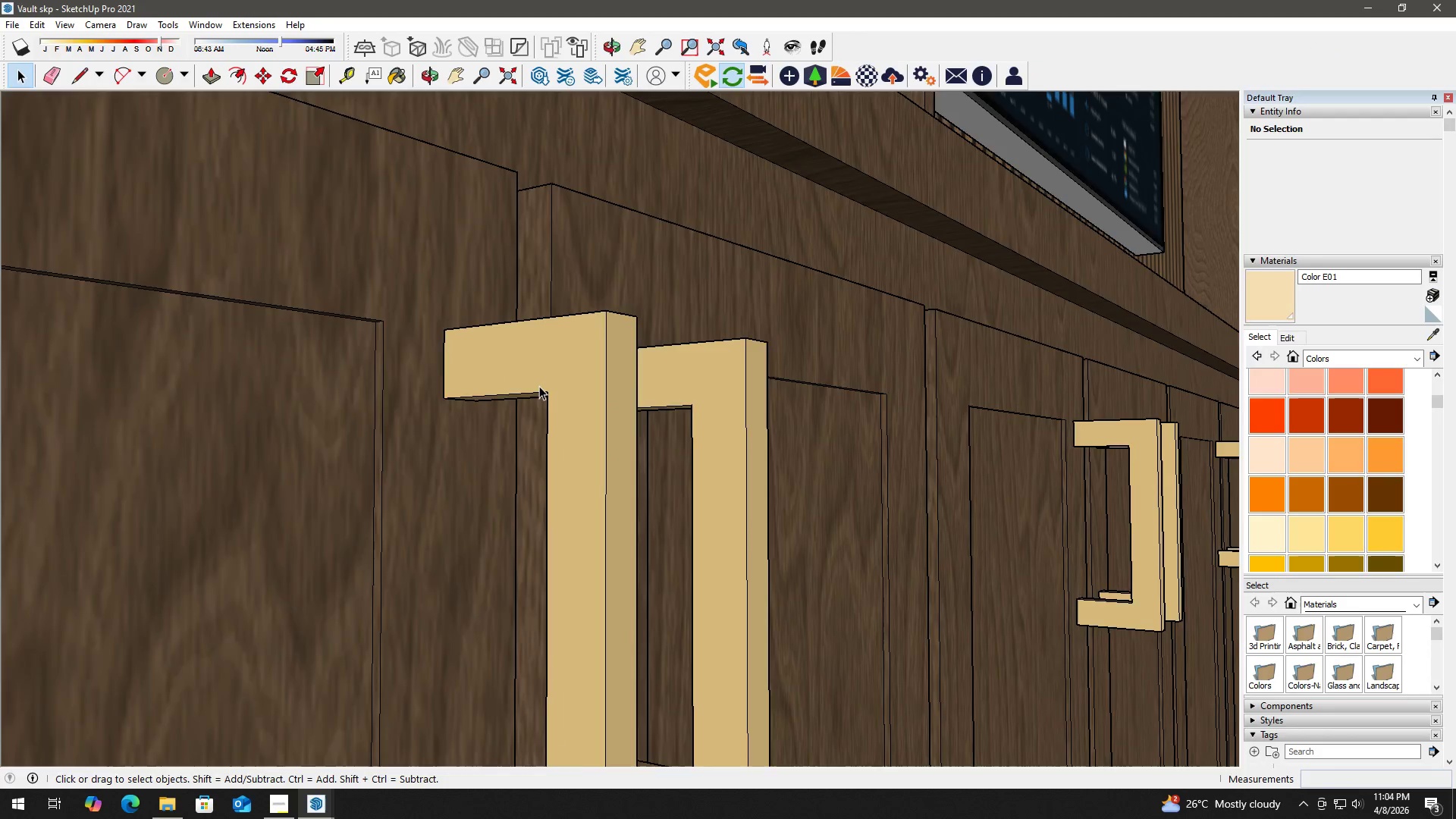 
double_click([539, 386])
 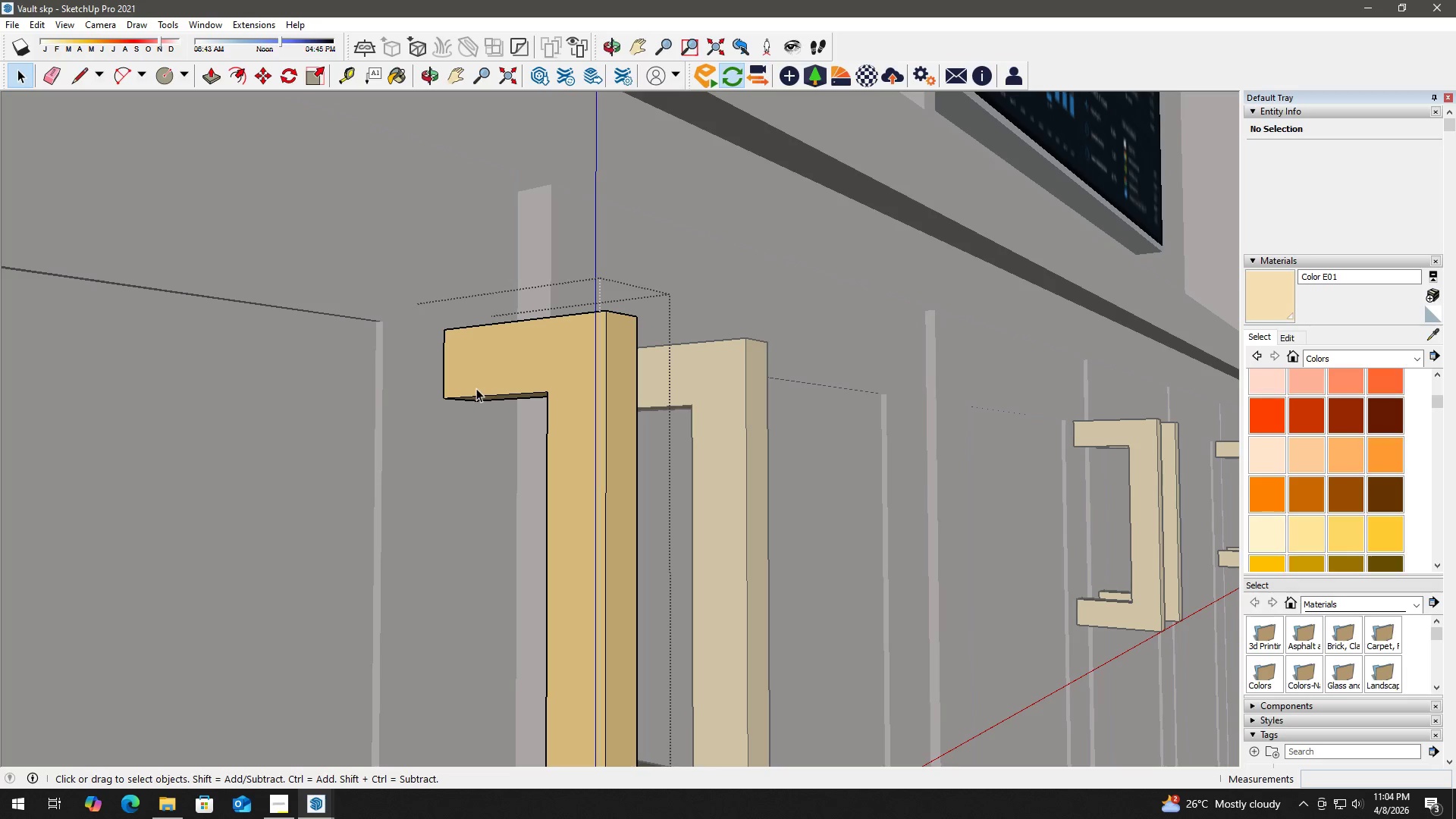 
left_click([475, 385])
 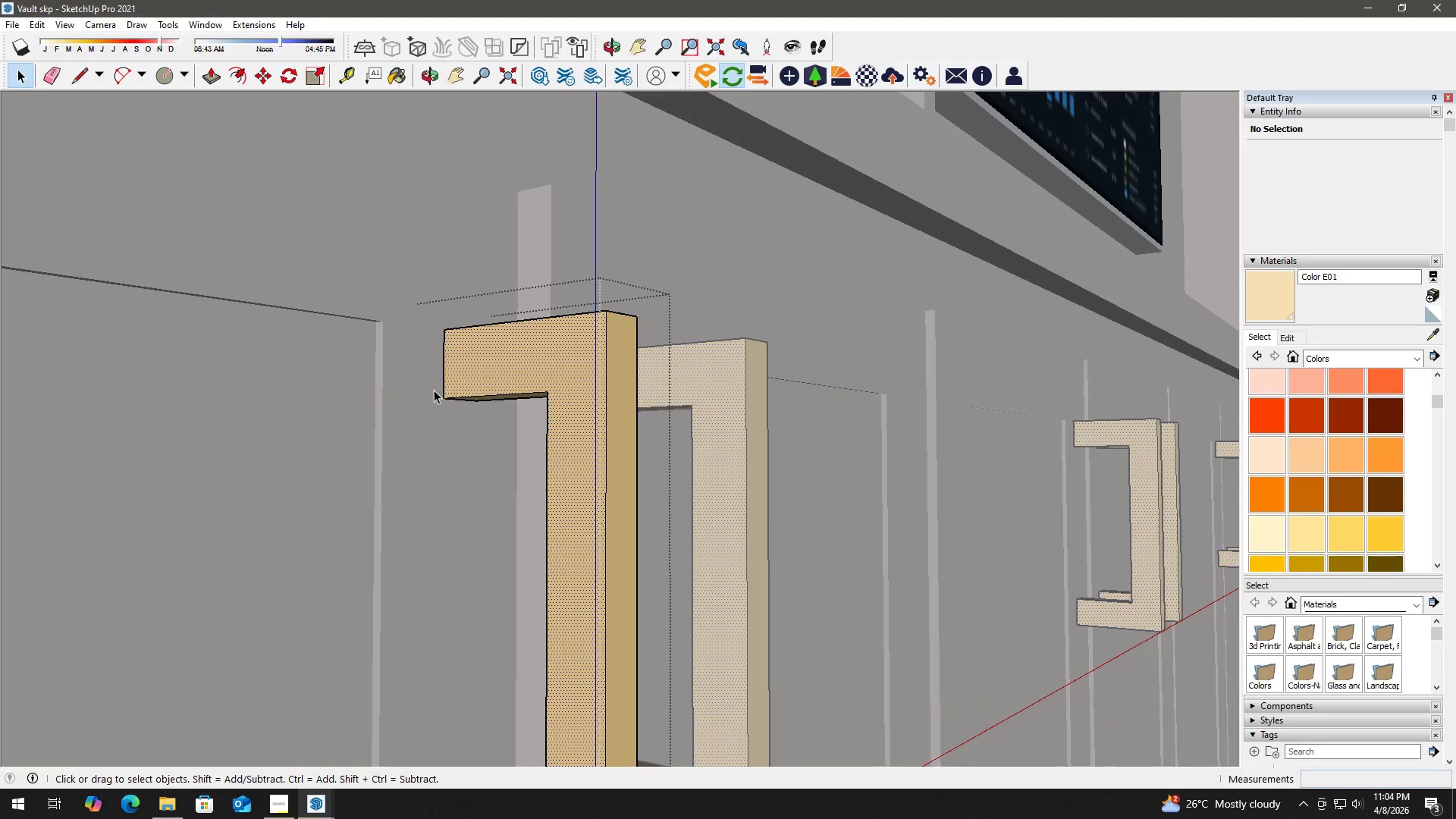 
scroll: coordinate [528, 366], scroll_direction: up, amount: 9.0
 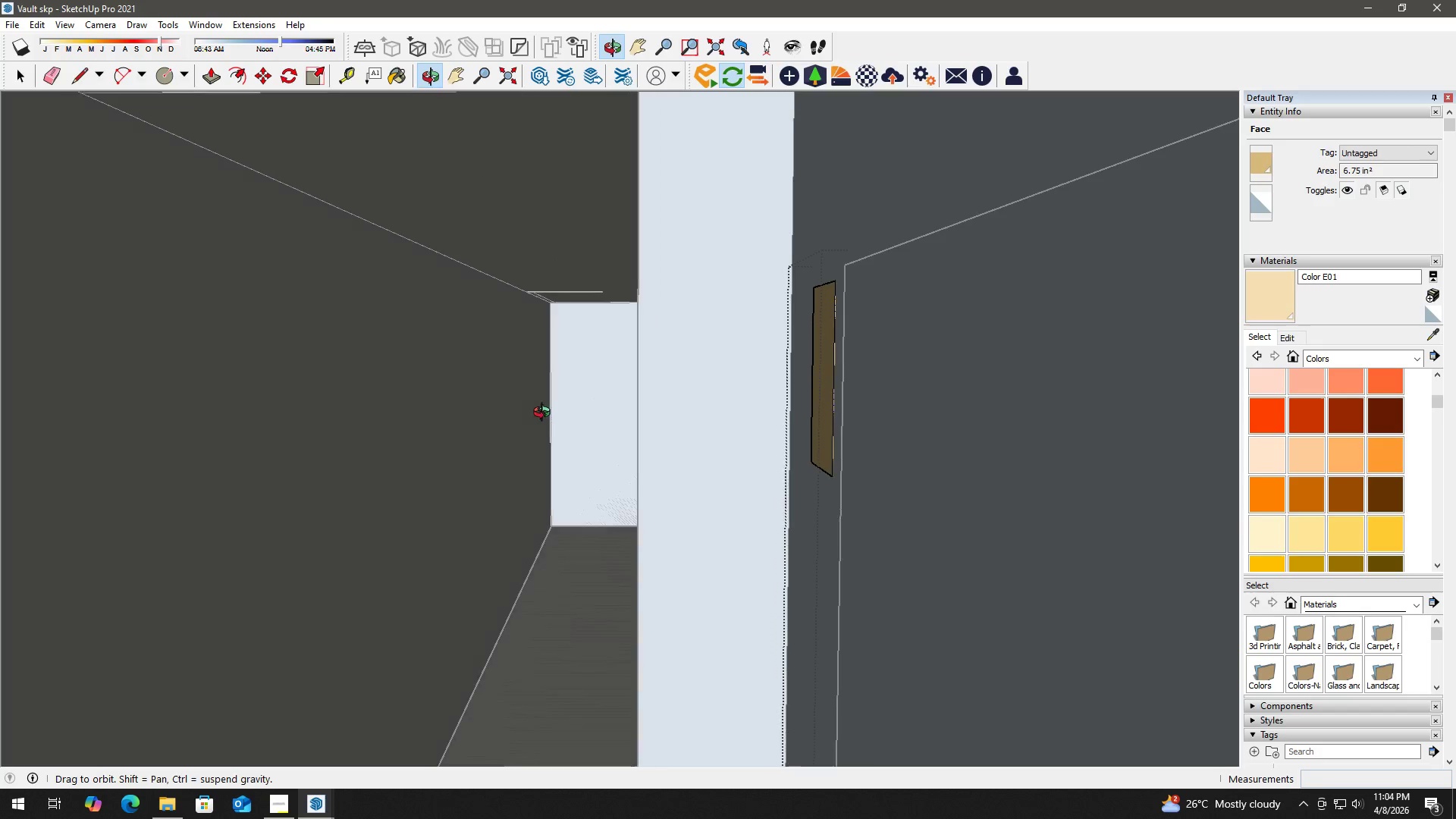 
left_click([822, 391])
 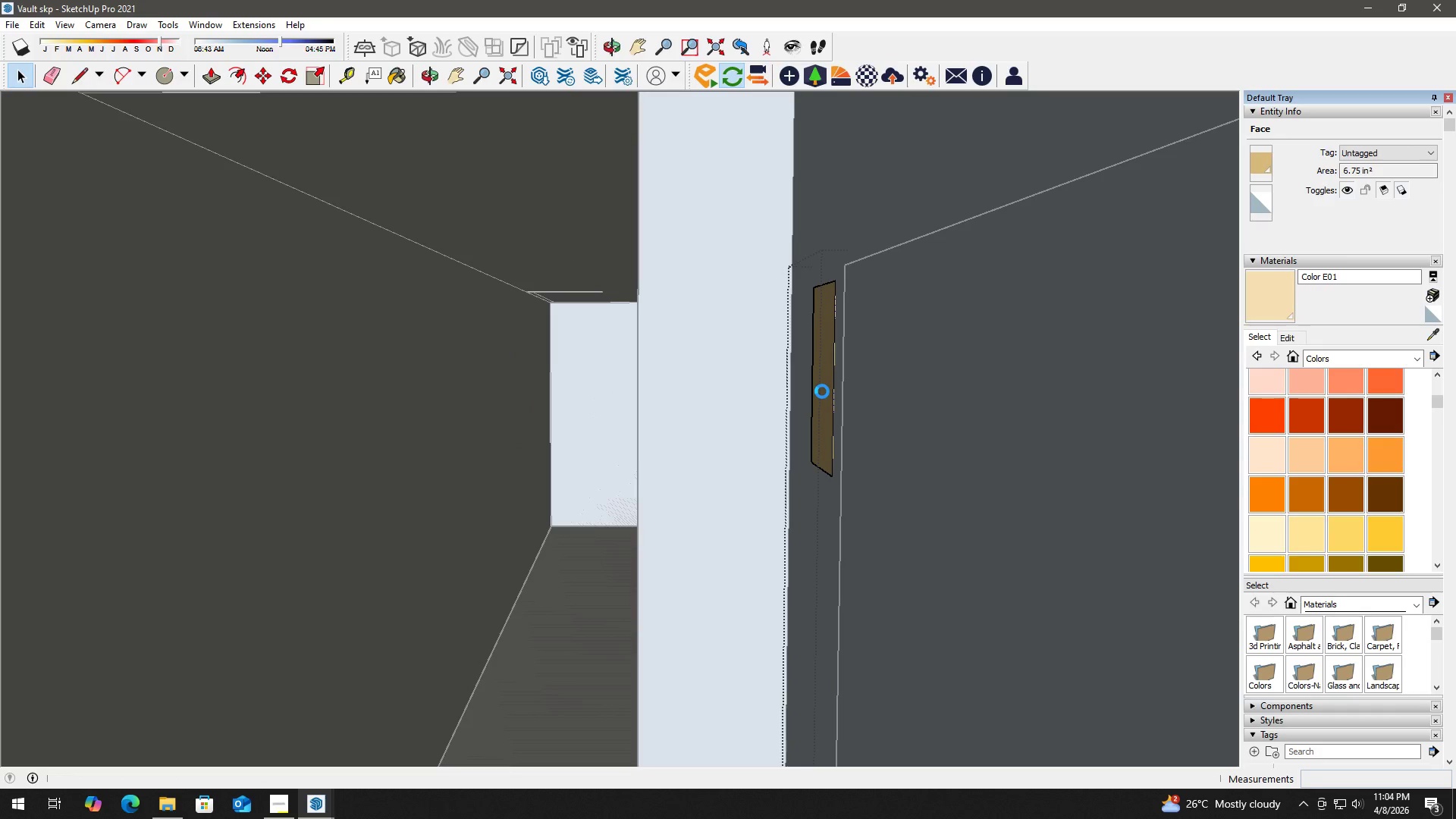 
key(Space)
 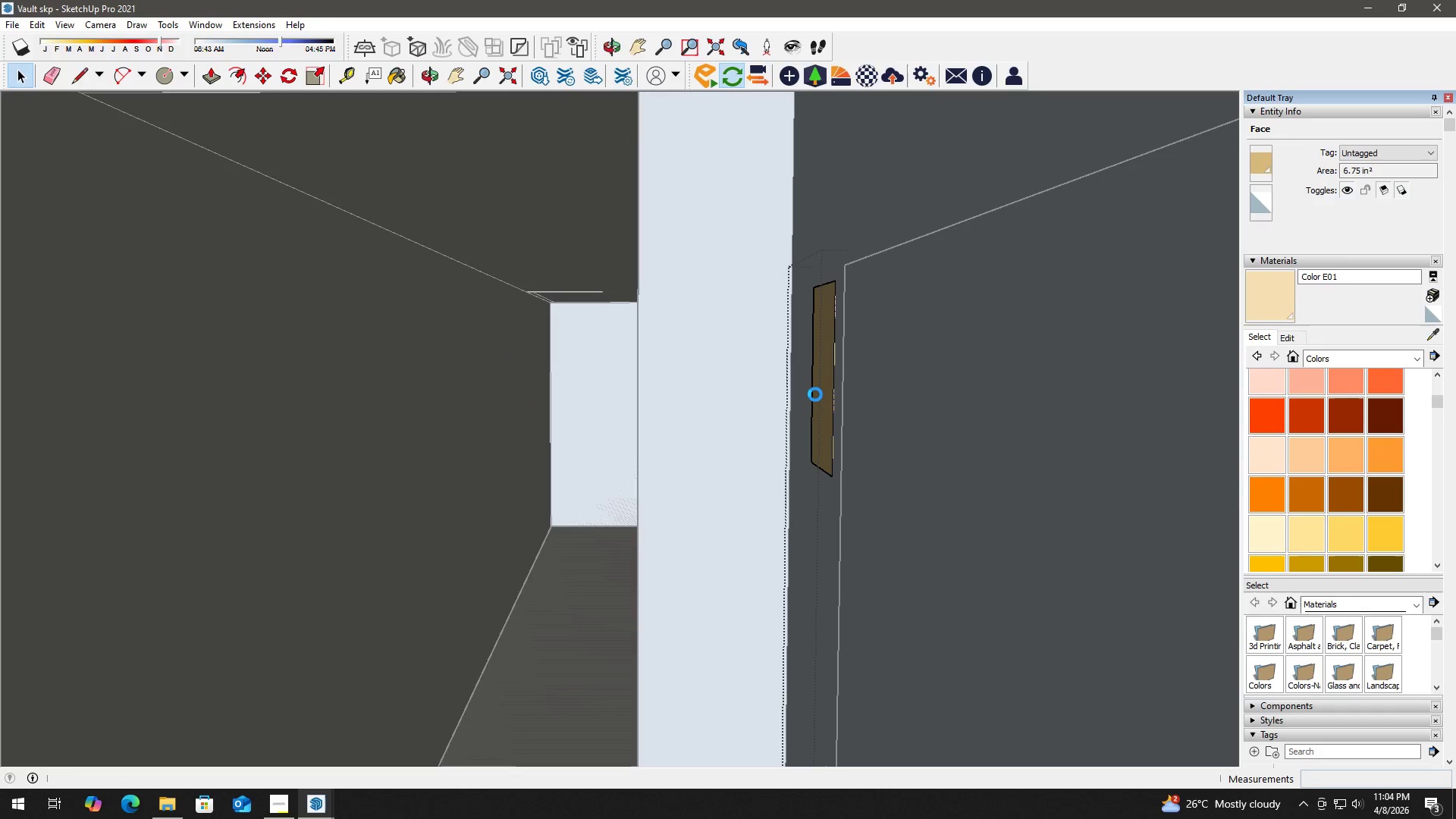 
key(H)
 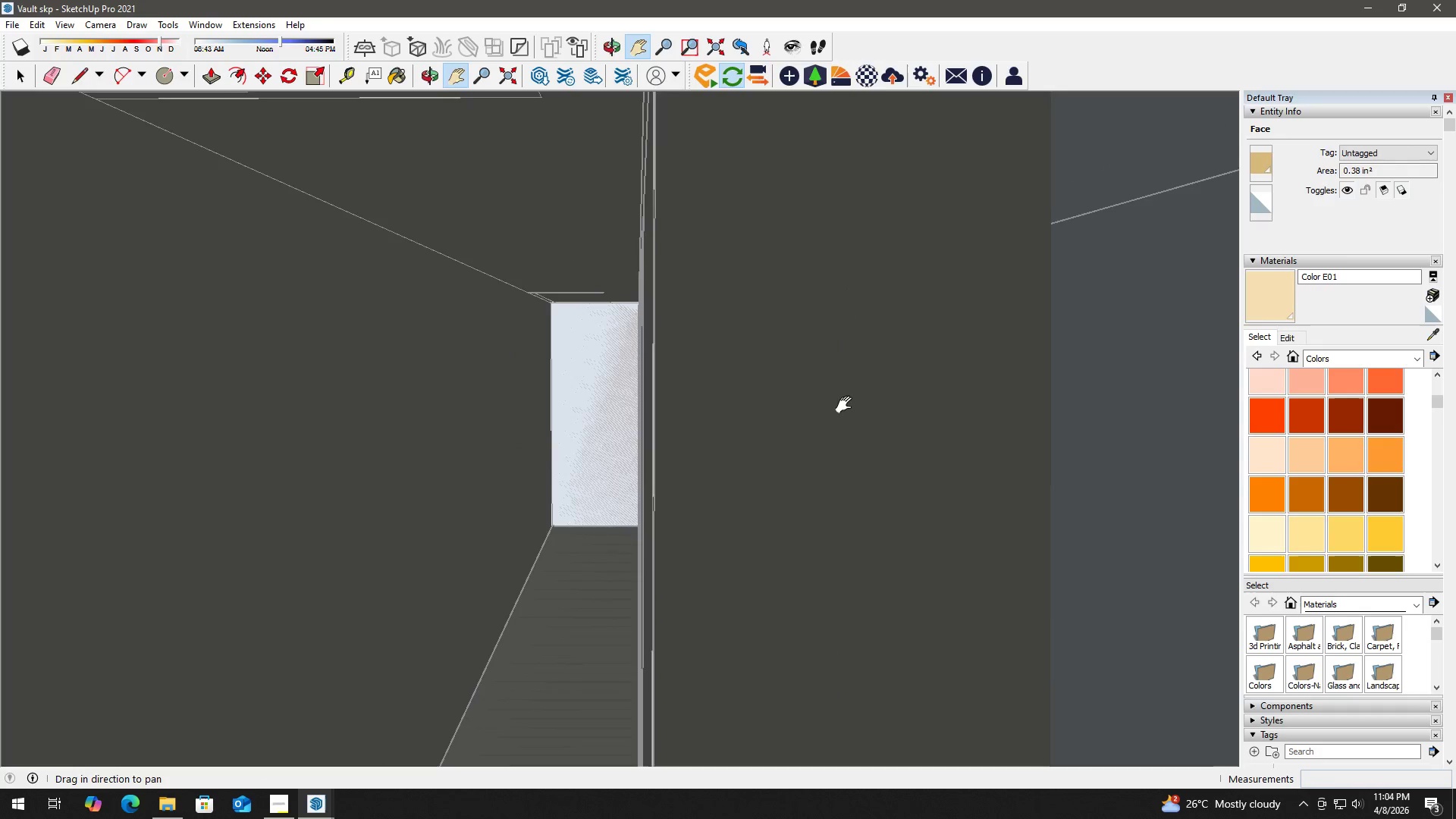 
left_click_drag(start_coordinate=[847, 405], to_coordinate=[436, 388])
 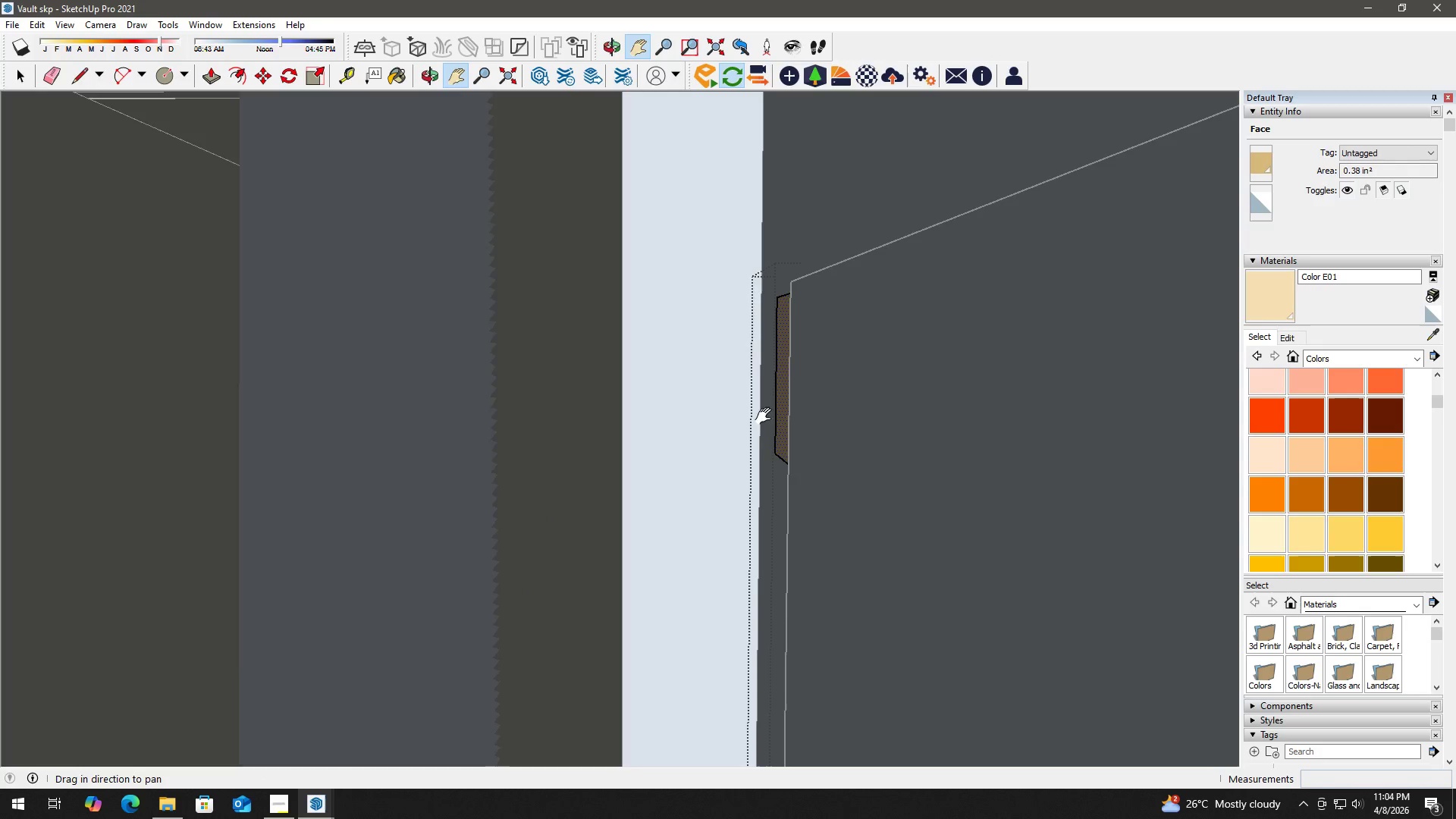 
scroll: coordinate [812, 397], scroll_direction: down, amount: 5.0
 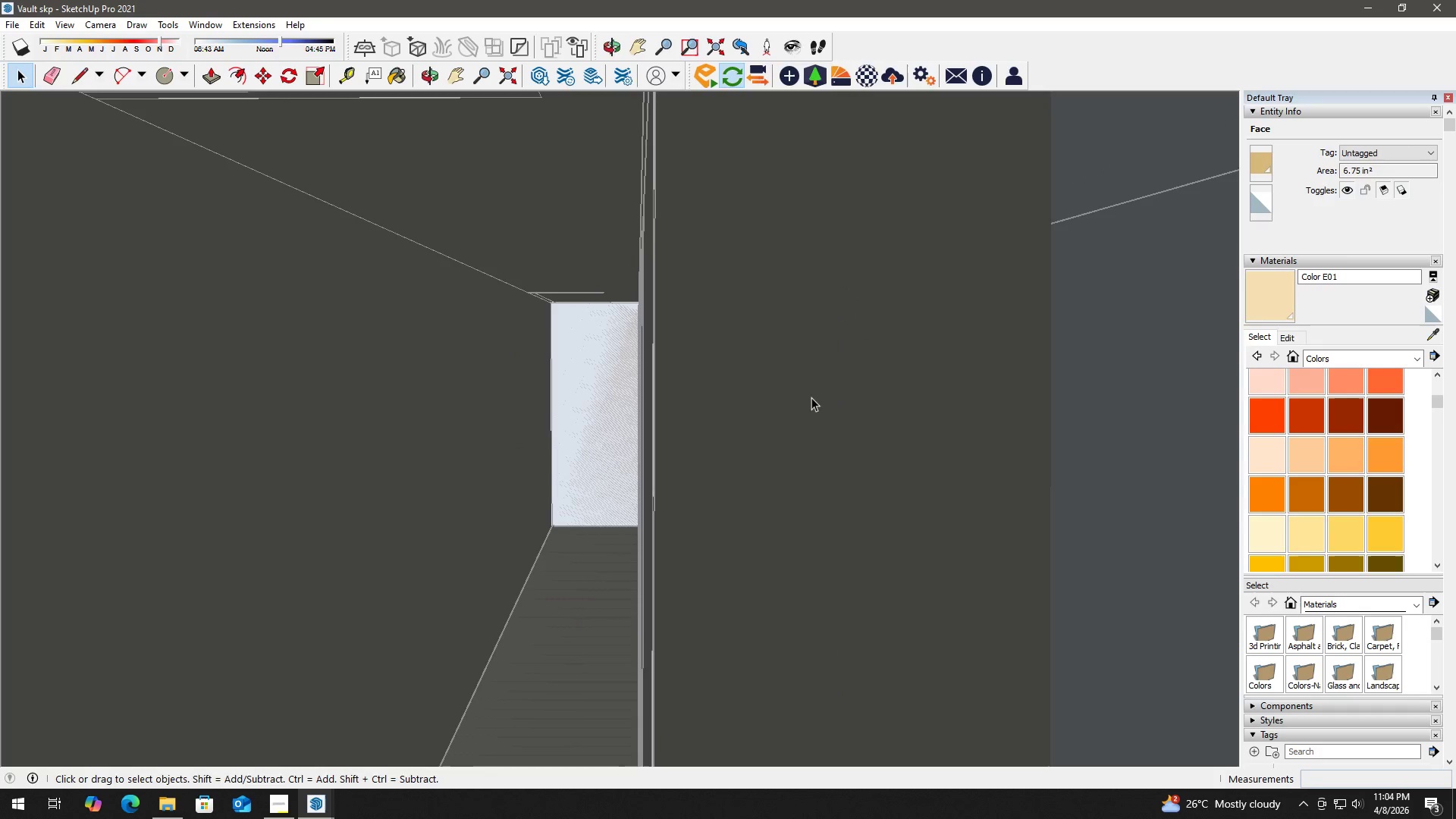 
left_click_drag(start_coordinate=[886, 427], to_coordinate=[463, 387])
 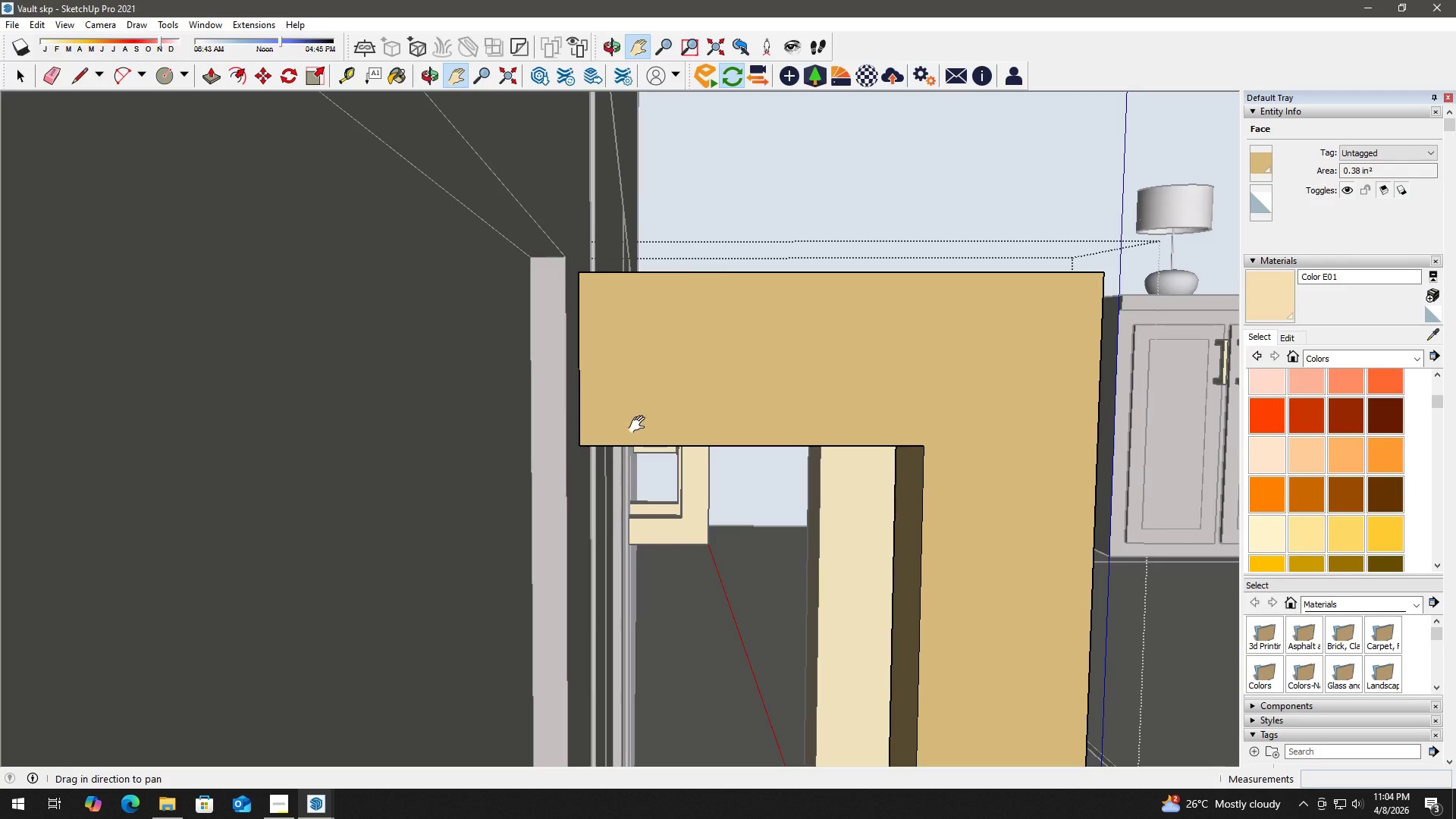 
key(T)
 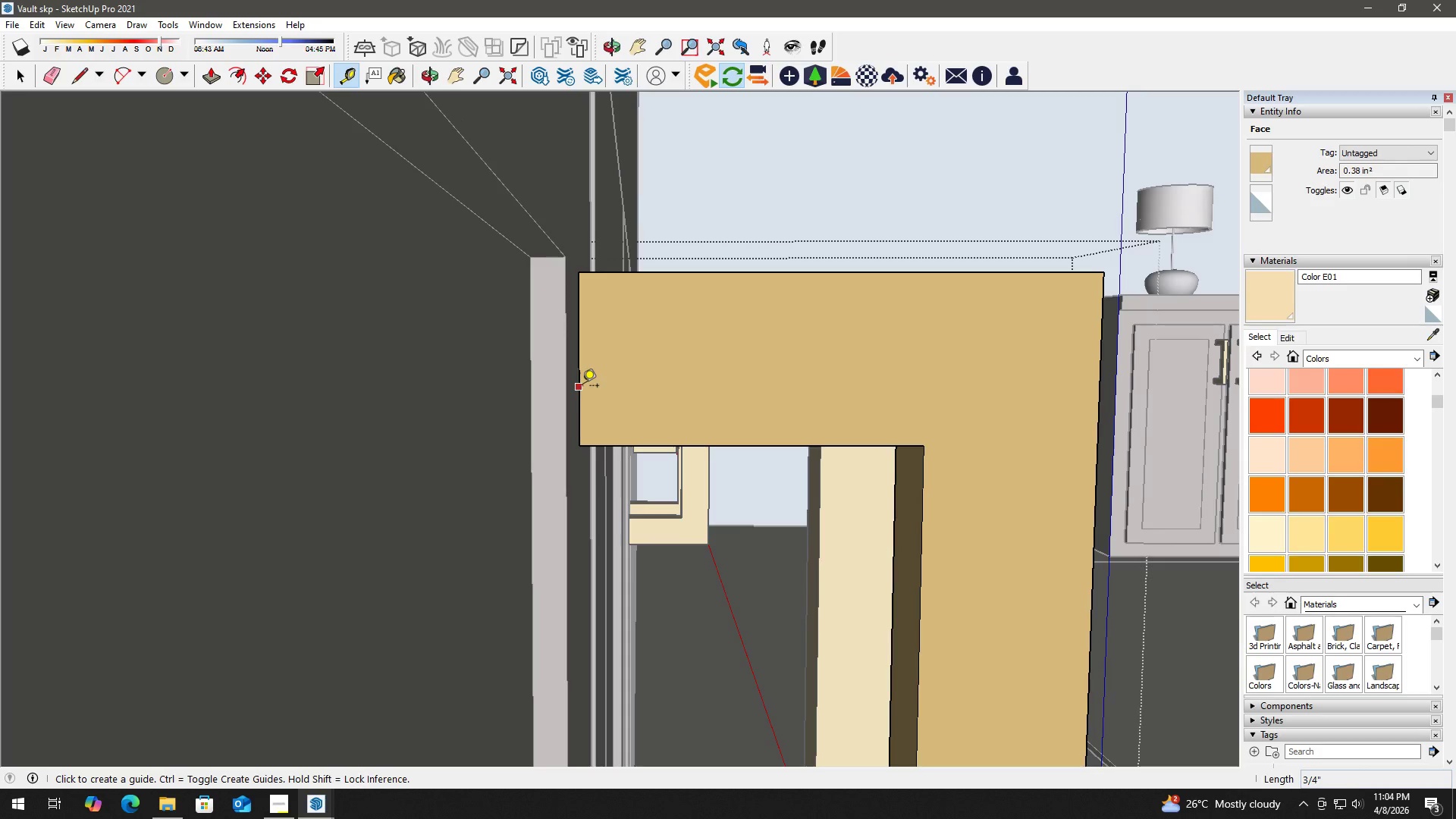 
left_click_drag(start_coordinate=[582, 384], to_coordinate=[595, 385])
 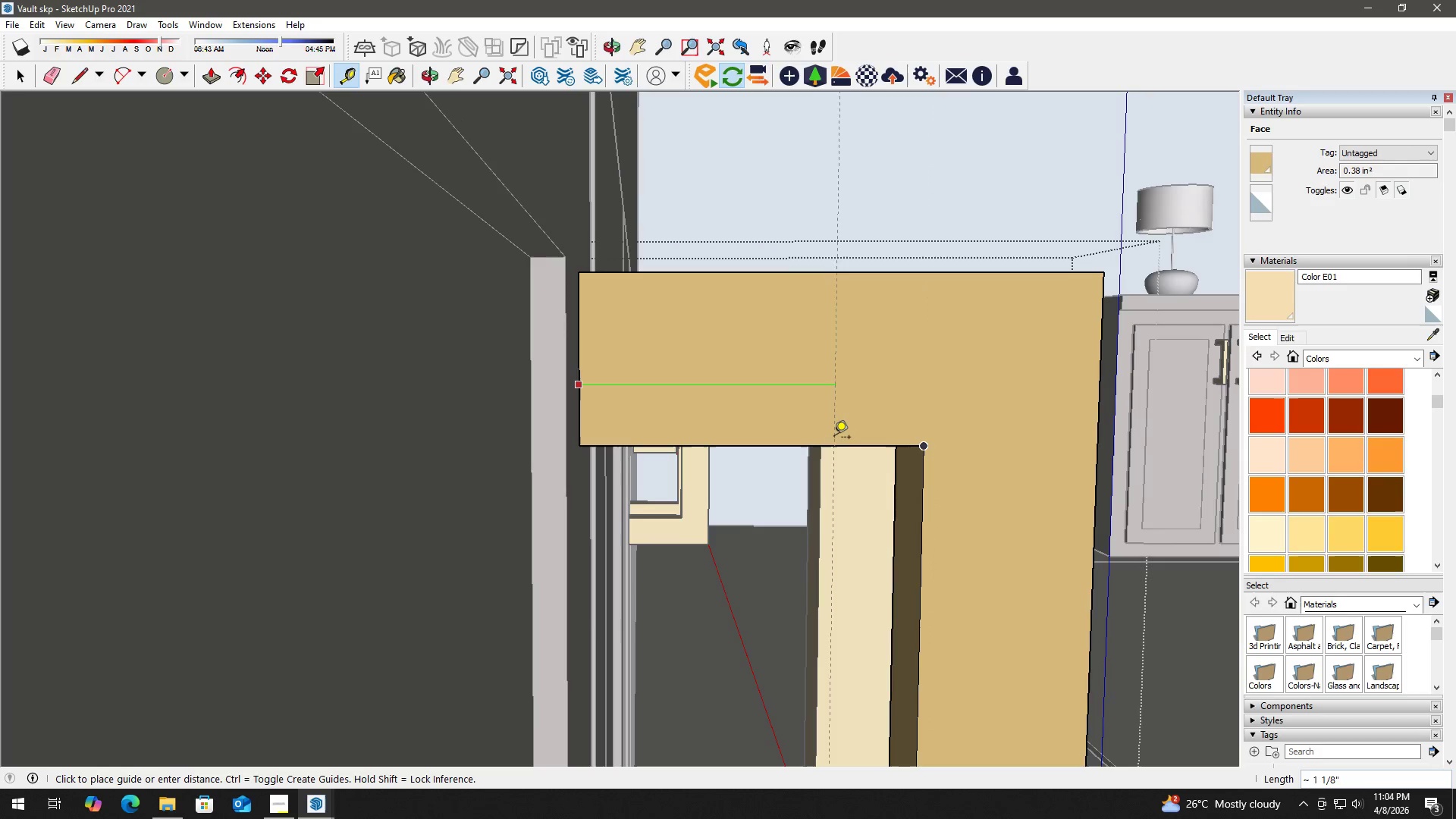 
key(Numpad3)
 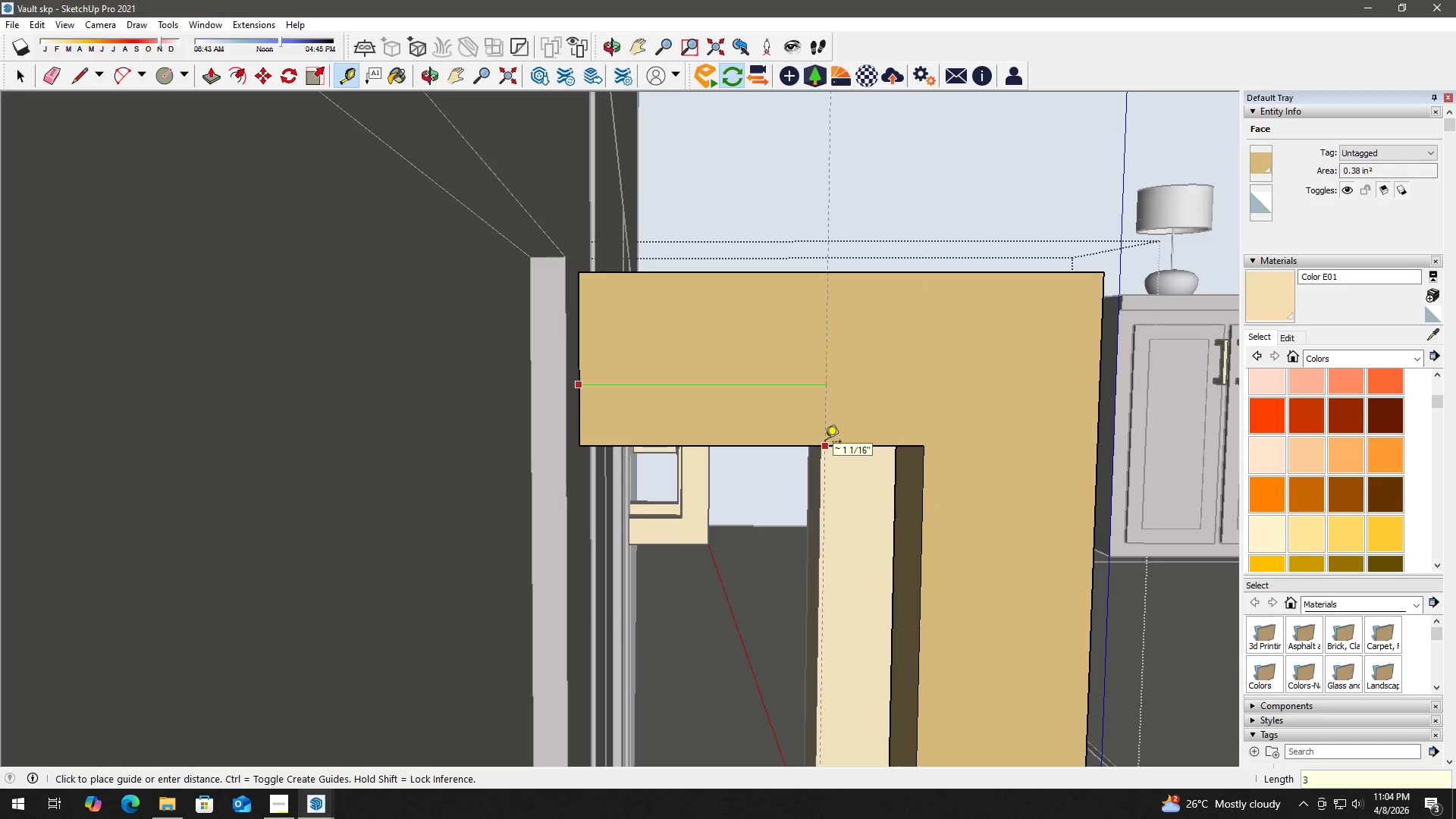 
key(NumpadDivide)
 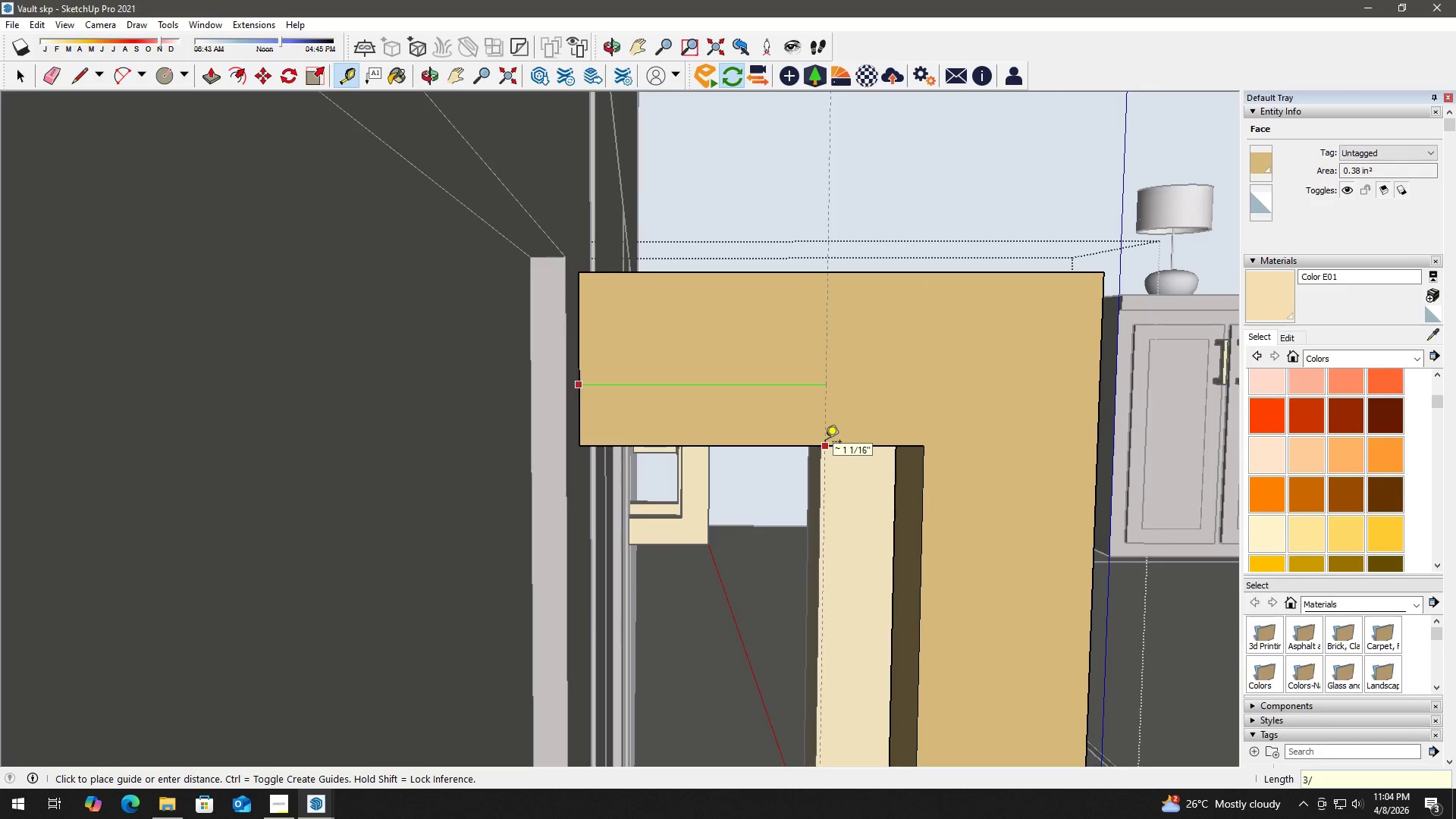 
key(Numpad4)
 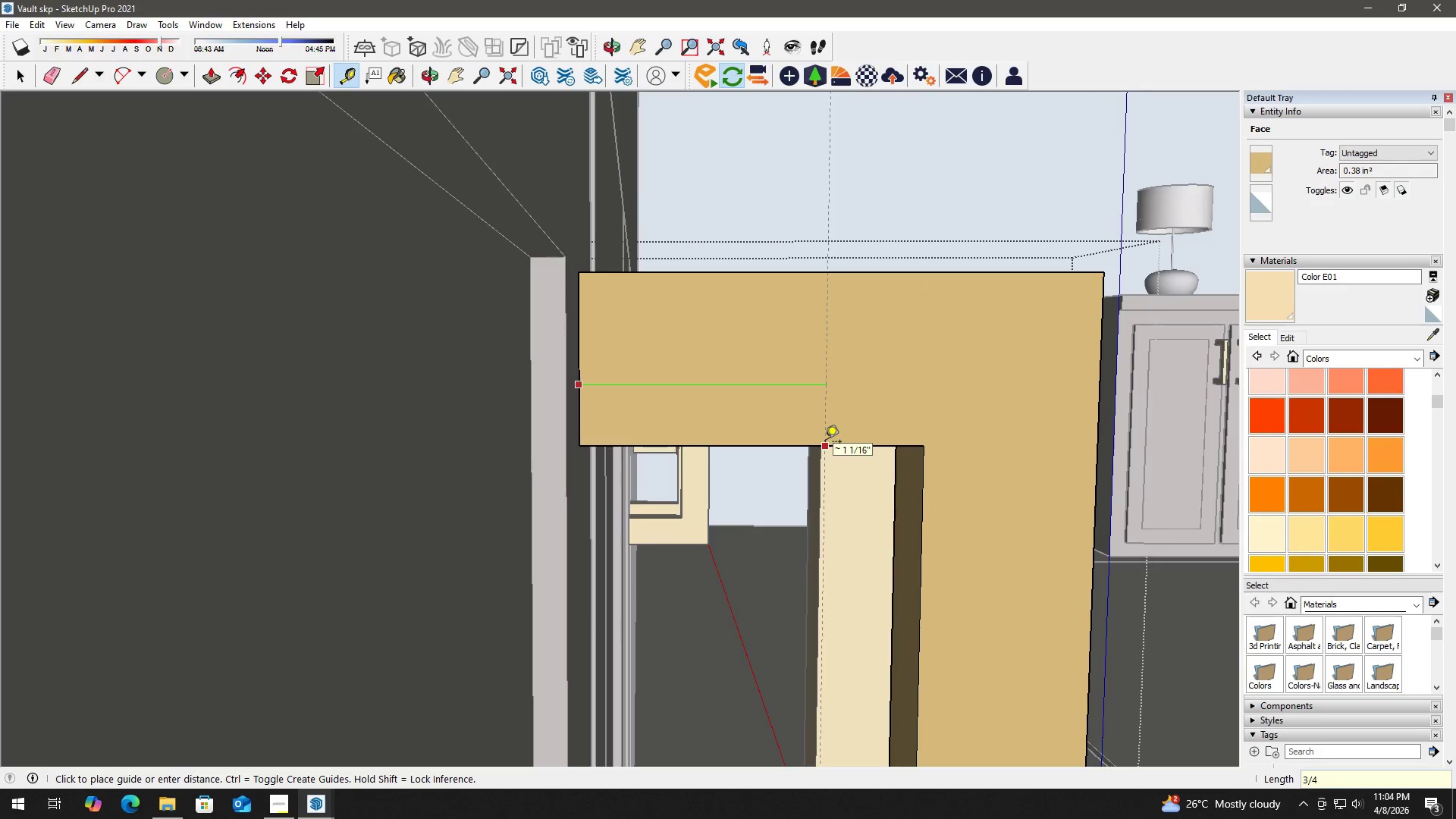 
key(Shift+Quote)
 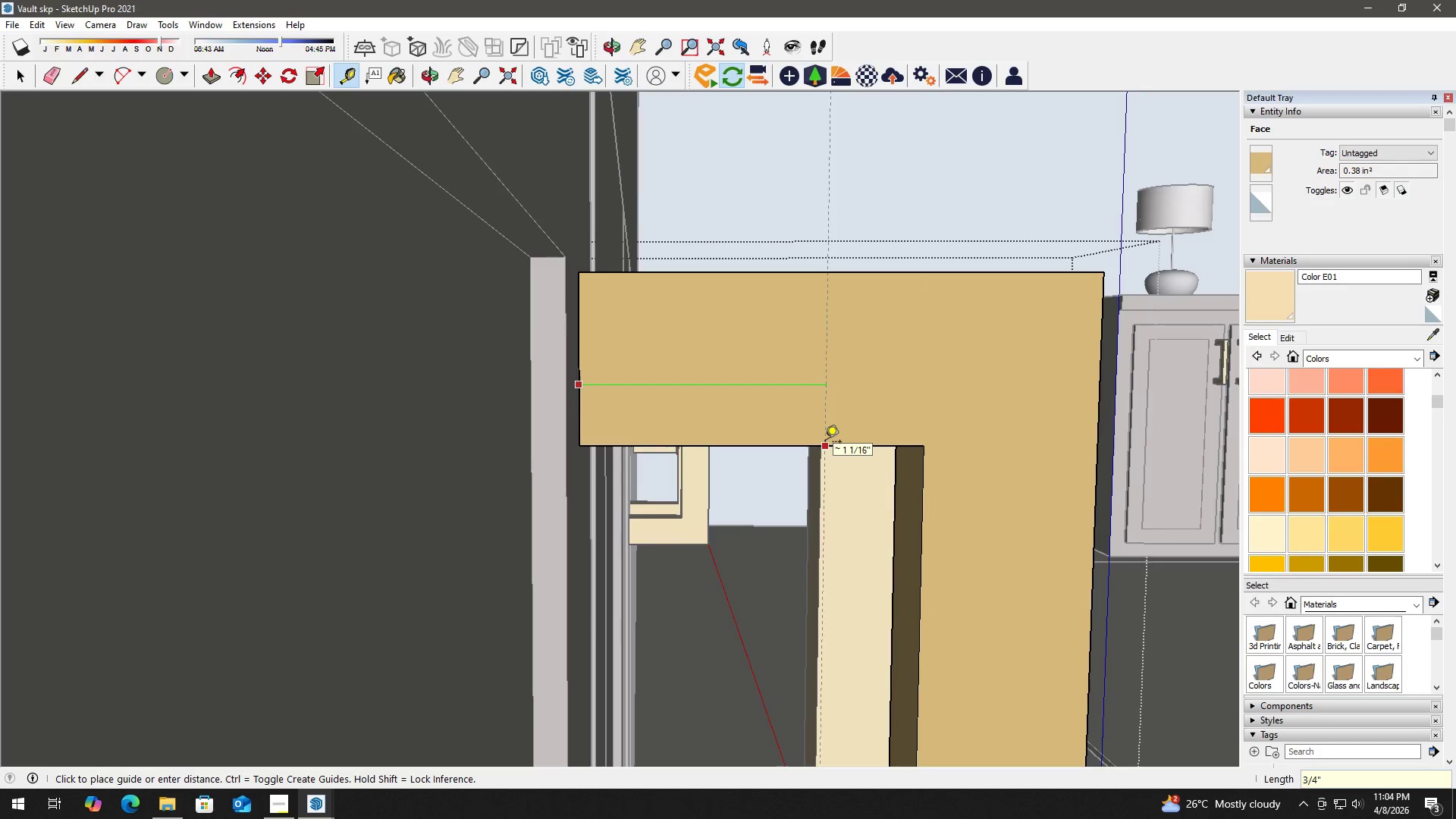 
key(Enter)
 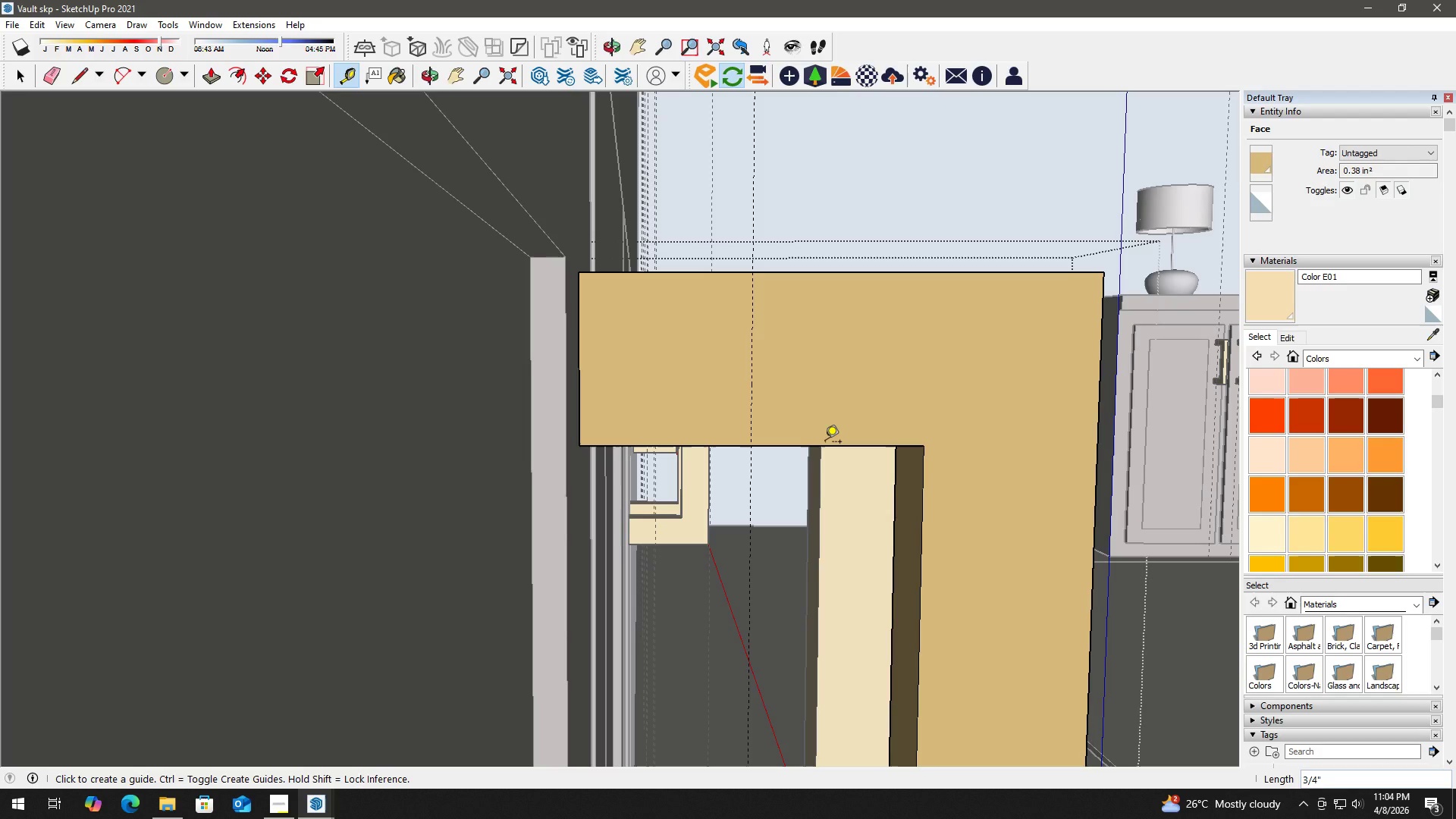 
wait(13.61)
 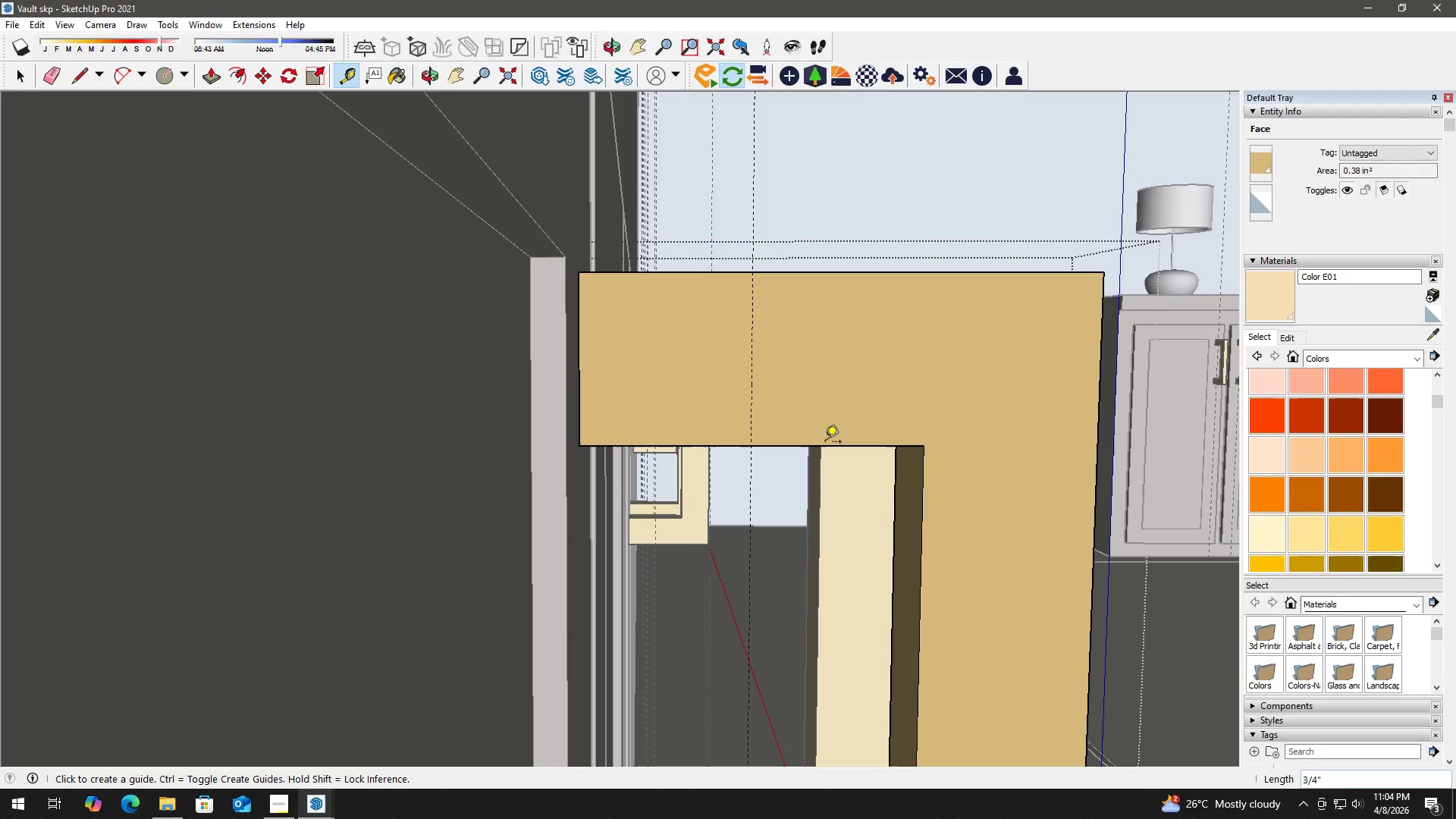 
key(Space)
 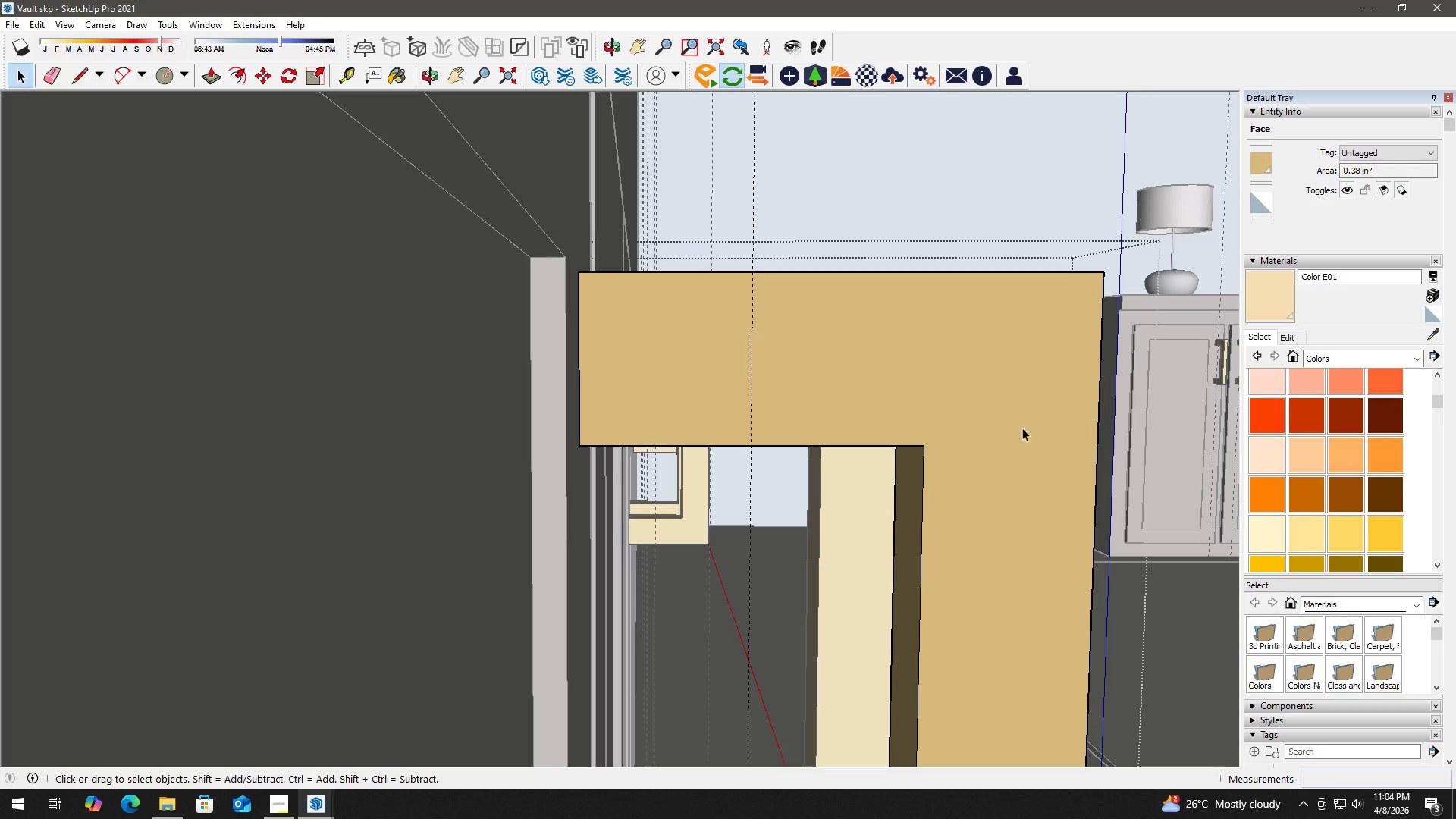 
key(T)
 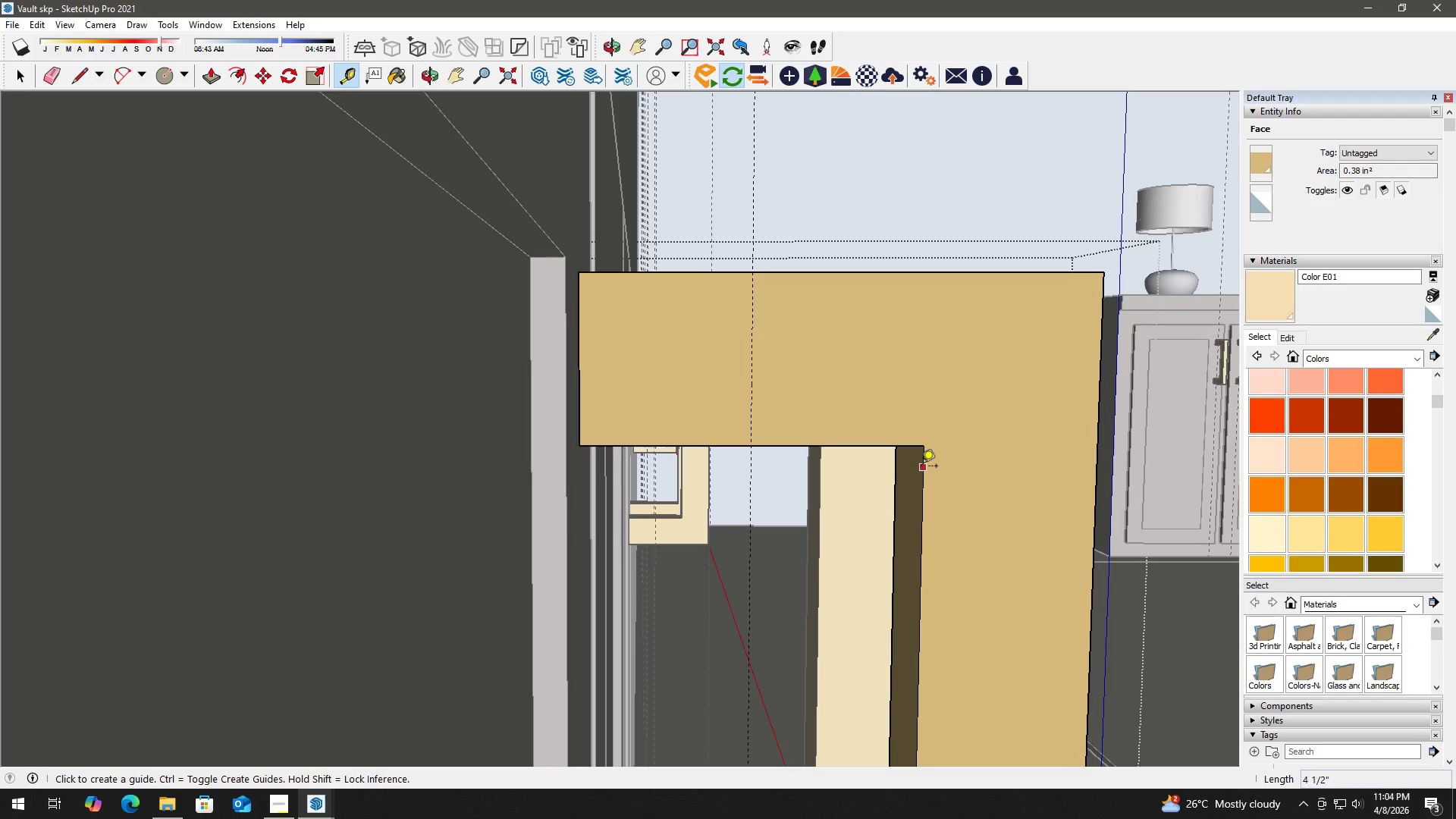 
left_click([921, 467])
 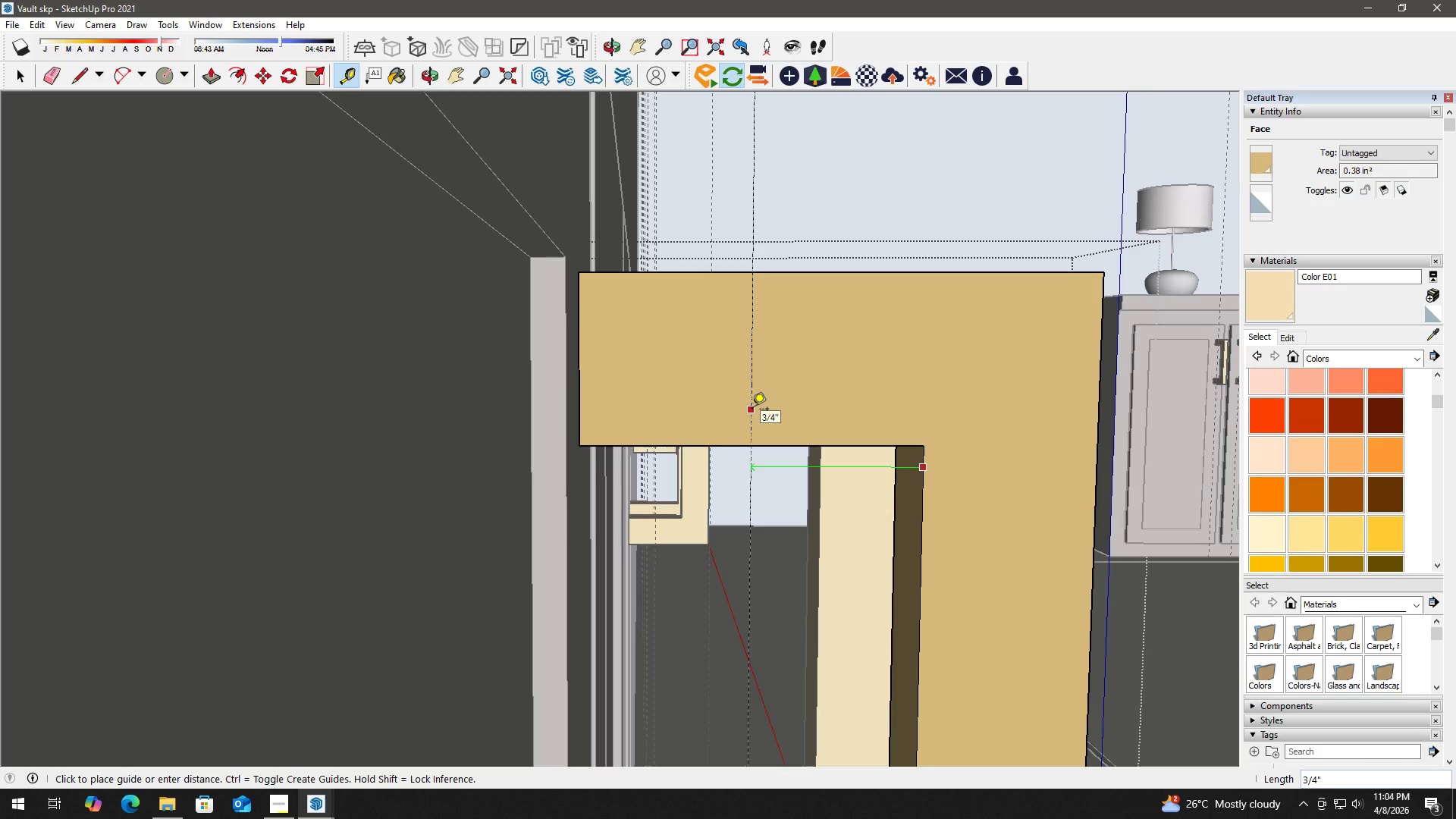 
key(Space)
 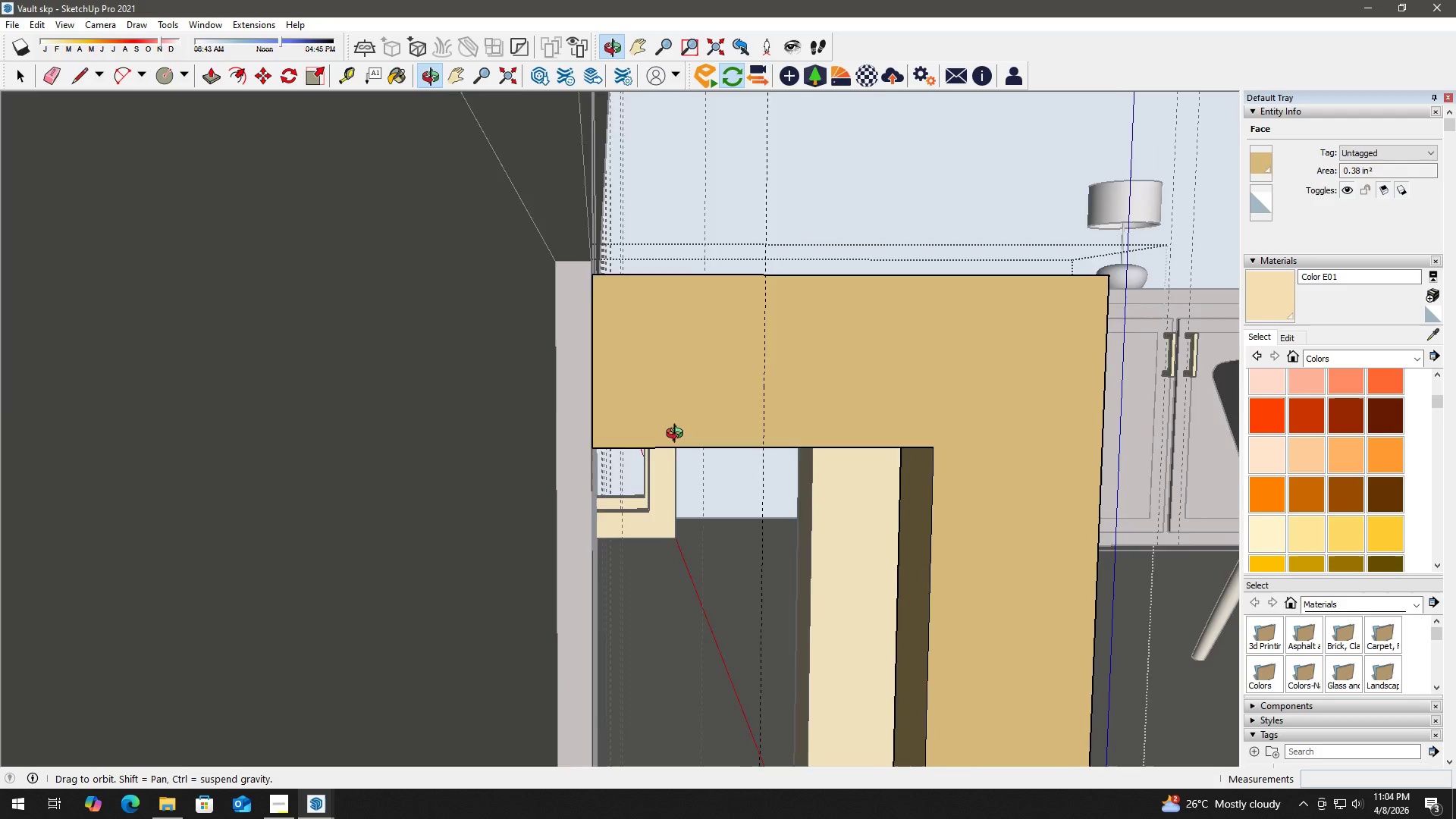 
scroll: coordinate [603, 406], scroll_direction: up, amount: 3.0
 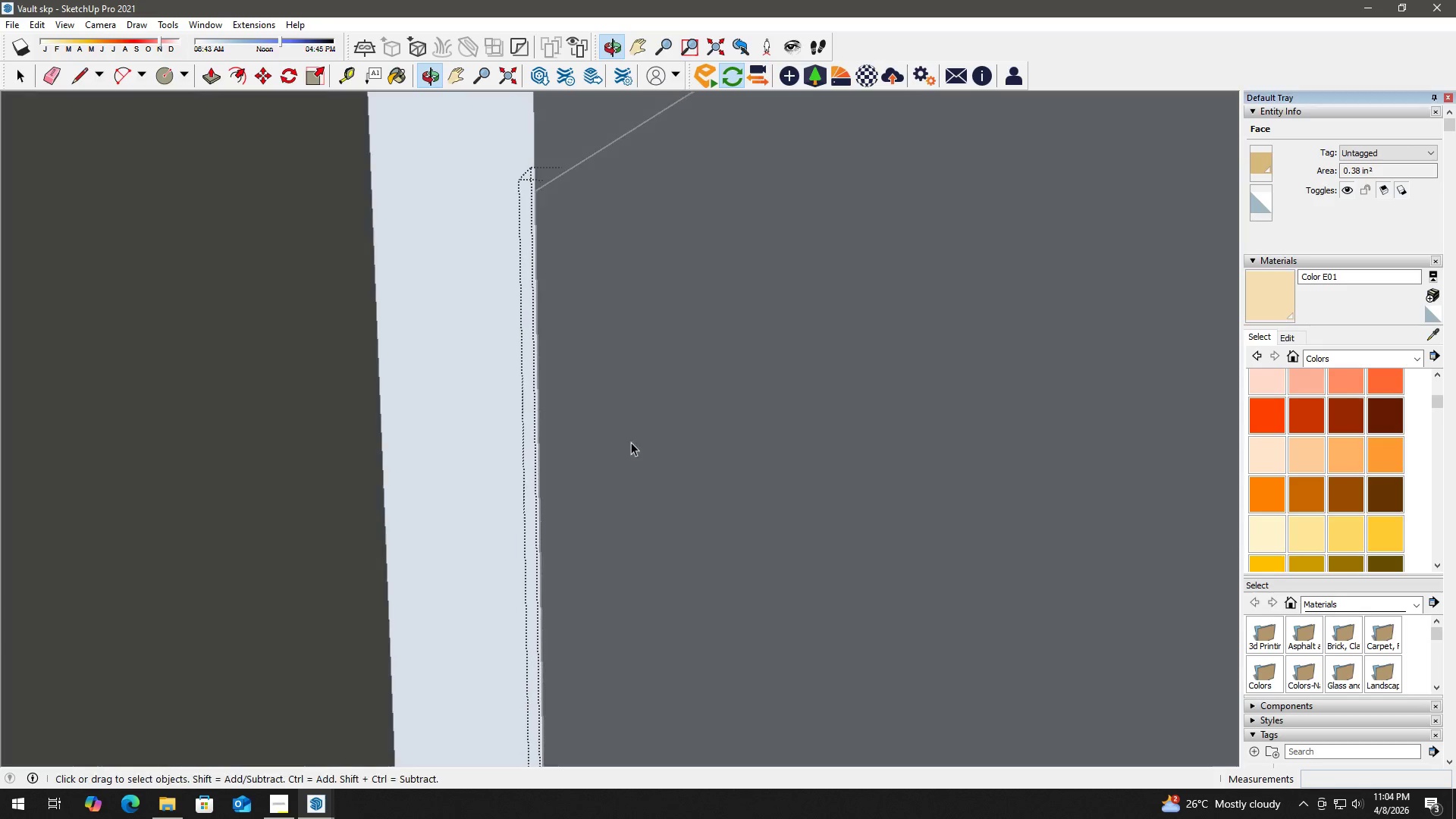 
key(H)
 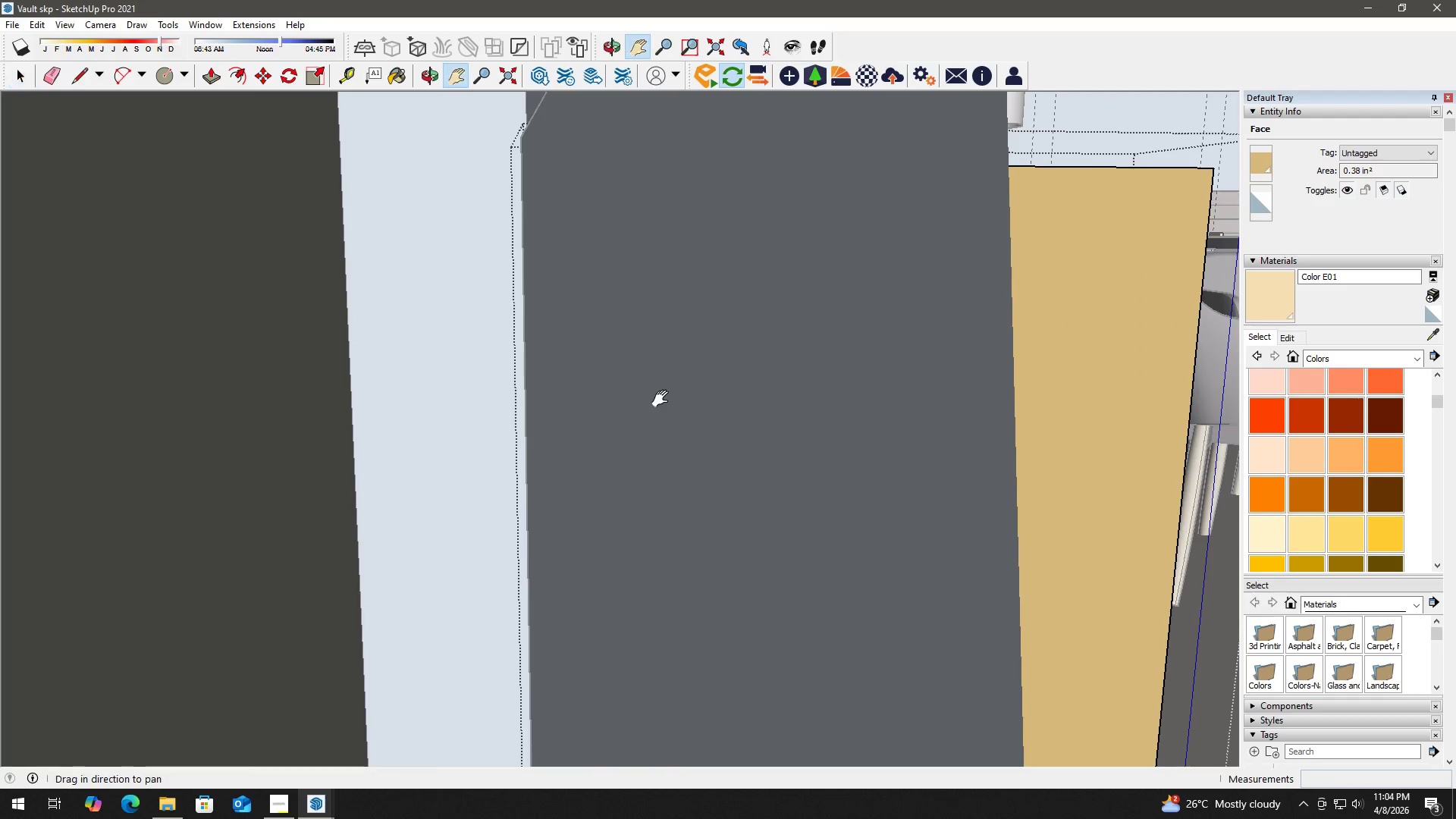 
left_click_drag(start_coordinate=[664, 399], to_coordinate=[505, 400])
 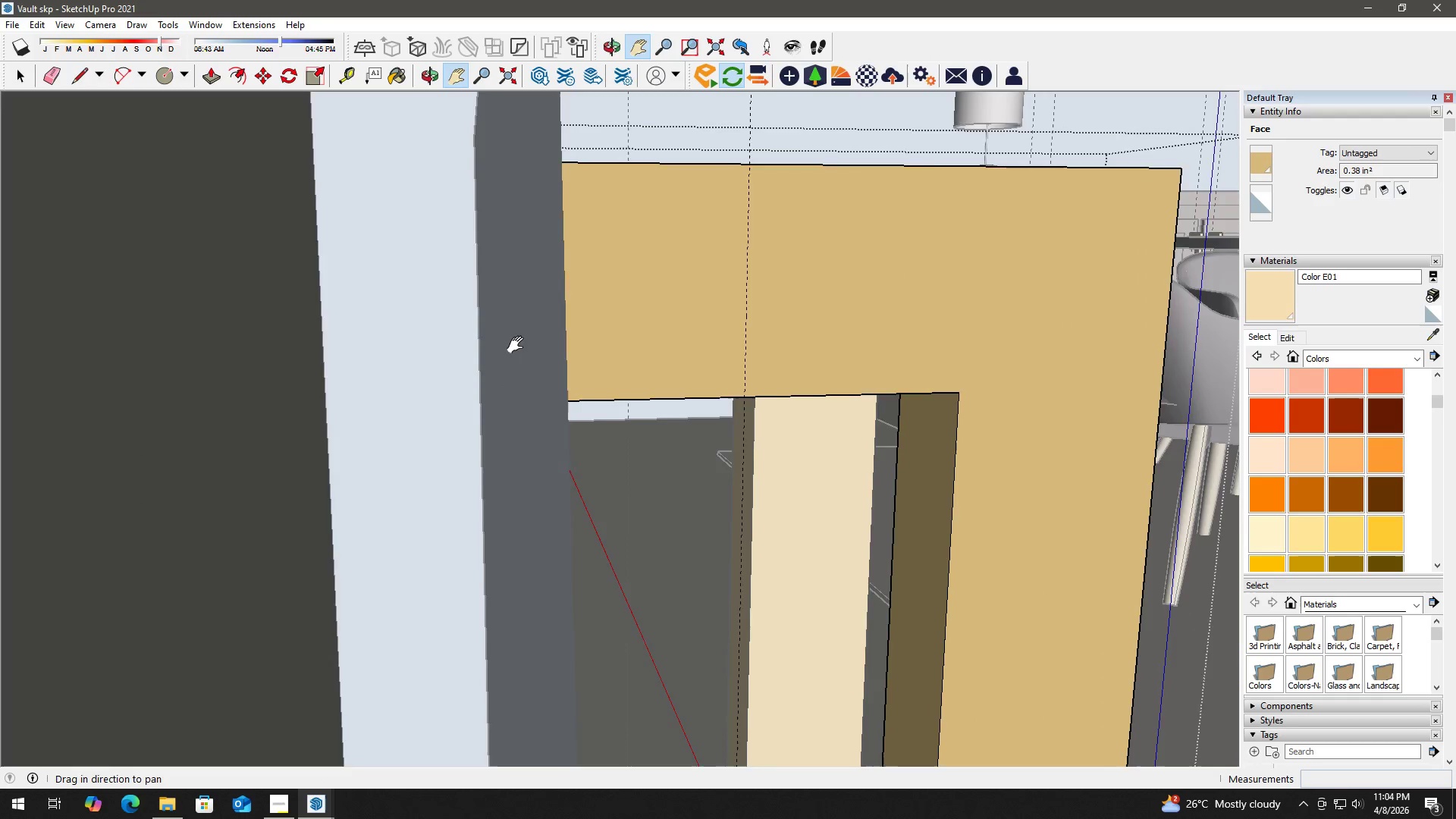 
scroll: coordinate [593, 409], scroll_direction: up, amount: 4.0
 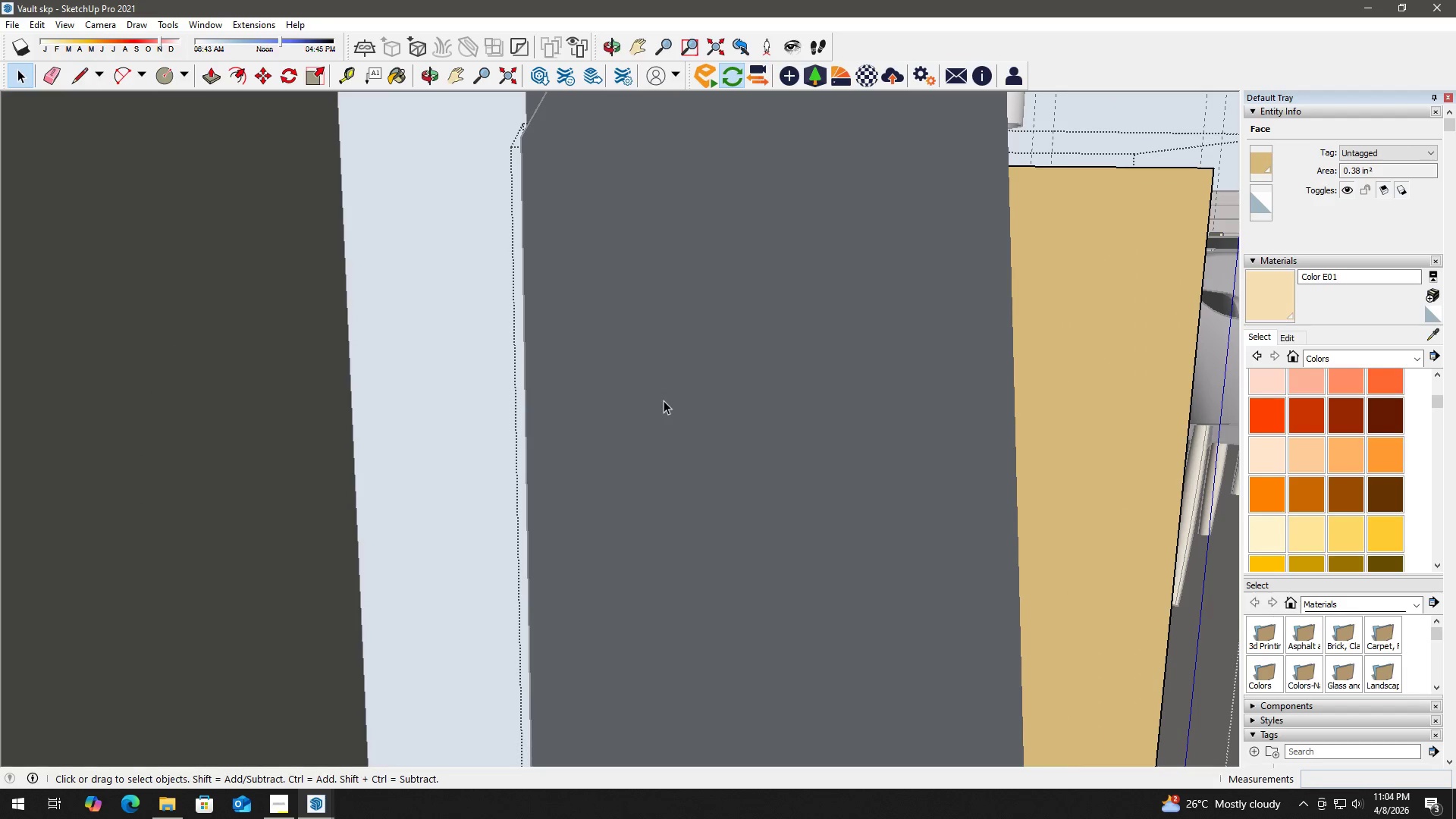 
left_click_drag(start_coordinate=[520, 340], to_coordinate=[535, 337])
 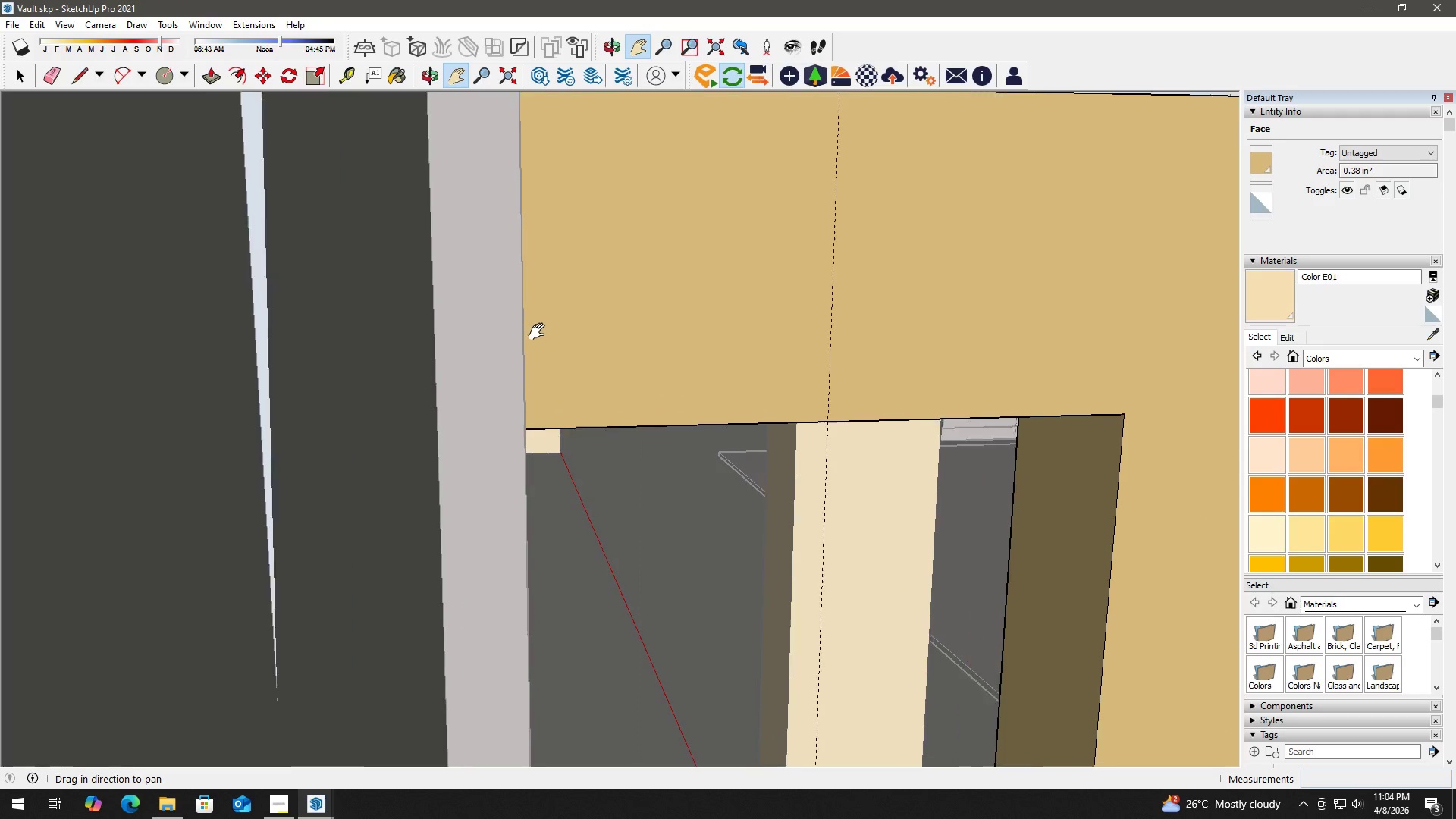 
scroll: coordinate [542, 331], scroll_direction: up, amount: 7.0
 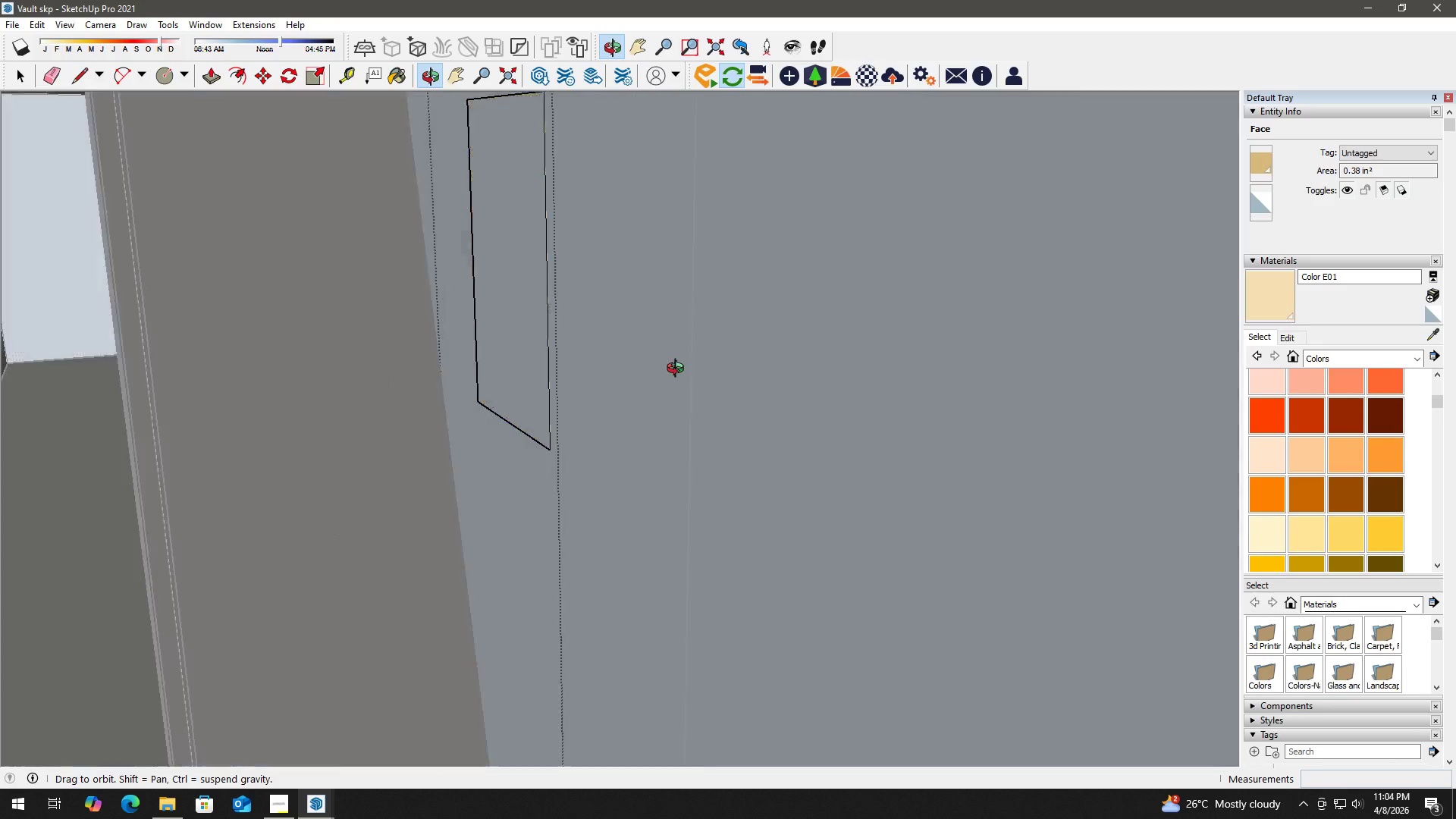 
key(Space)
 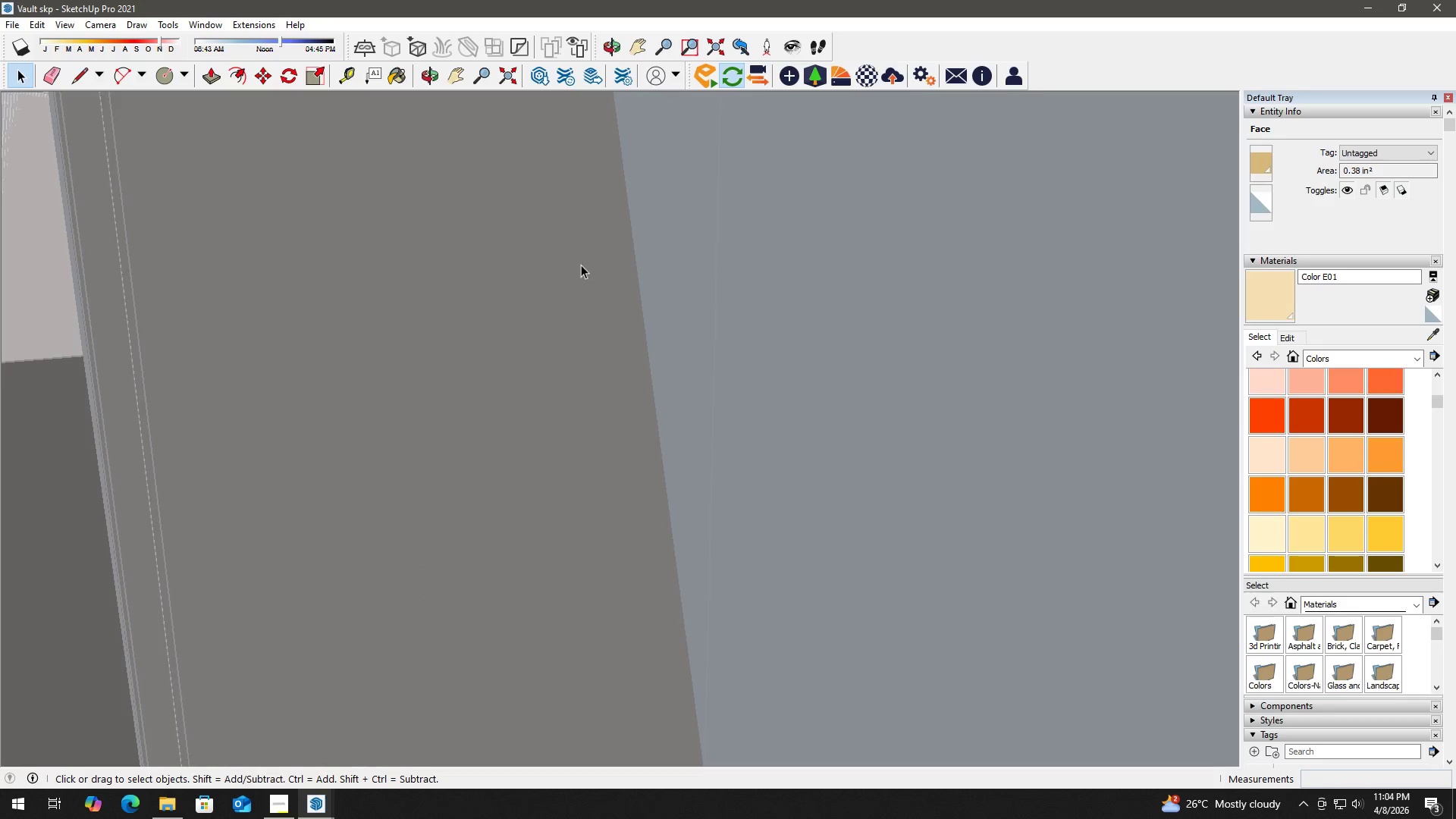 
key(P)
 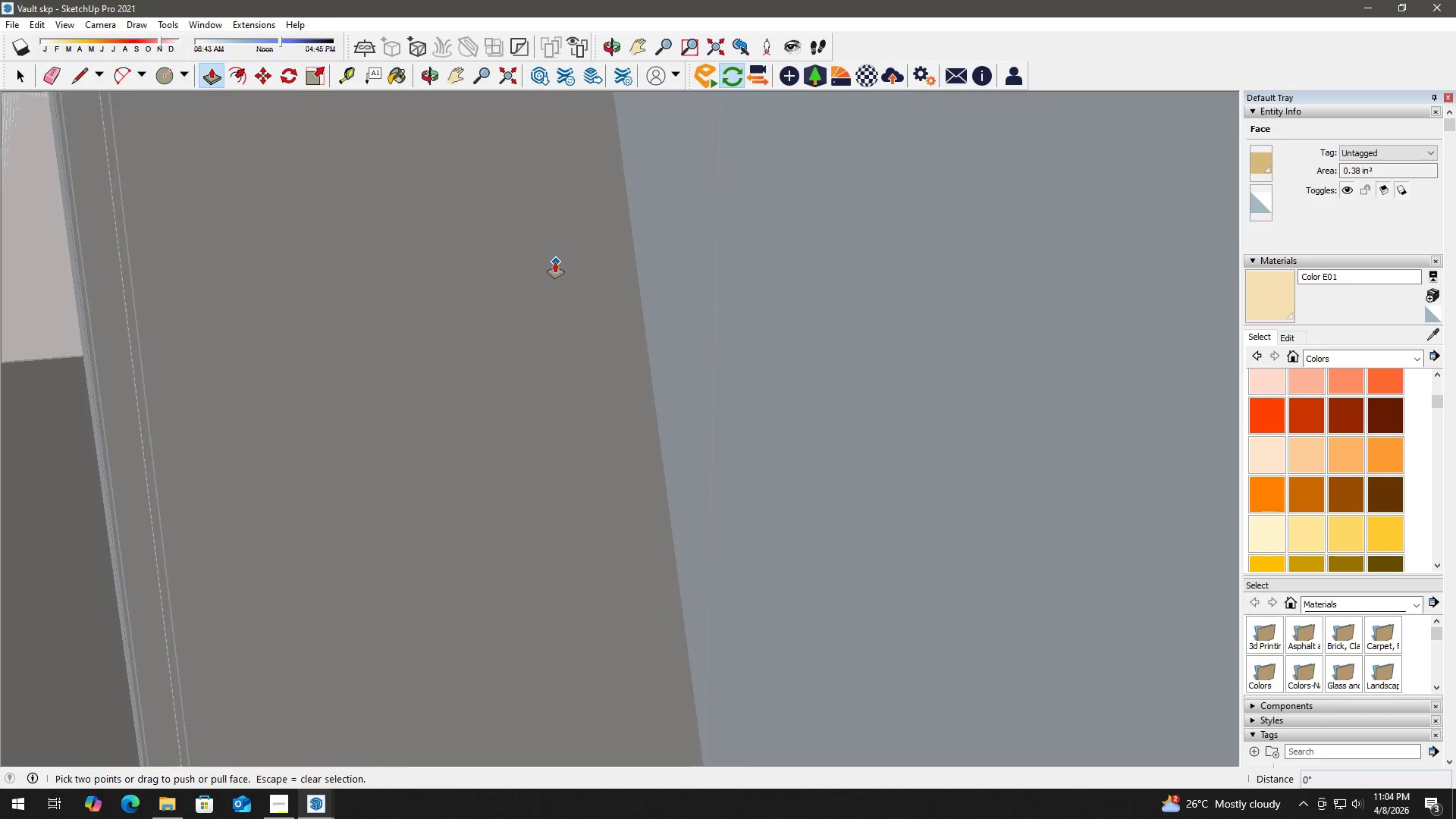 
scroll: coordinate [511, 282], scroll_direction: down, amount: 1.0
 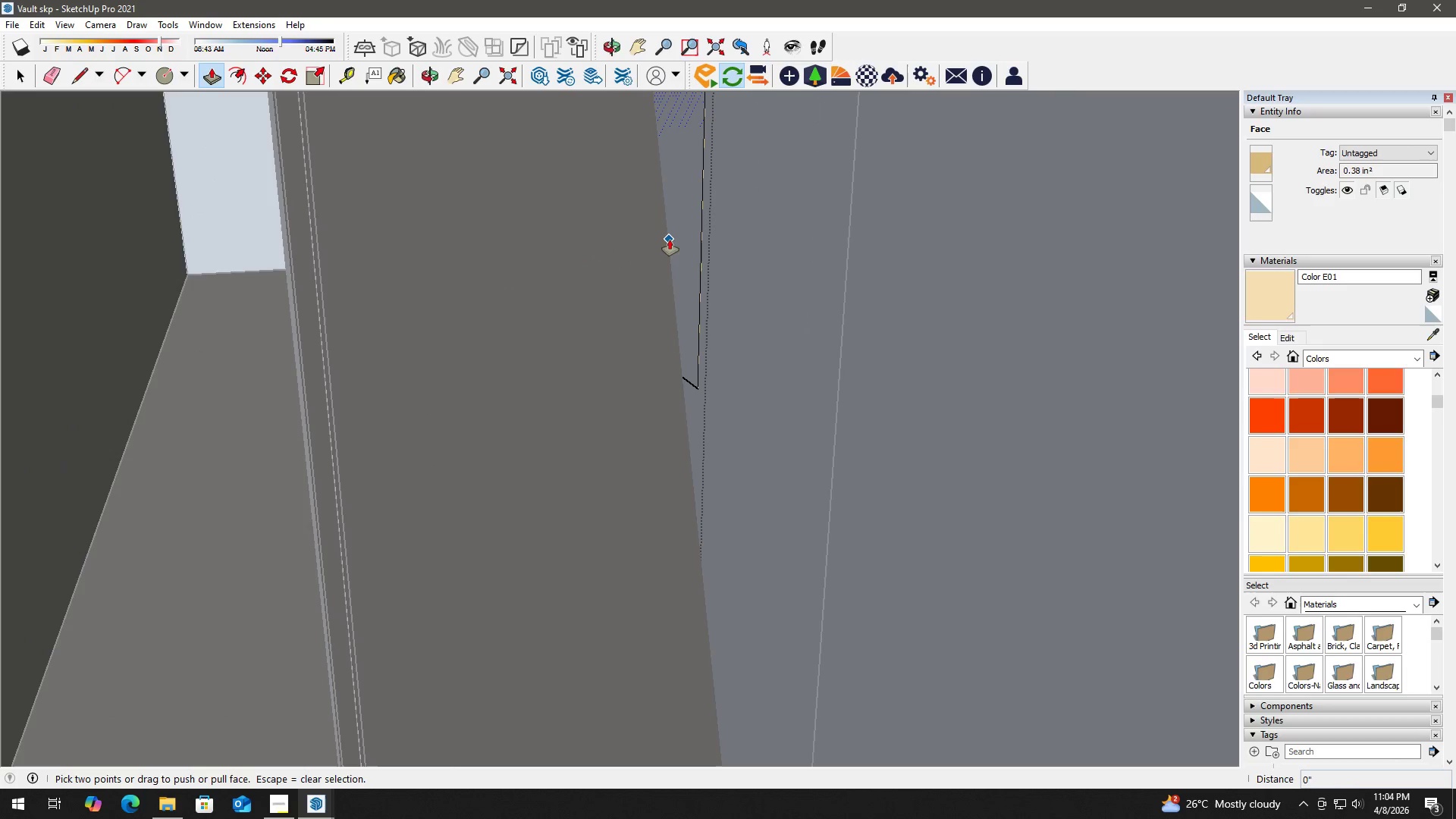 
left_click([679, 240])
 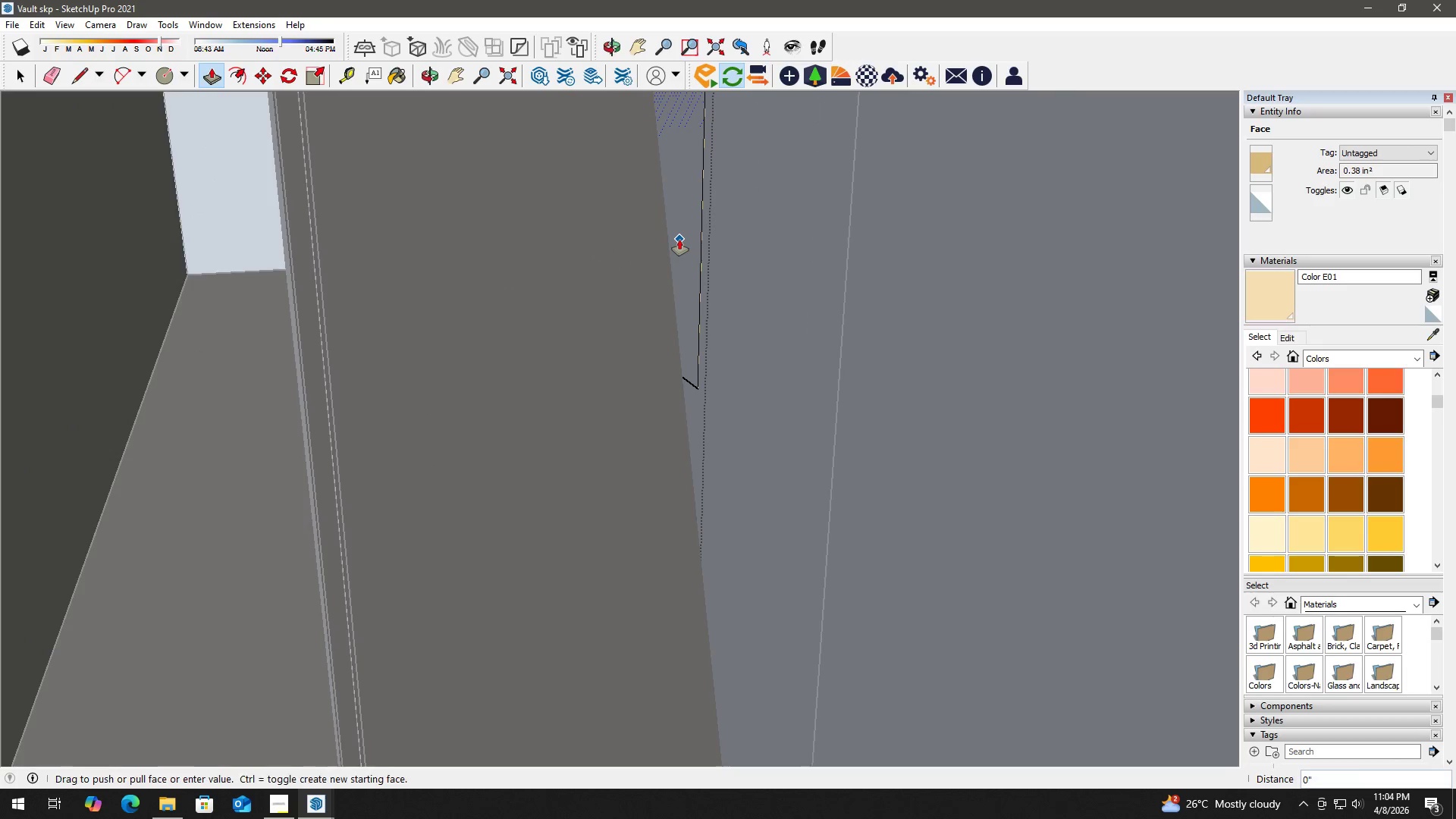 
hold_key(key=ShiftLeft, duration=1.09)
 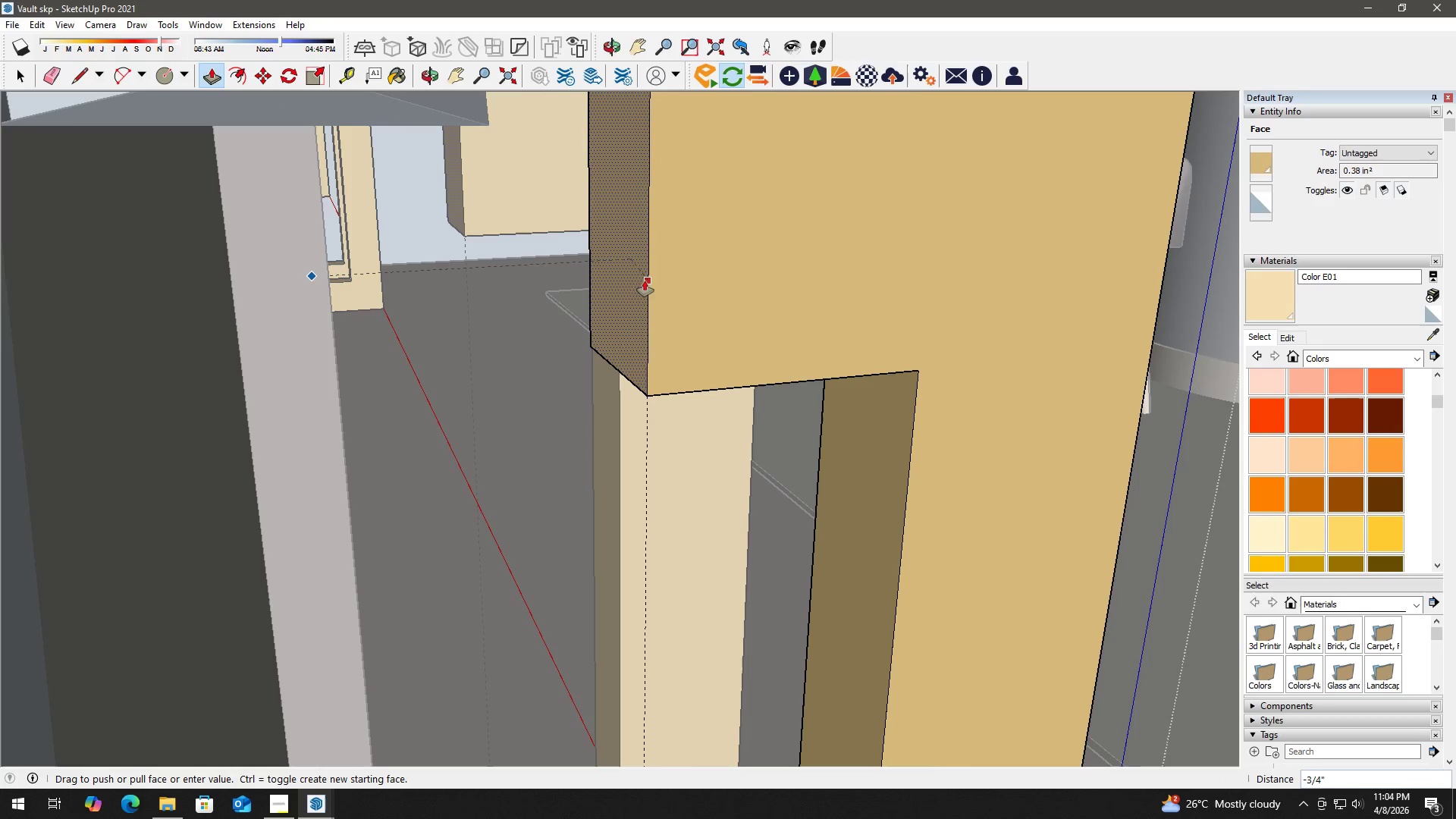 
hold_key(key=ShiftLeft, duration=6.05)
left_click([651, 283])
 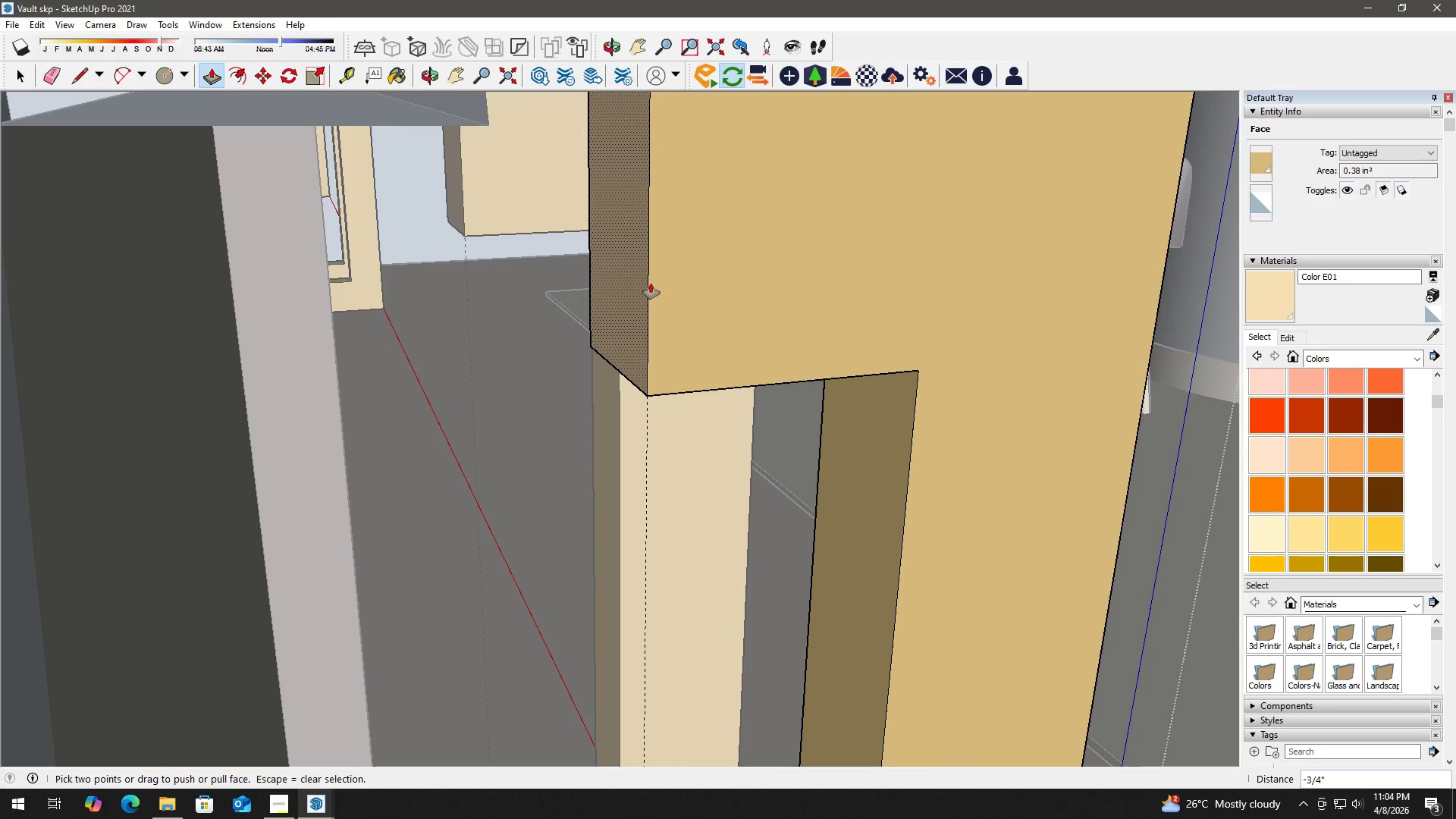 
key(Space)
 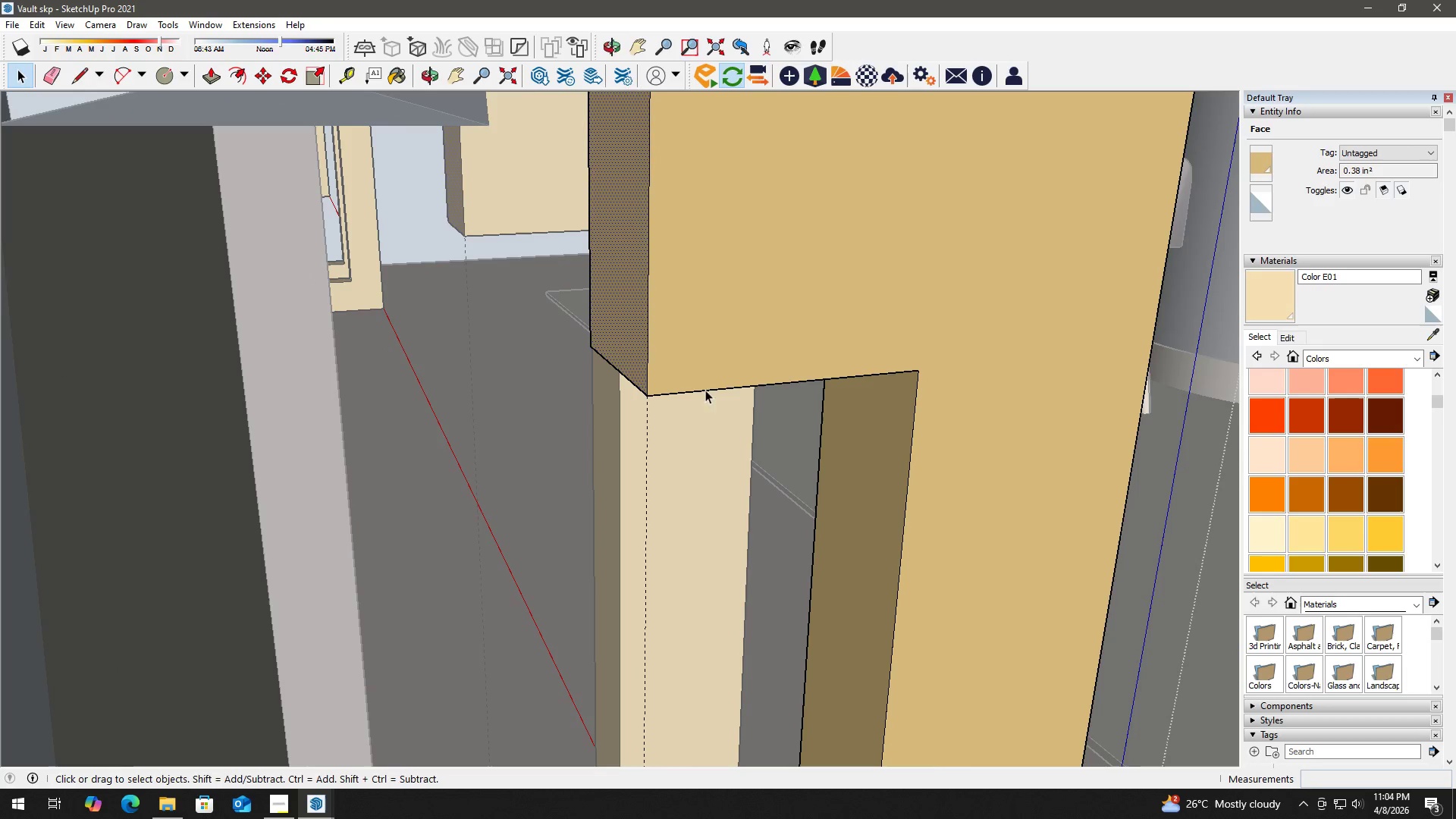 
key(H)
 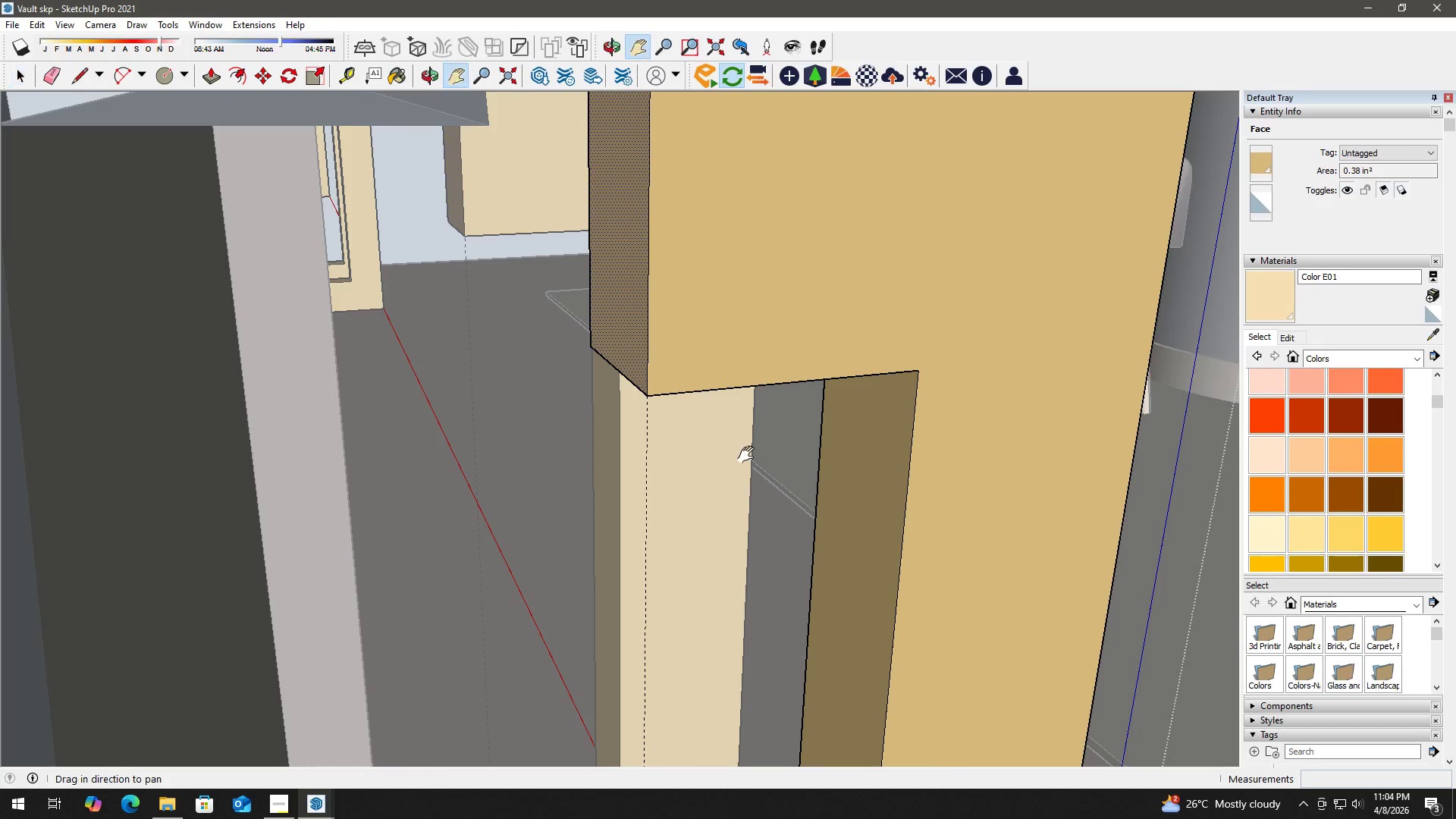 
left_click_drag(start_coordinate=[749, 455], to_coordinate=[679, 57])
 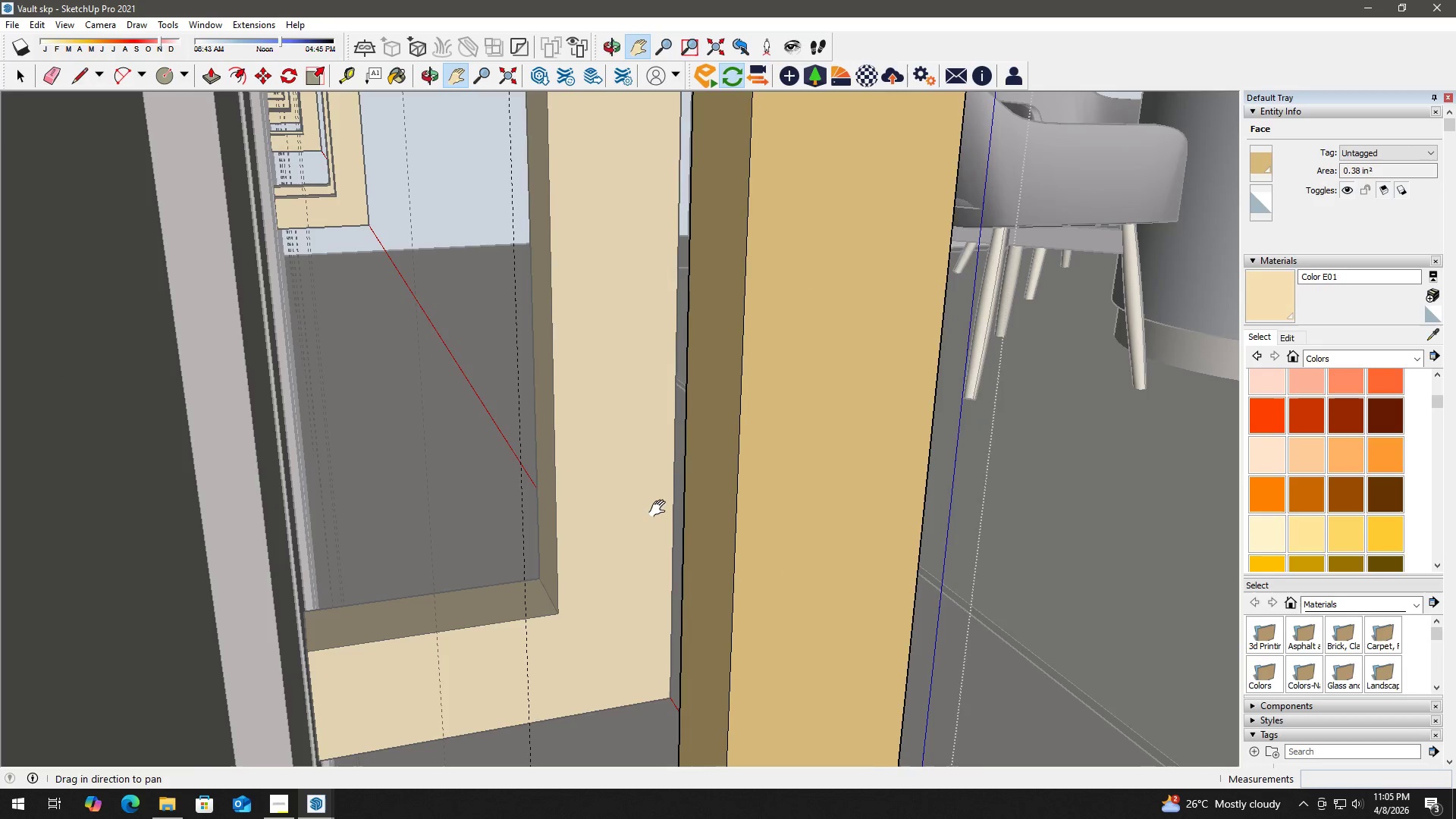 
left_click_drag(start_coordinate=[660, 517], to_coordinate=[707, 54])
 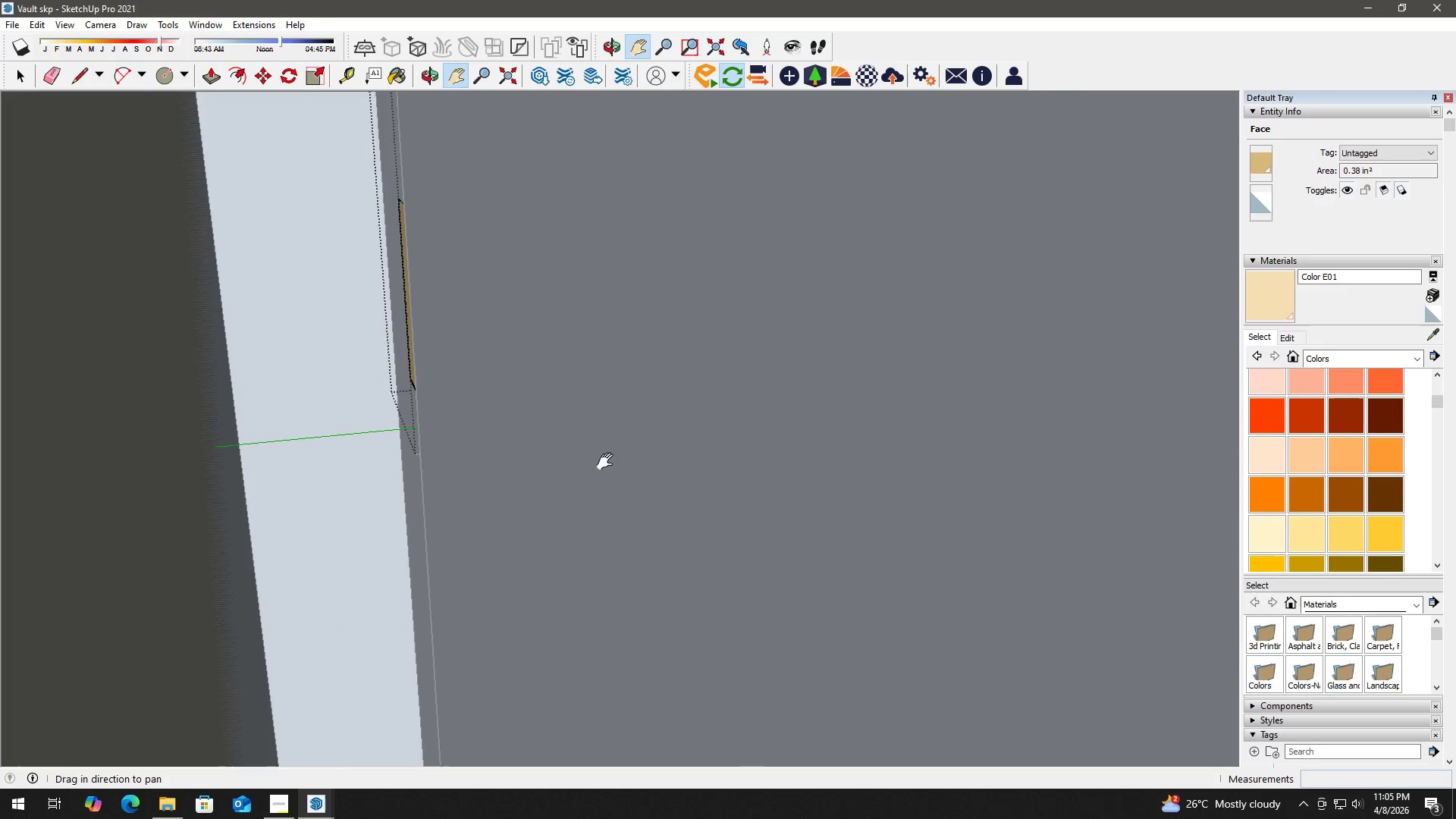 
left_click_drag(start_coordinate=[608, 462], to_coordinate=[671, 395])
 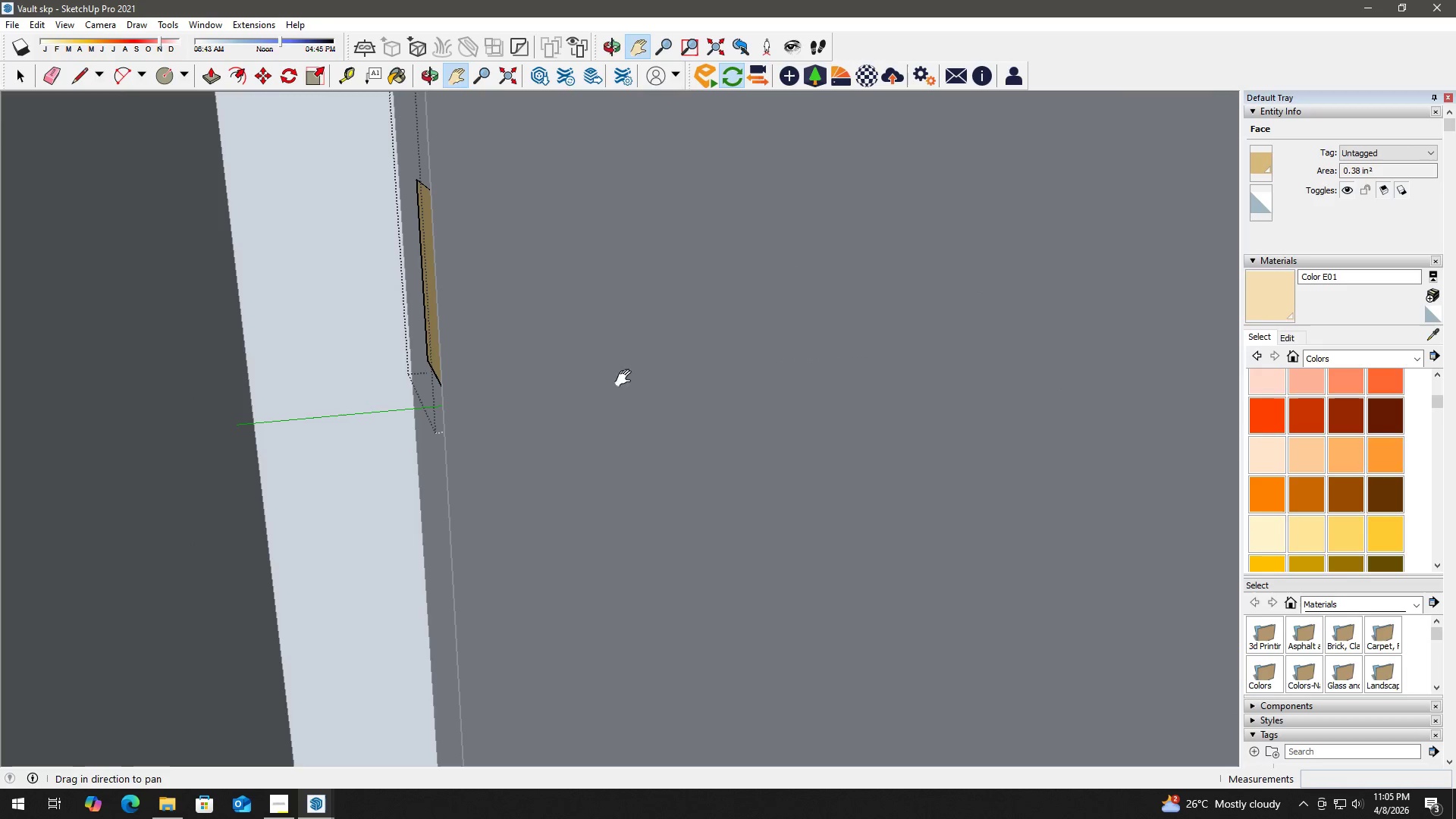 
key(Space)
 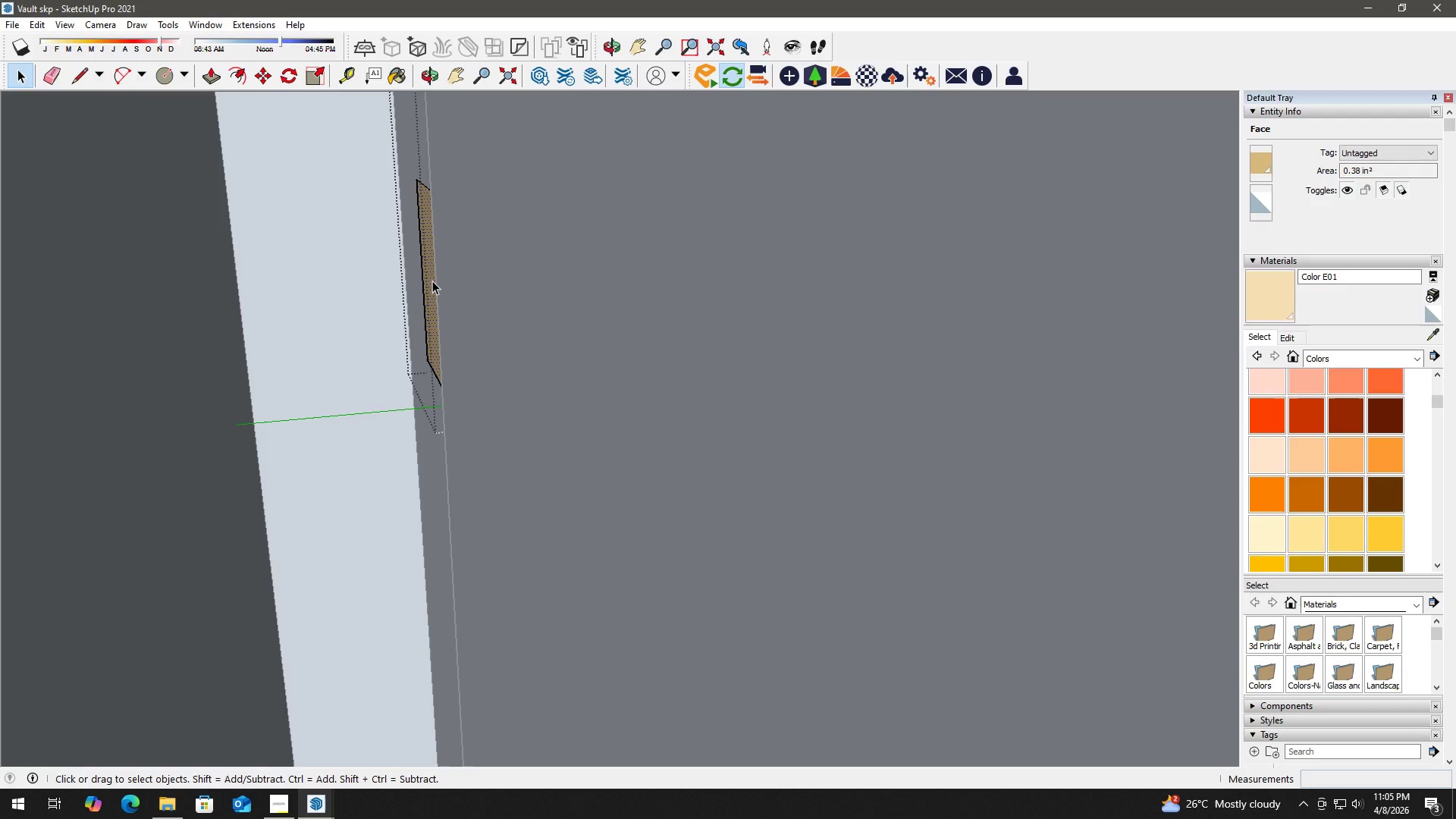 
key(P)
 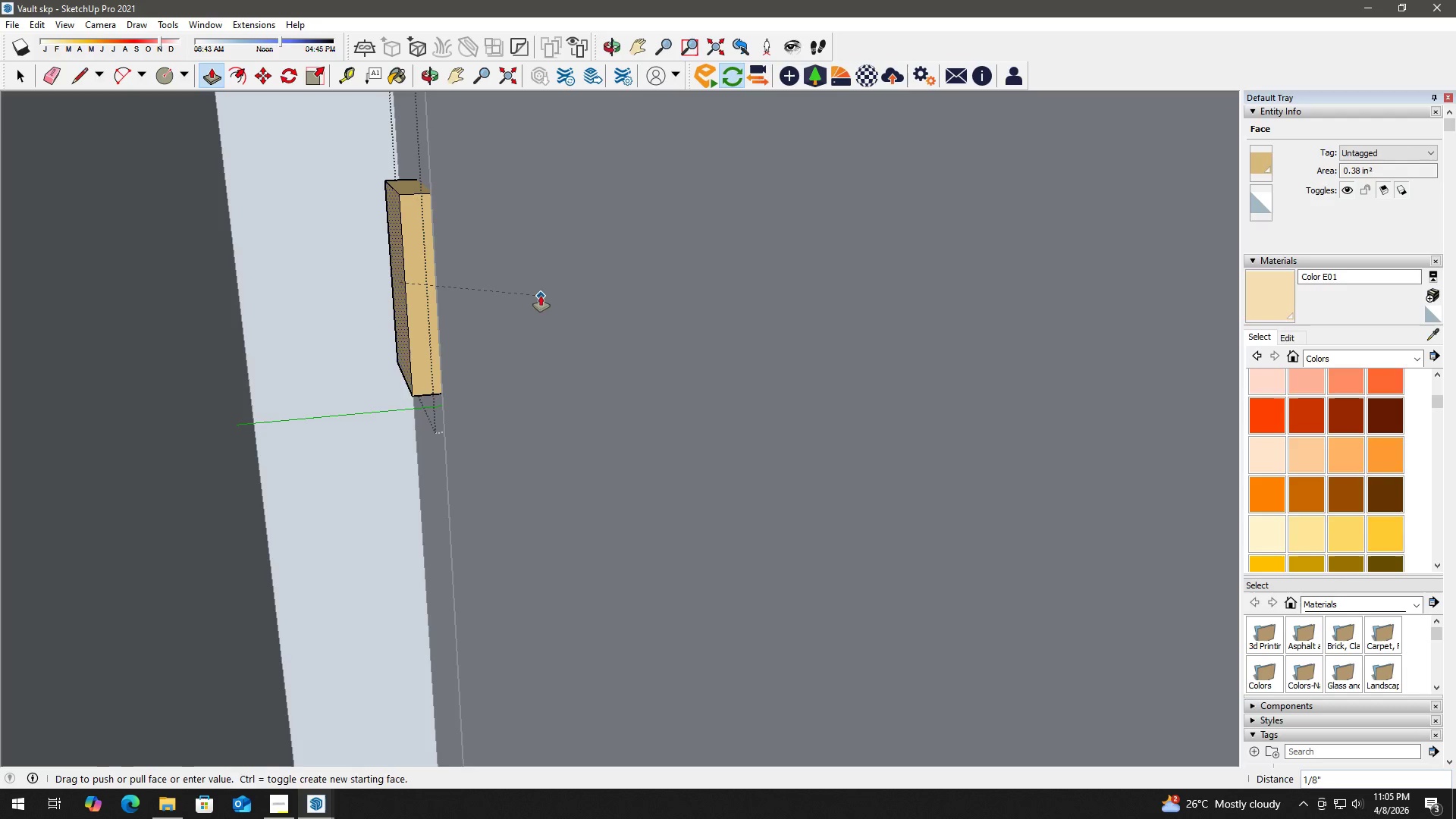 
hold_key(key=ShiftLeft, duration=0.77)
 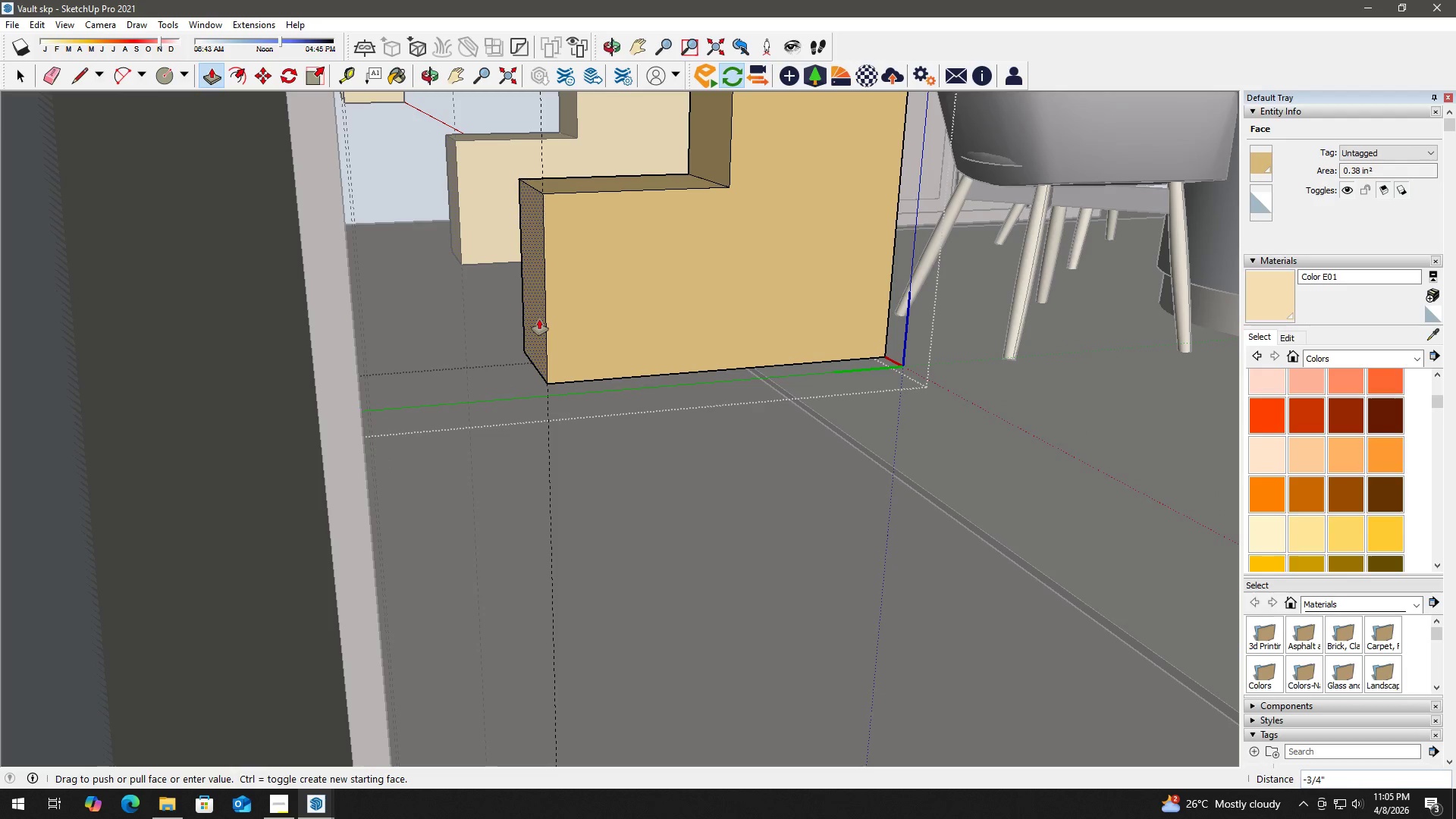 
left_click([539, 319])
 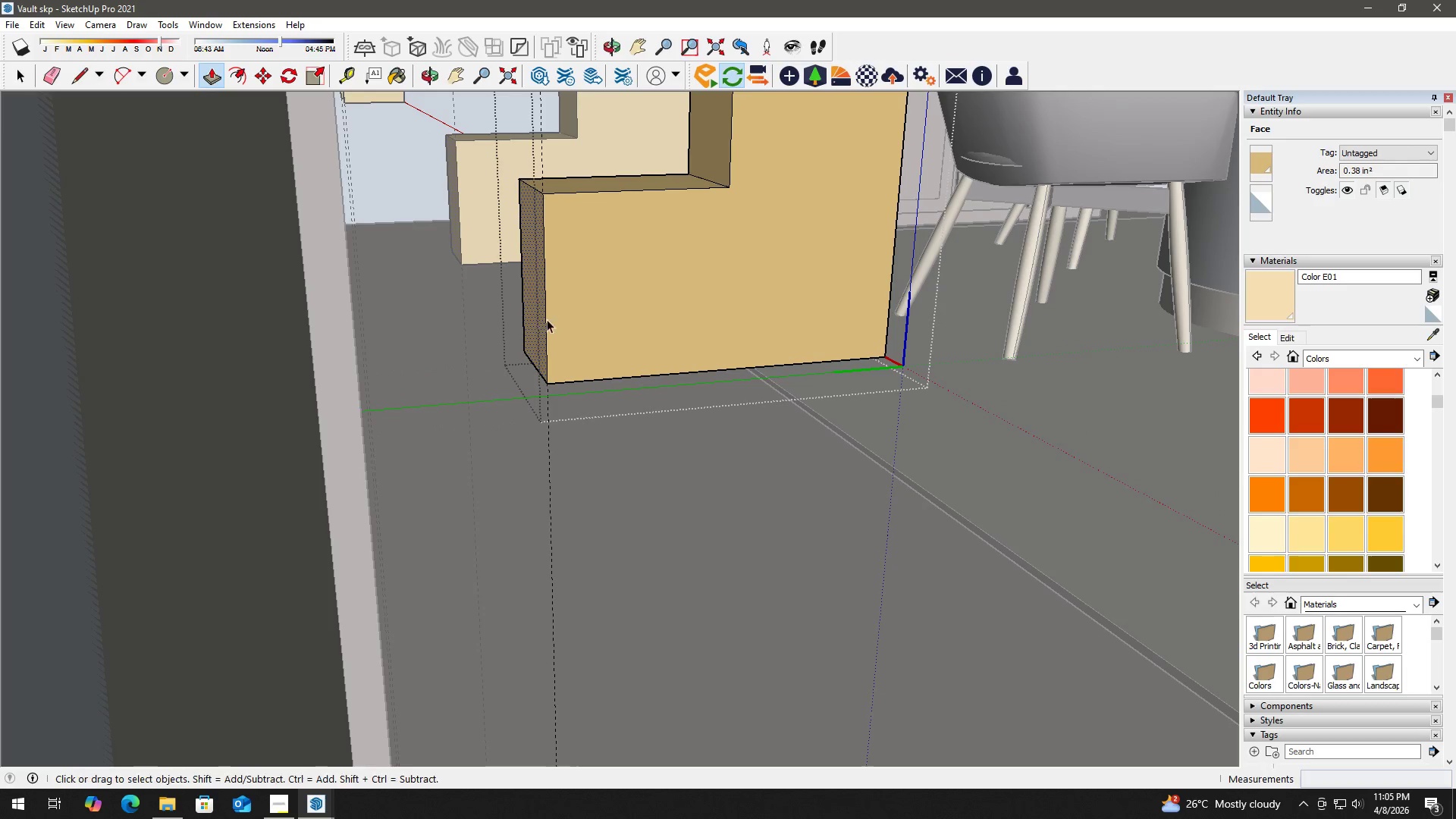 
key(Space)
 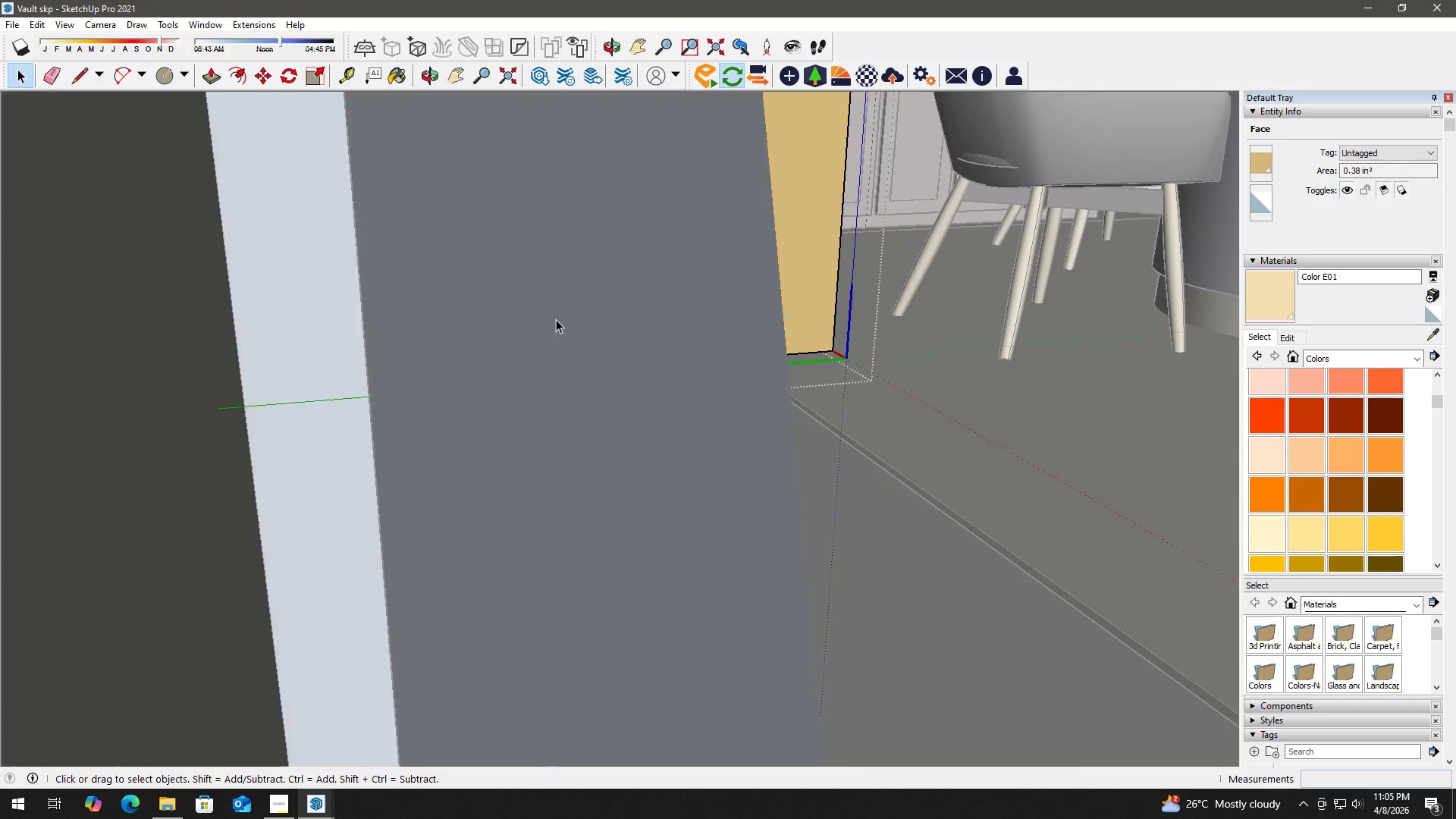 
scroll: coordinate [556, 319], scroll_direction: down, amount: 3.0
 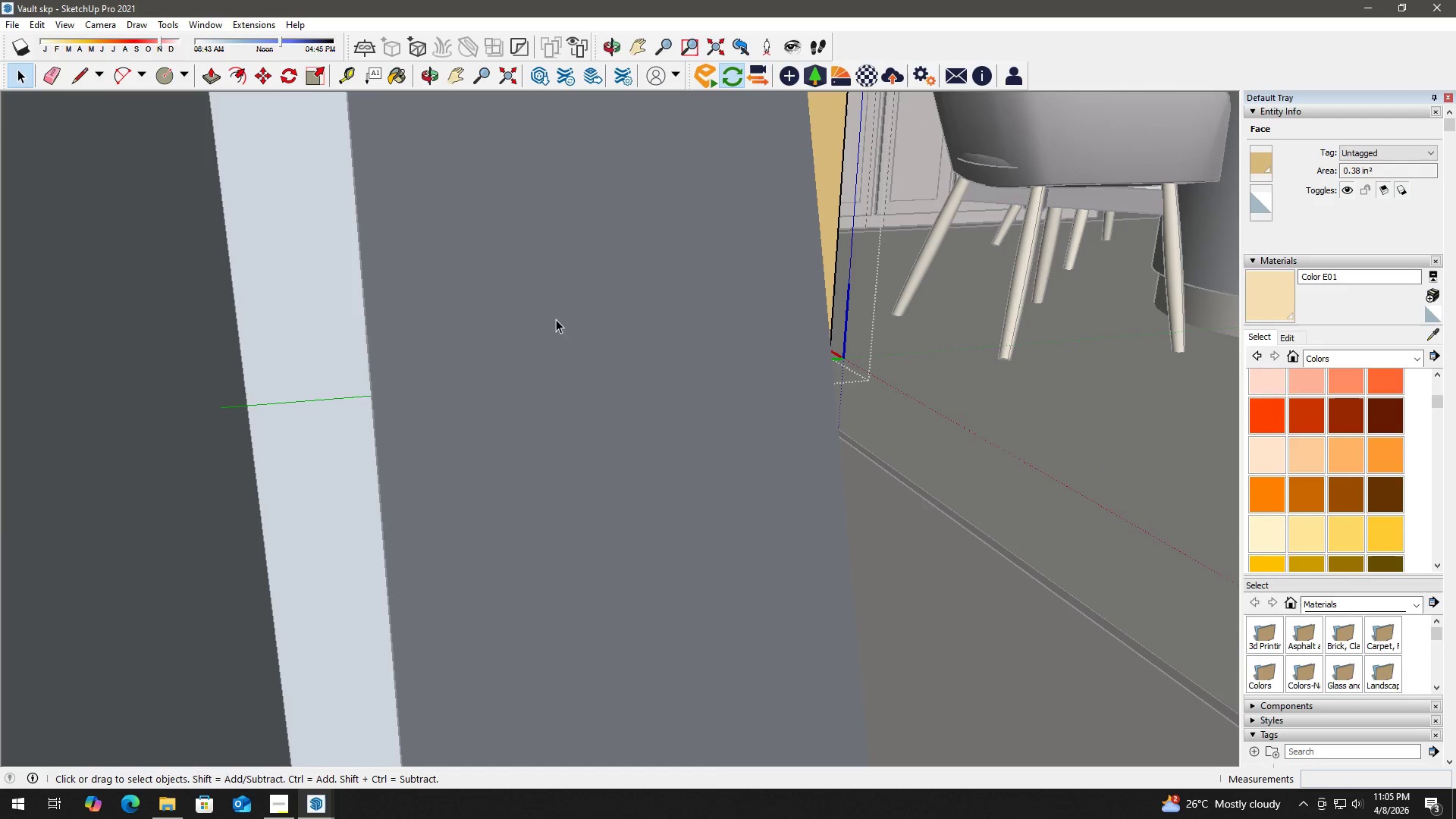 
key(K)
 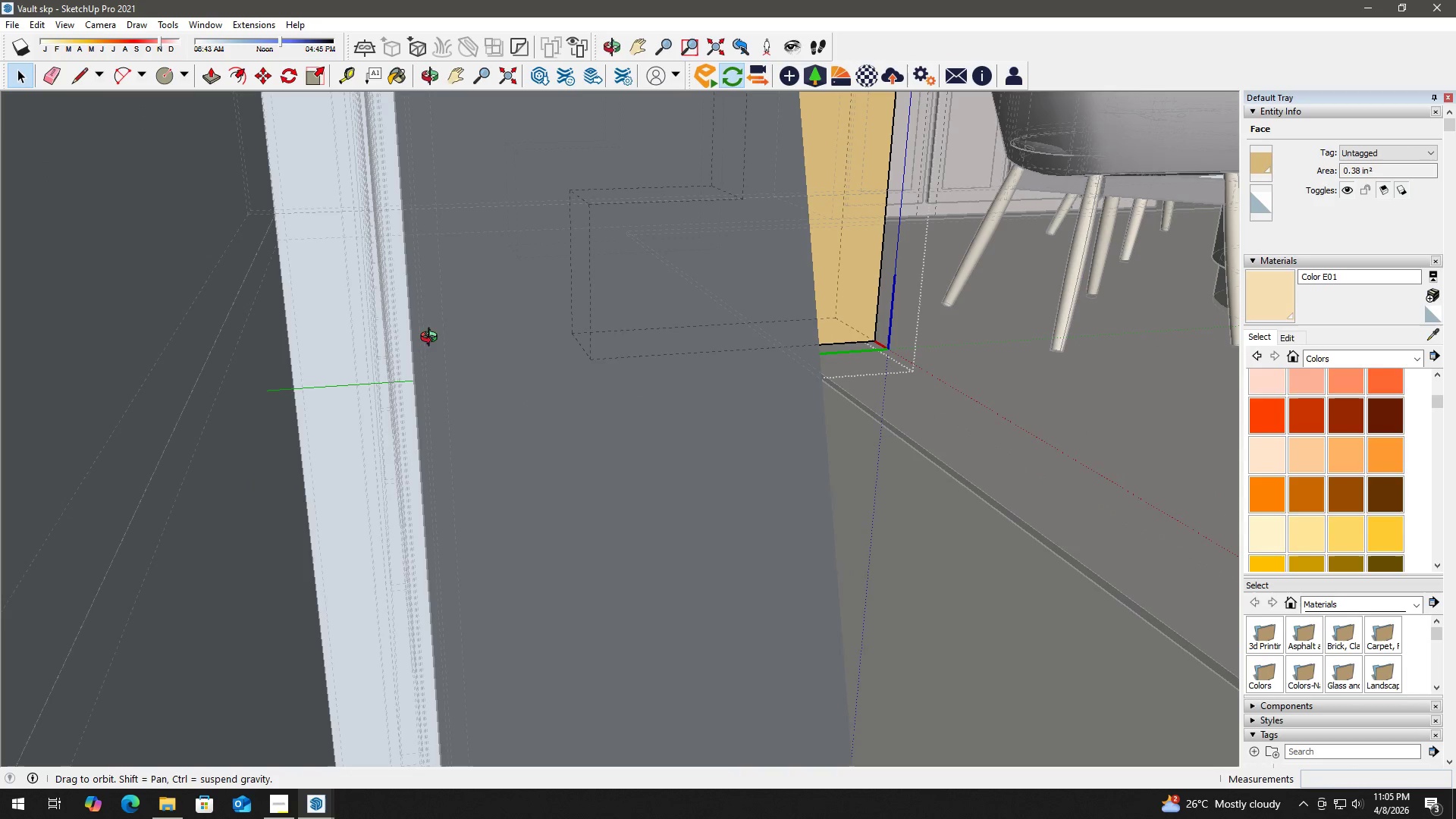 
scroll: coordinate [592, 300], scroll_direction: down, amount: 6.0
 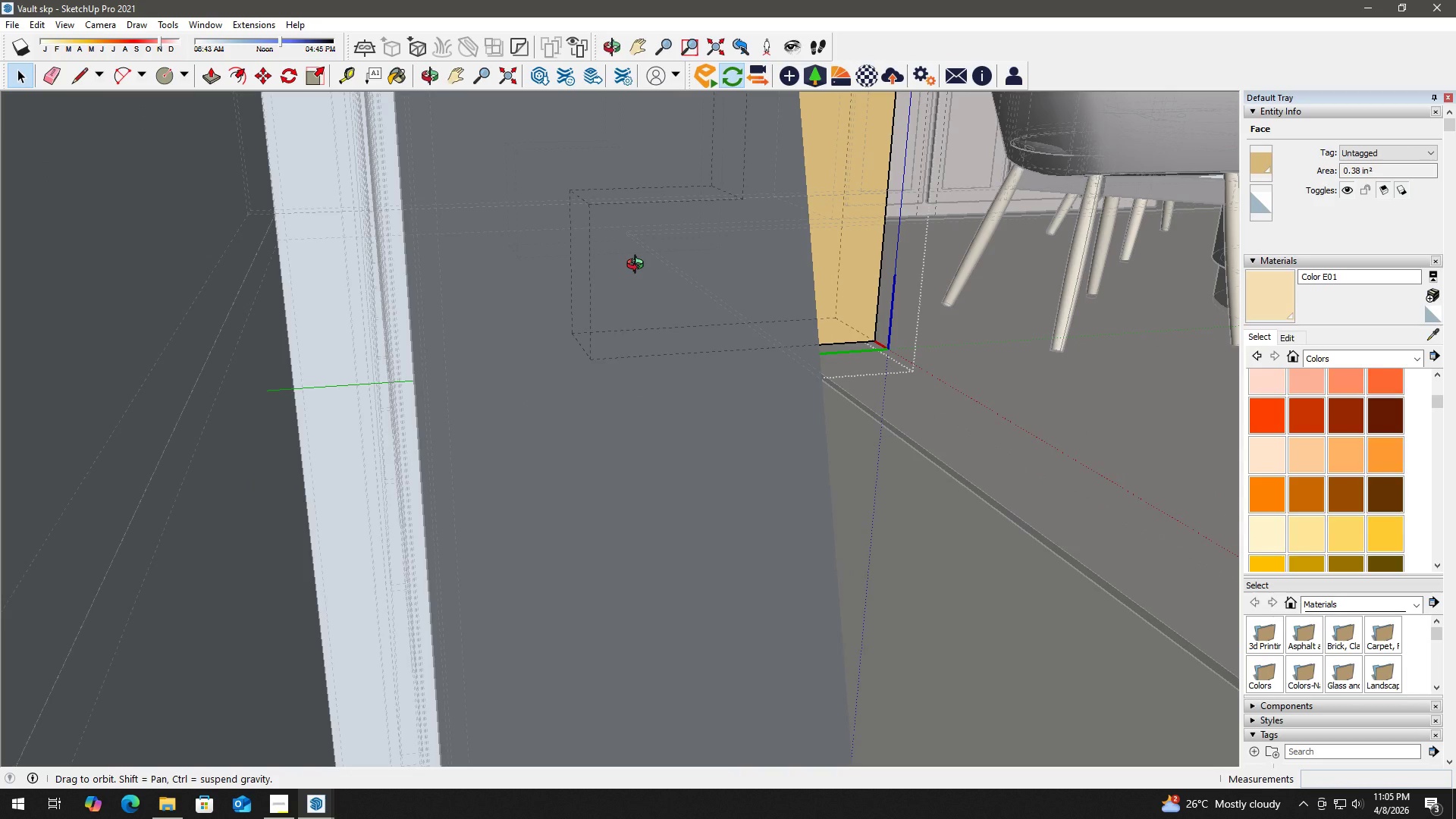 
key(K)
 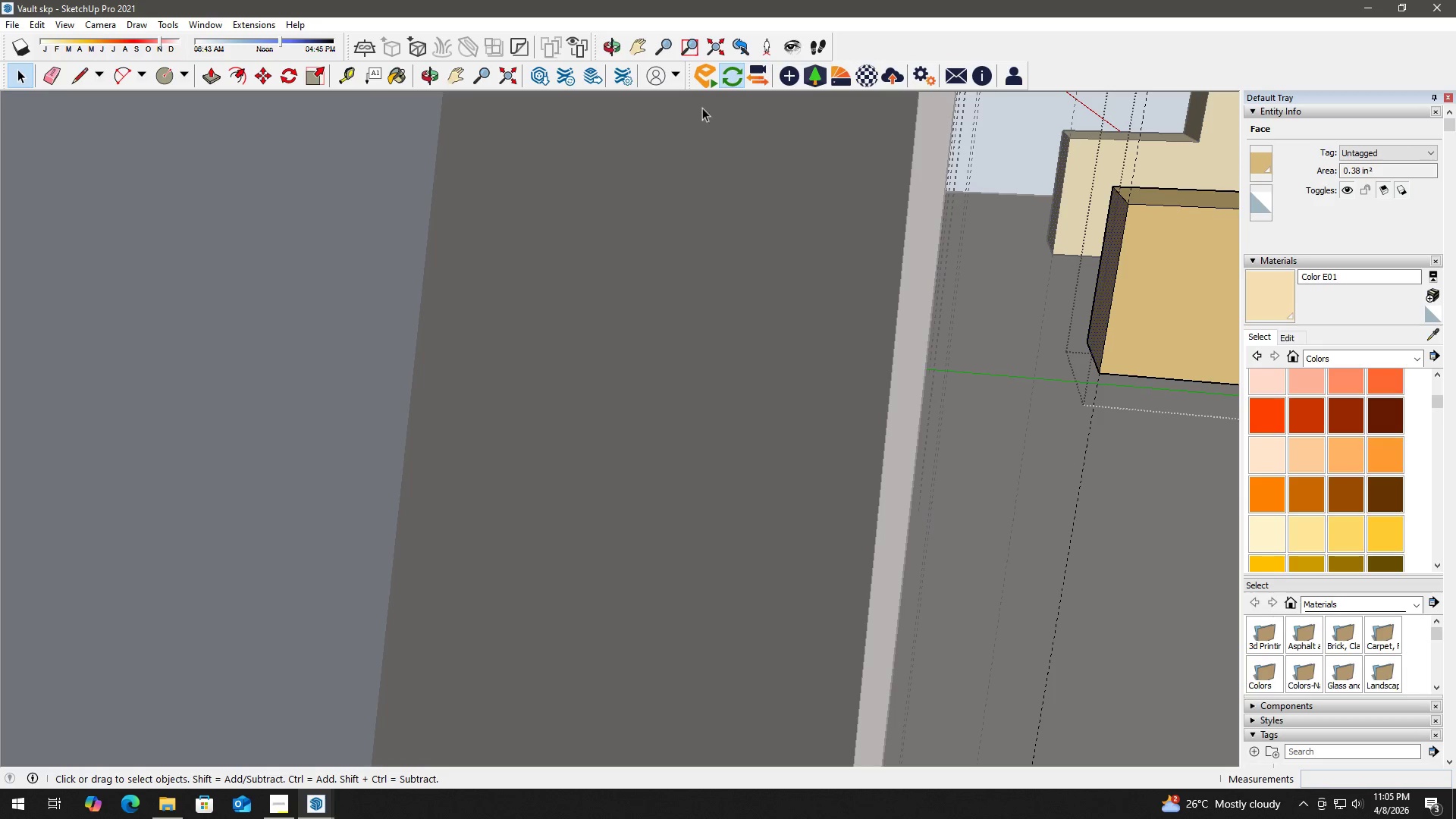 
key(Space)
 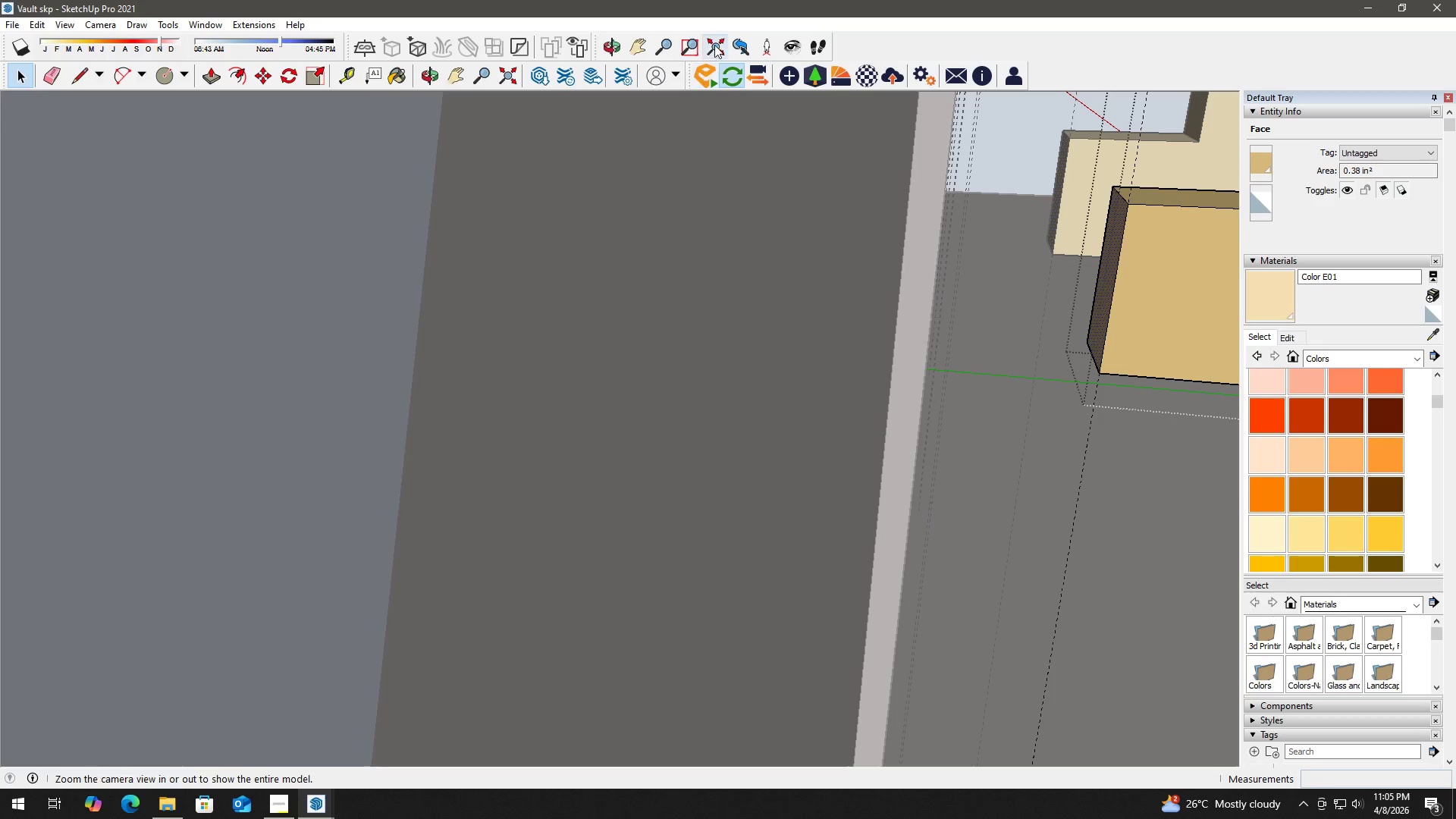 
left_click([714, 45])
 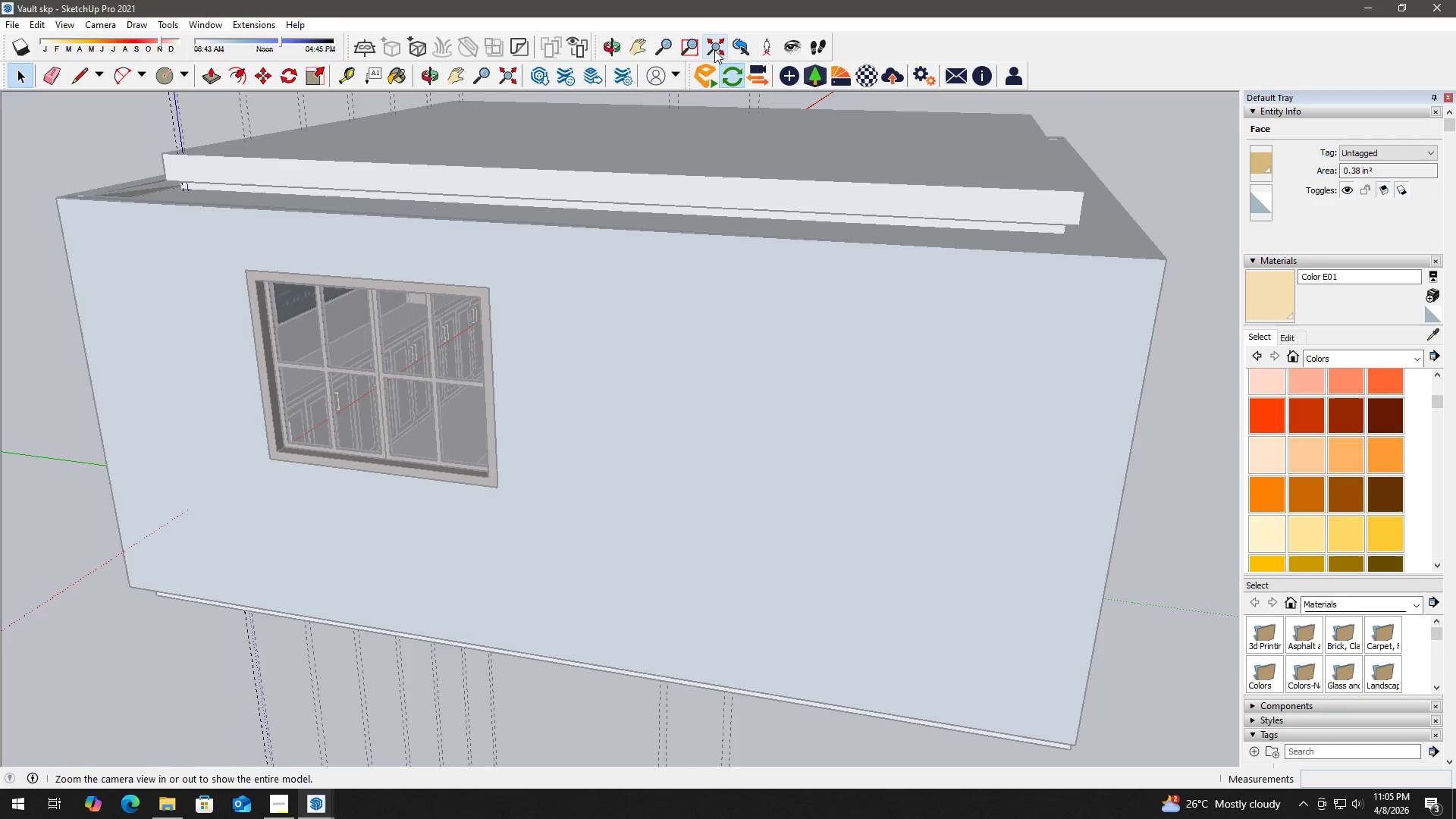 
key(Escape)
 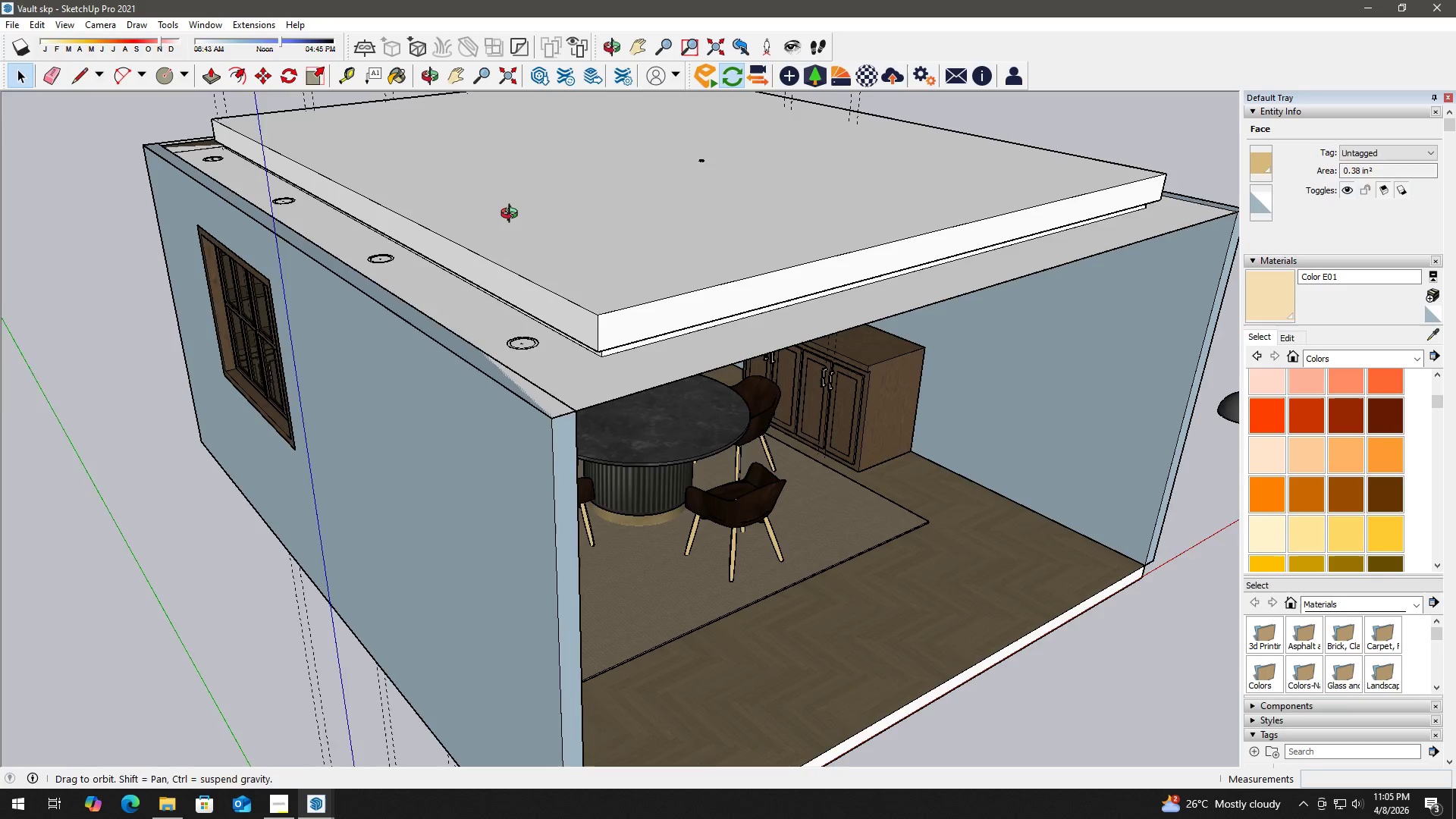 
scroll: coordinate [569, 263], scroll_direction: down, amount: 3.0
 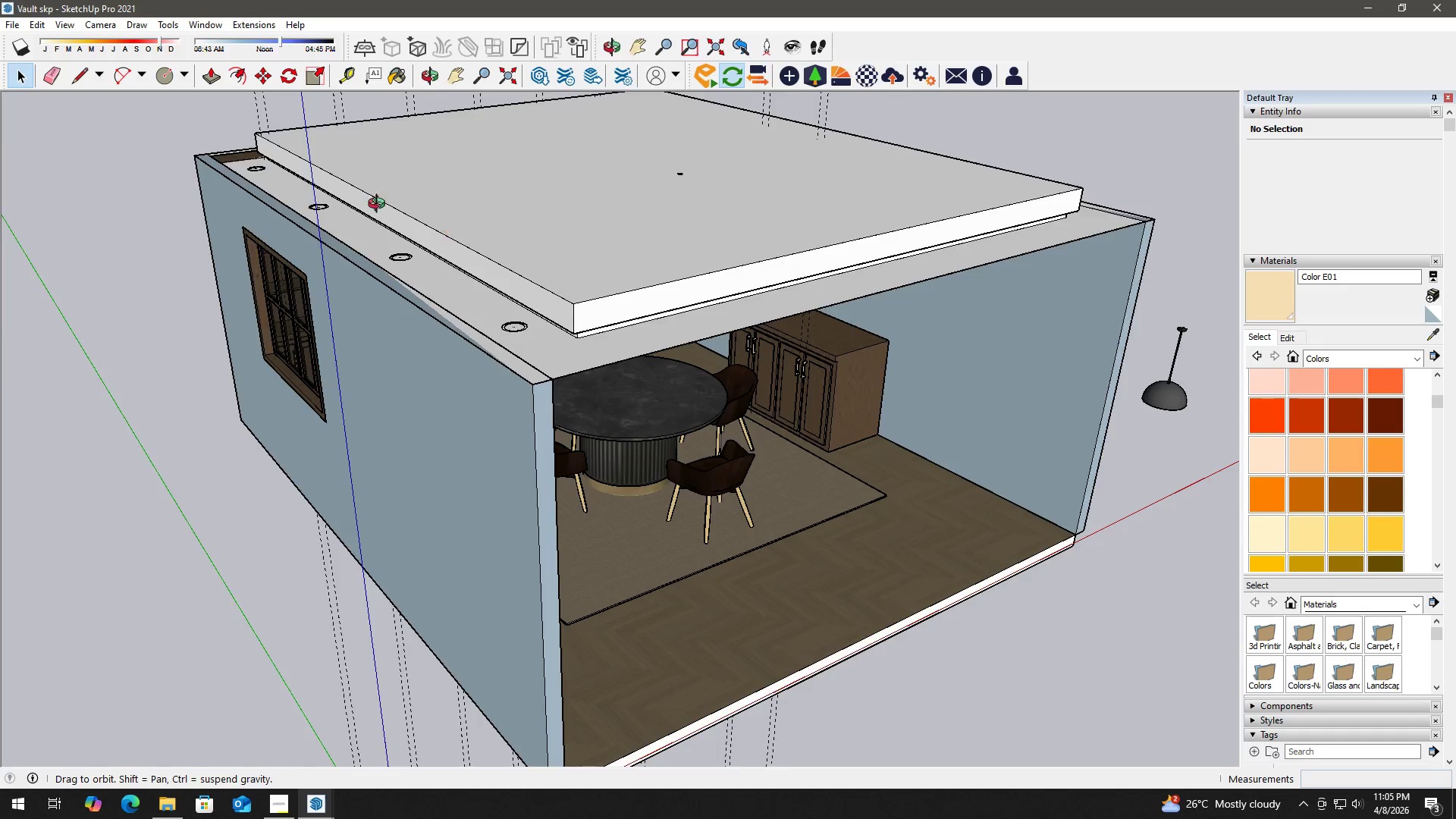 
key(E)
 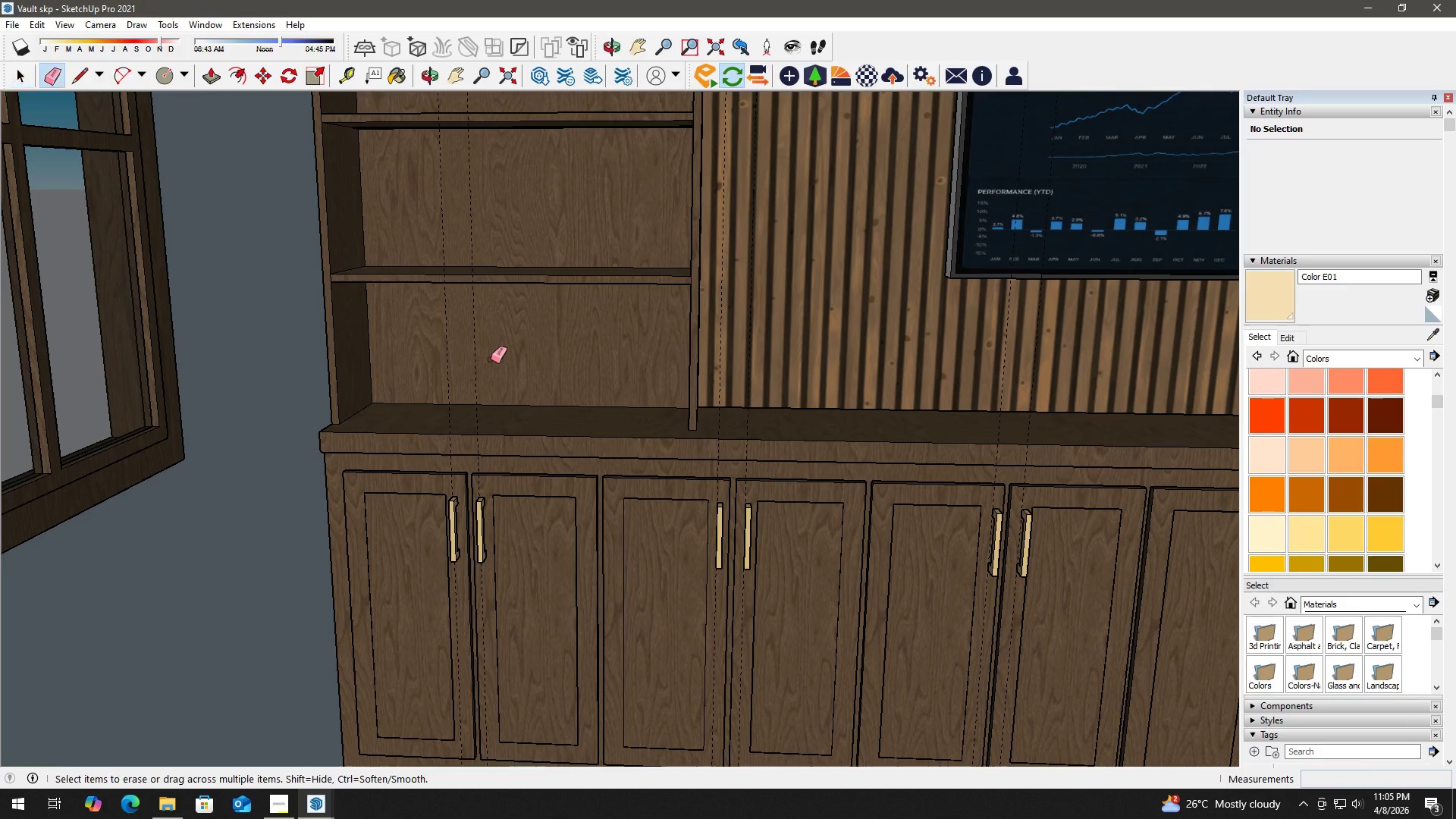 
left_click_drag(start_coordinate=[491, 359], to_coordinate=[442, 347])
 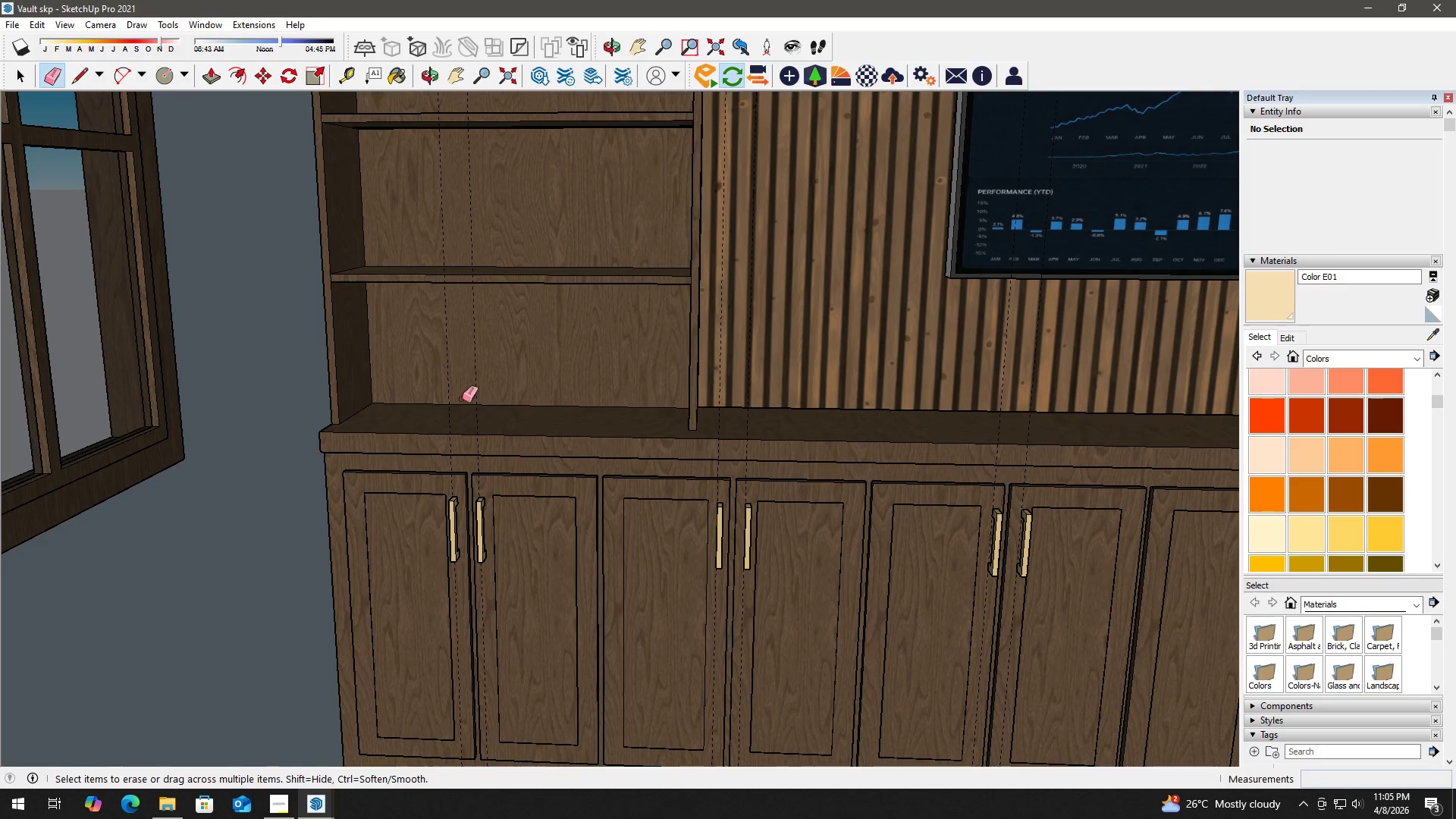 
scroll: coordinate [480, 368], scroll_direction: up, amount: 14.0
 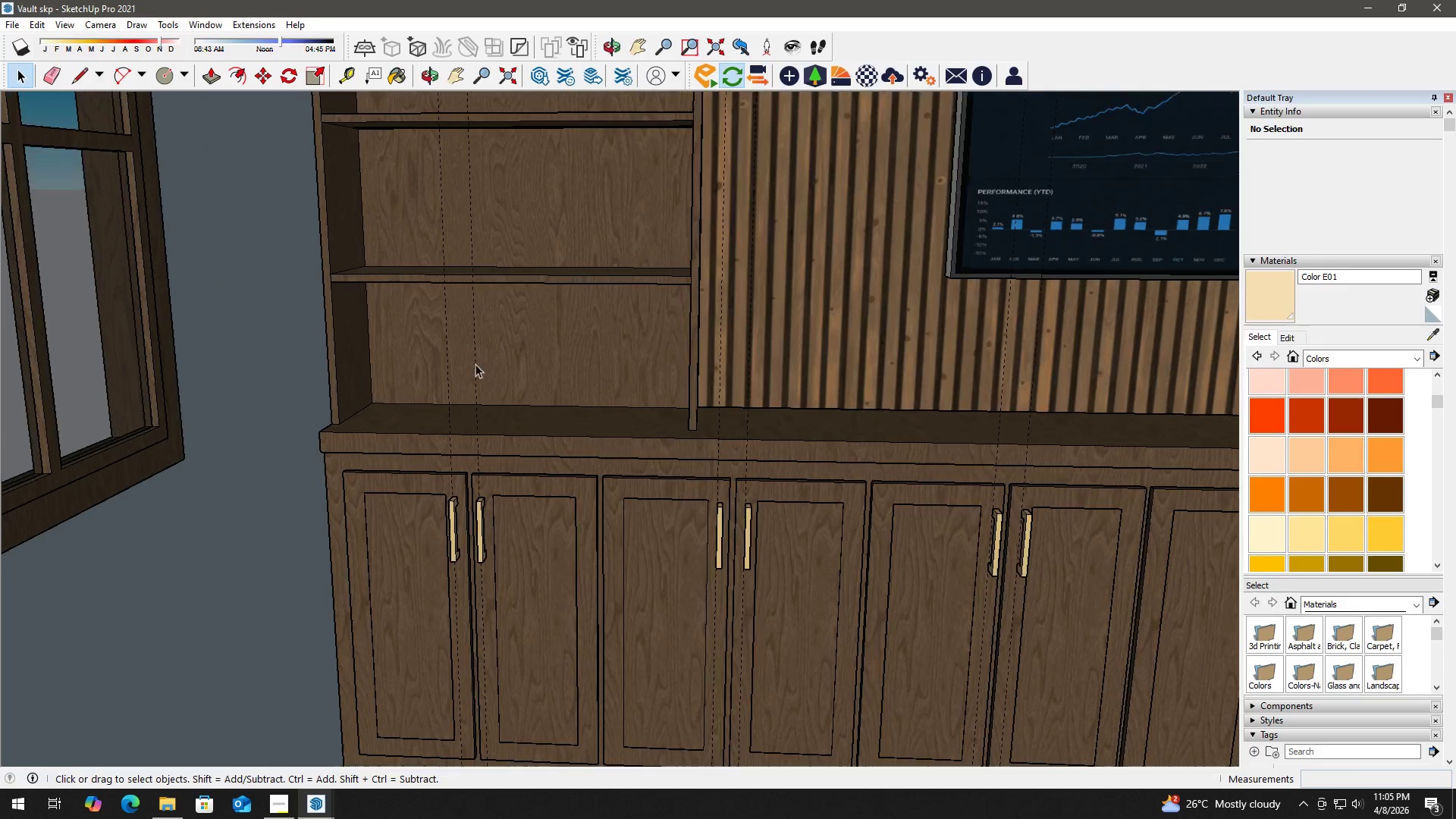 
key(Space)
 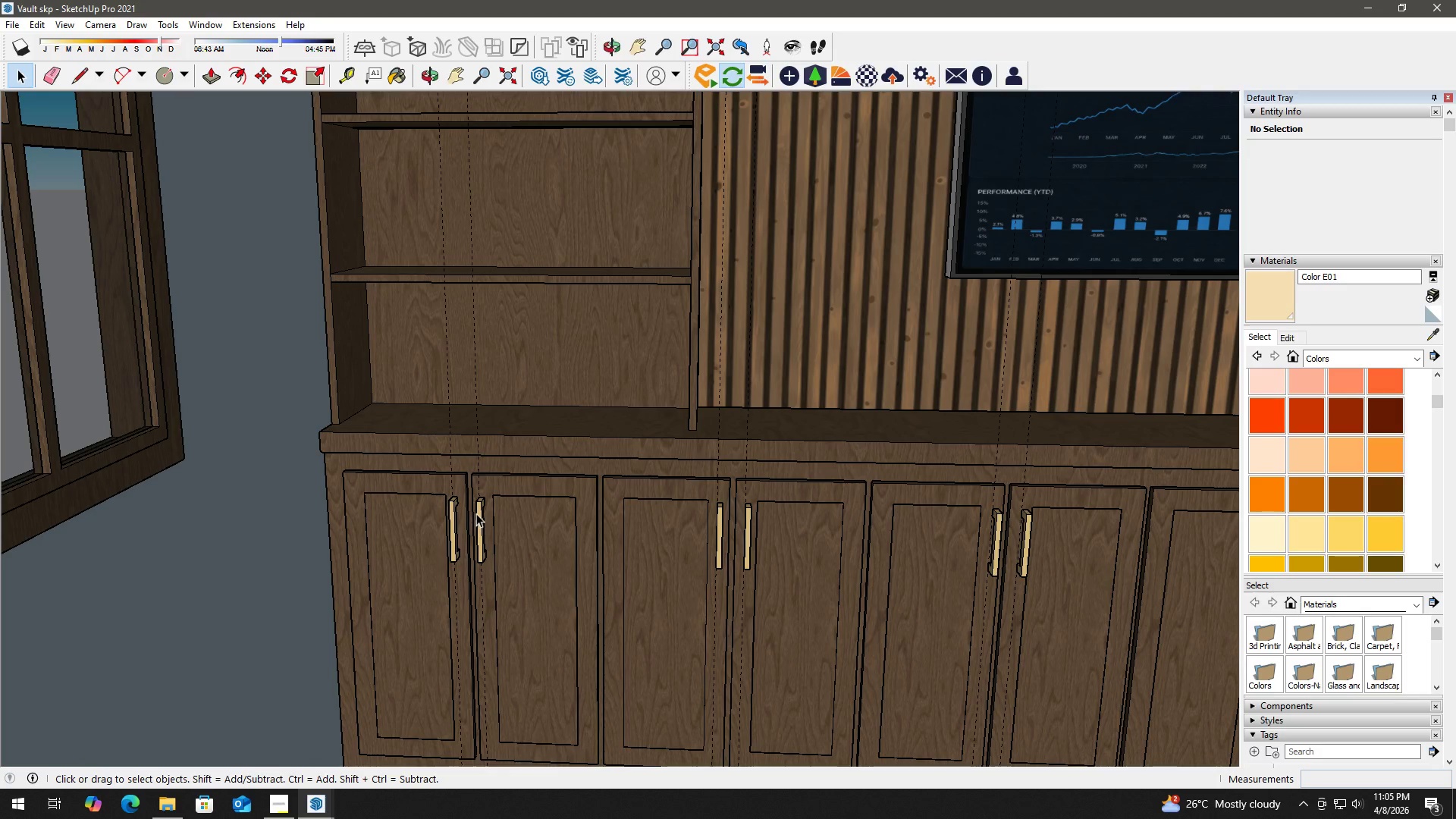 
double_click([477, 513])
 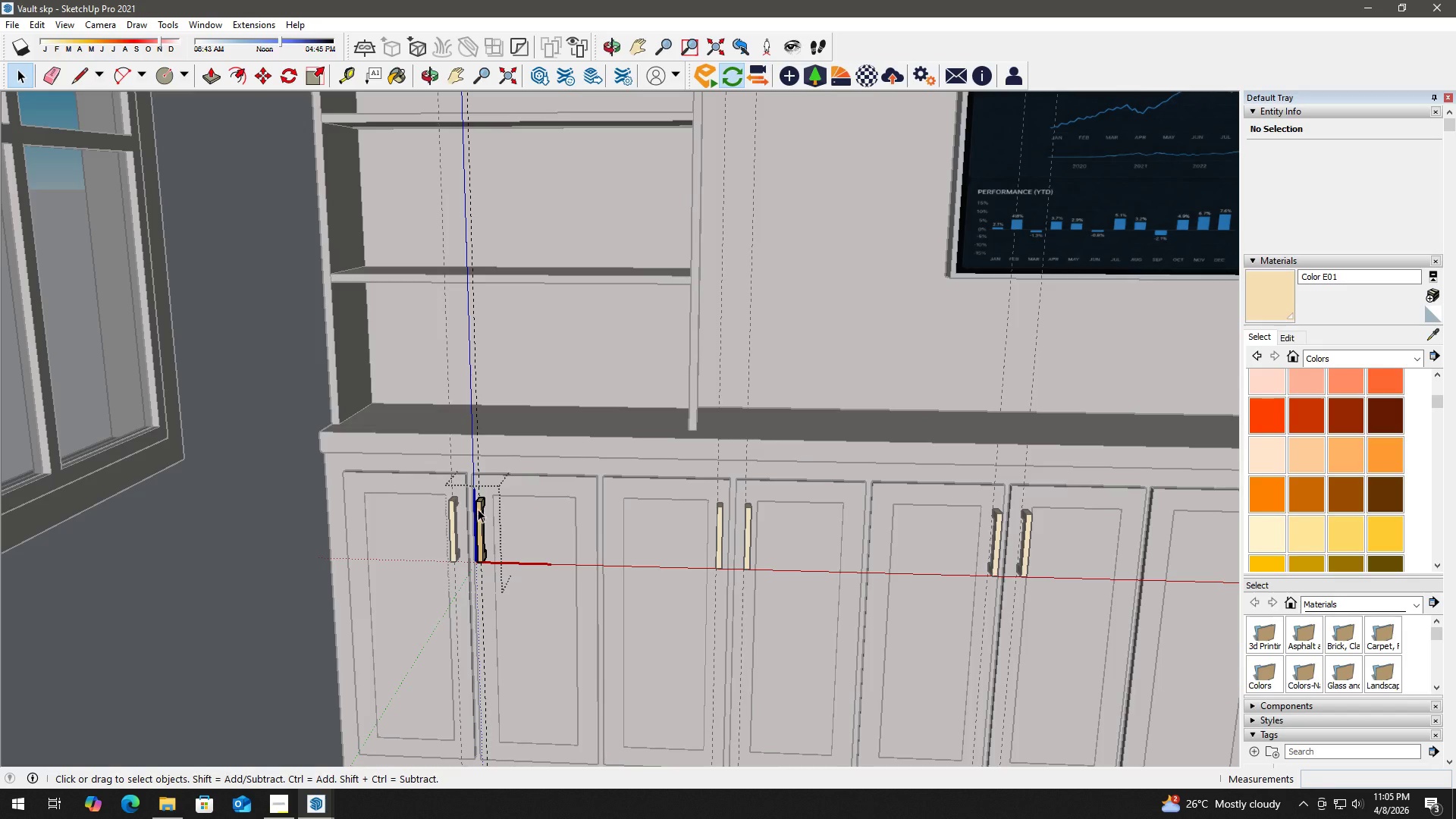 
key(E)
 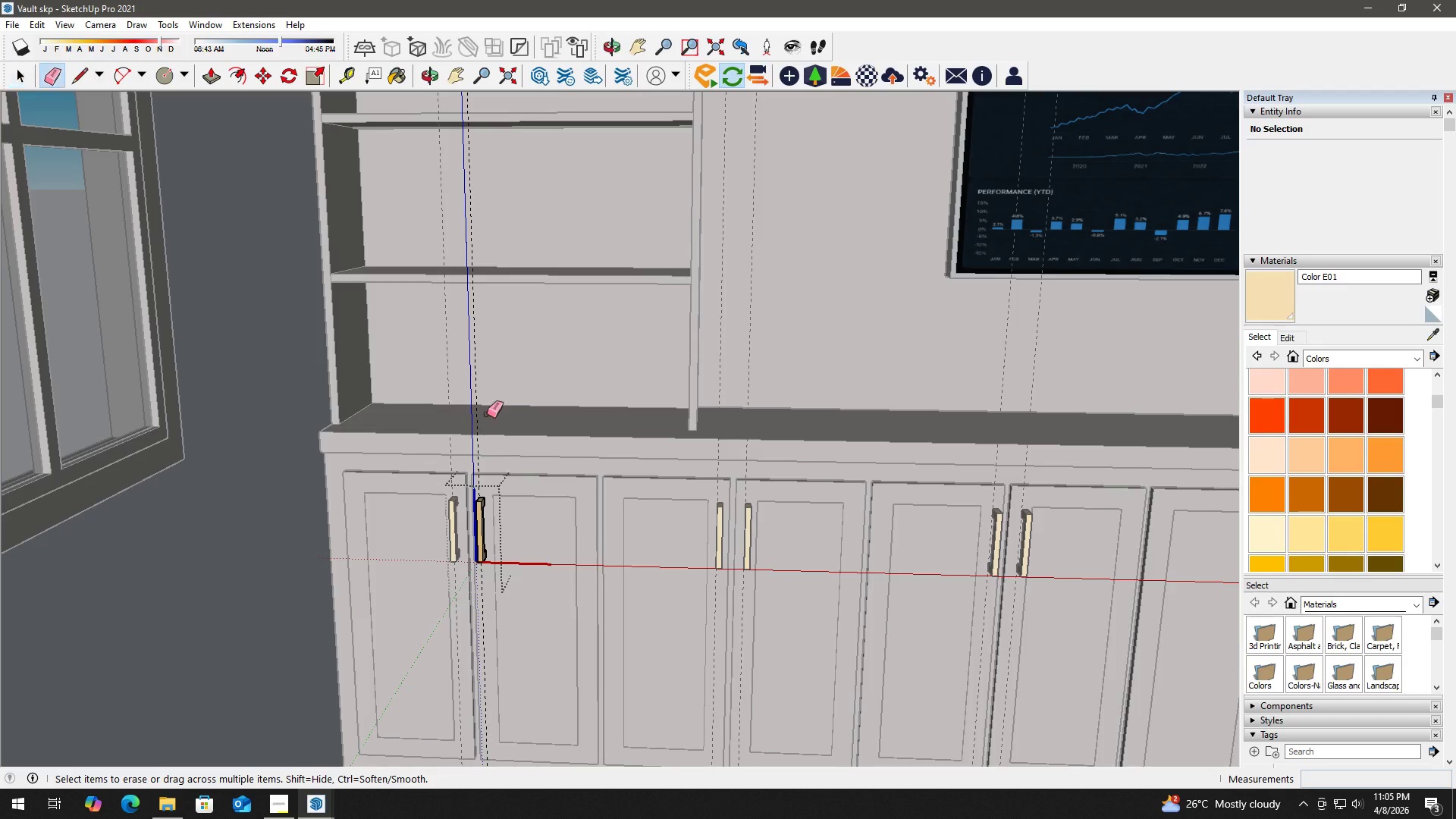 
left_click_drag(start_coordinate=[487, 410], to_coordinate=[460, 398])
 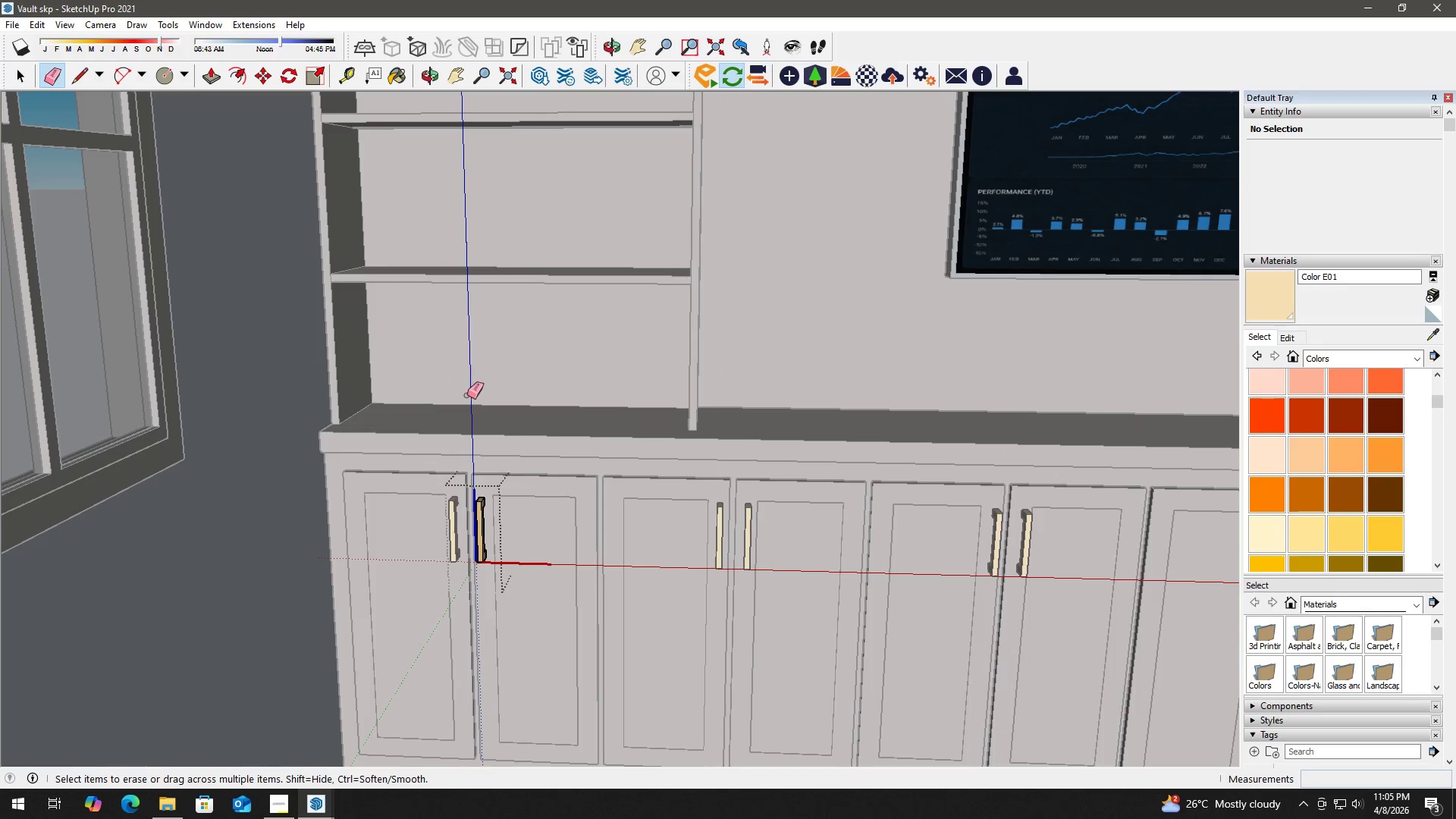 
key(Space)
 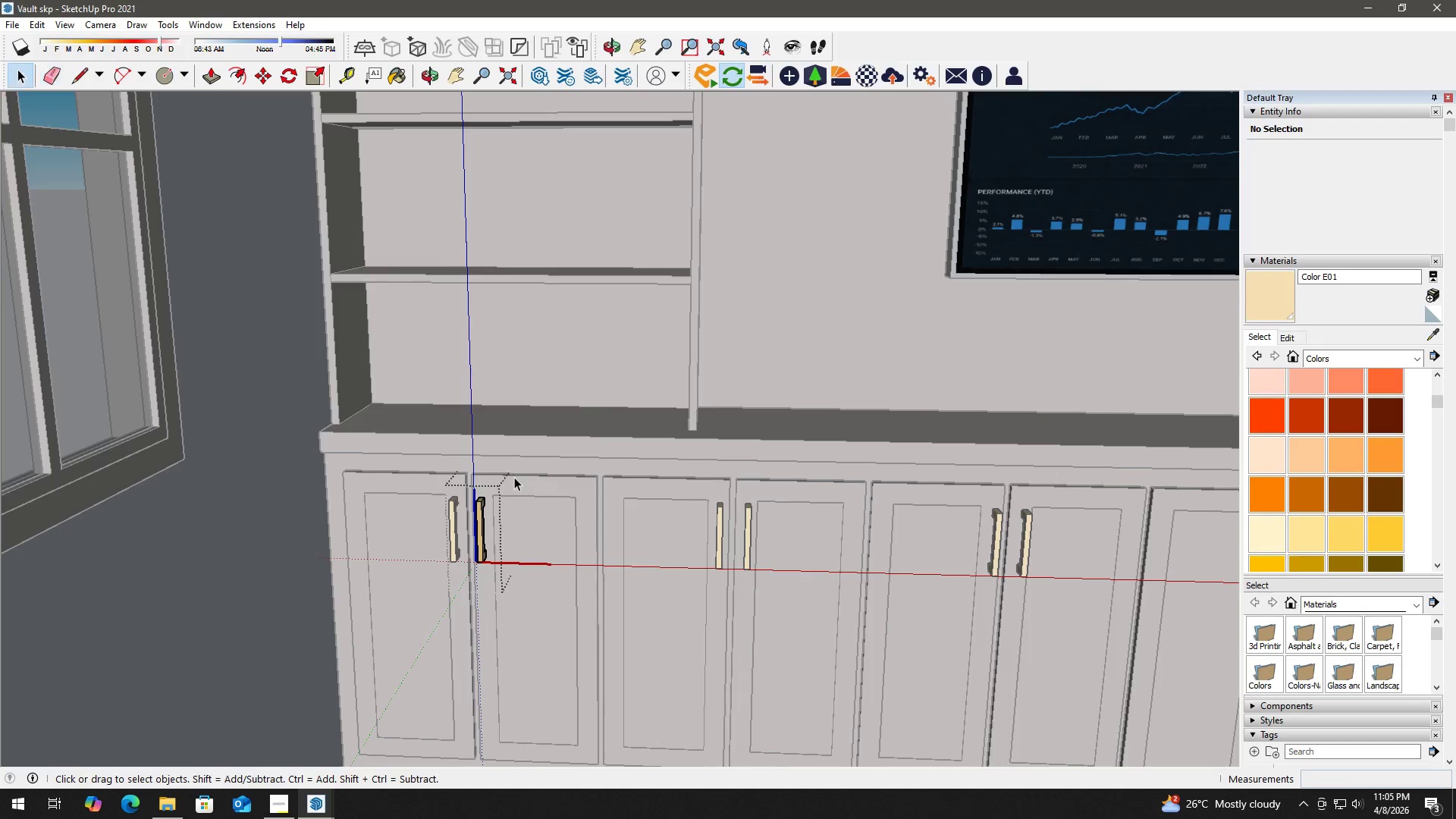 
key(Escape)
 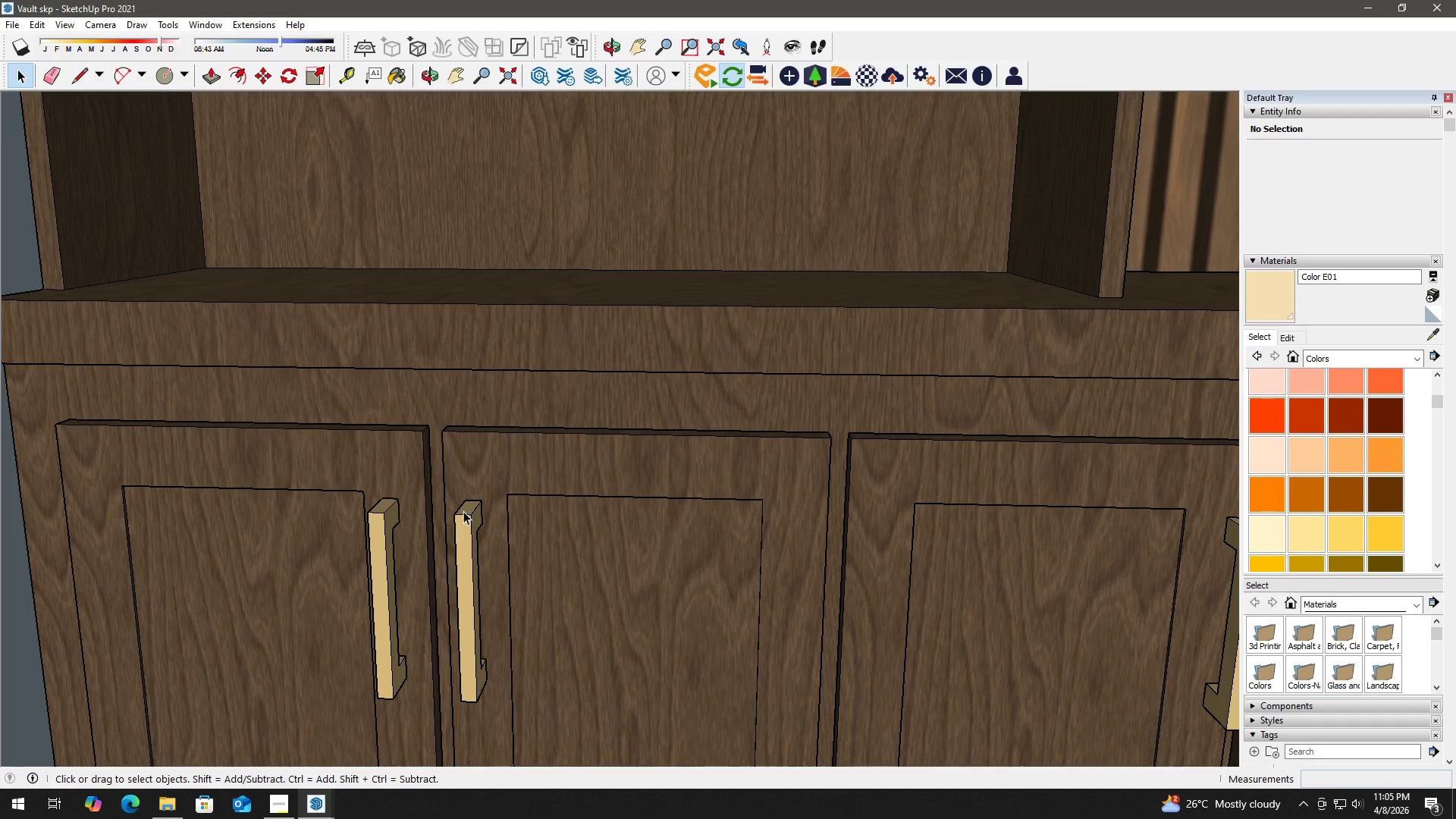 
left_click([466, 510])
 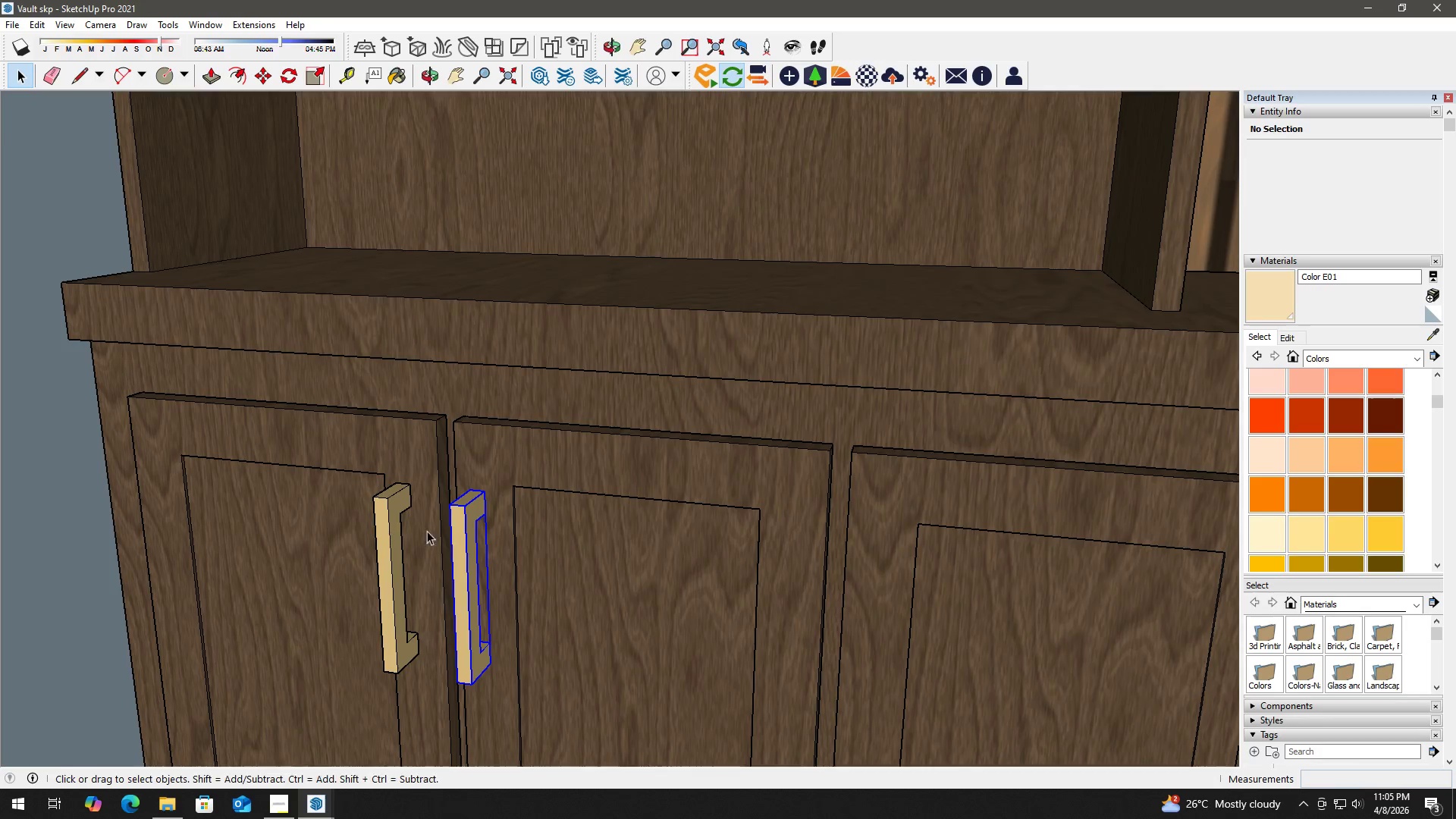 
scroll: coordinate [462, 512], scroll_direction: up, amount: 11.0
 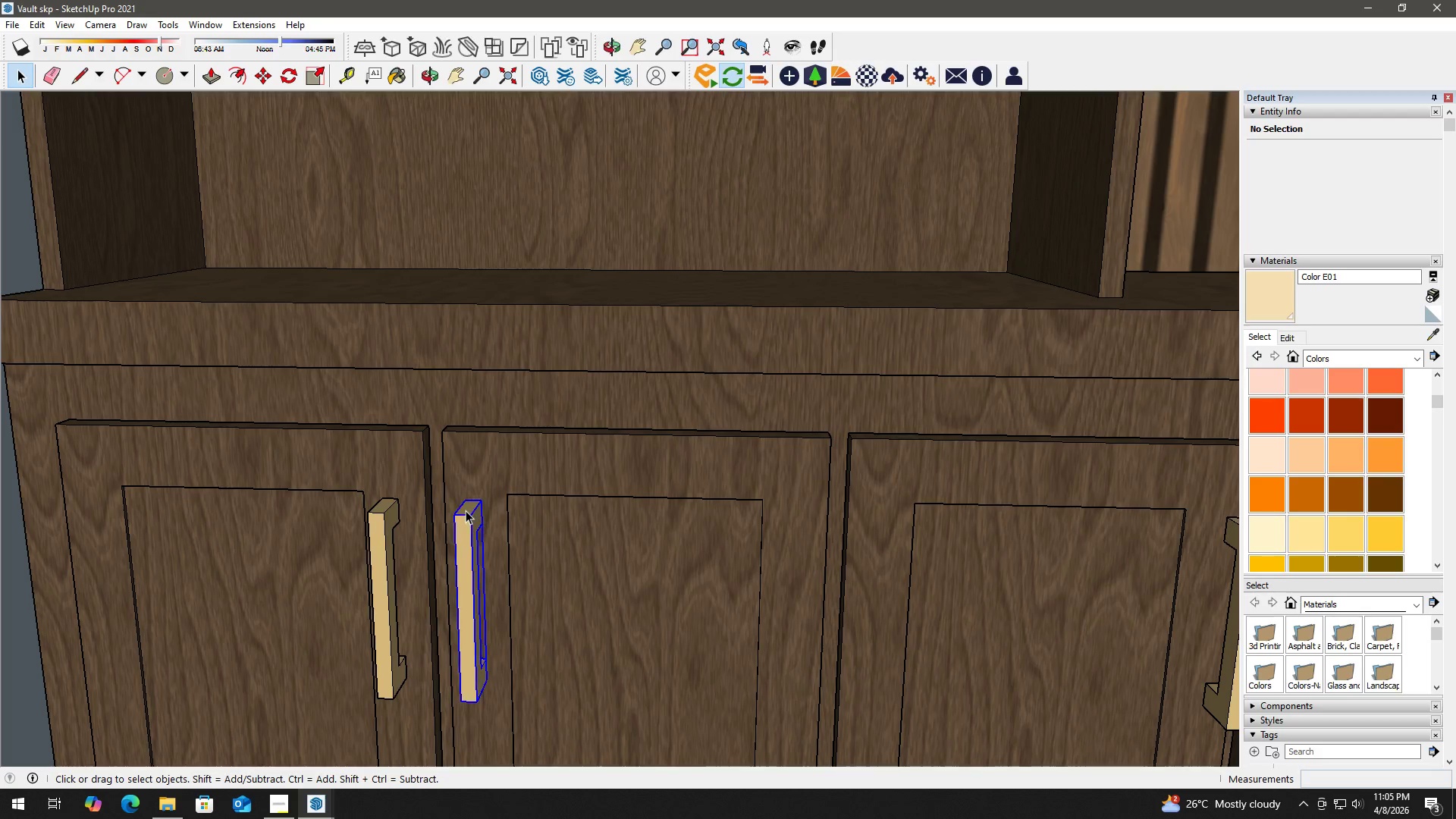 
double_click([467, 519])
 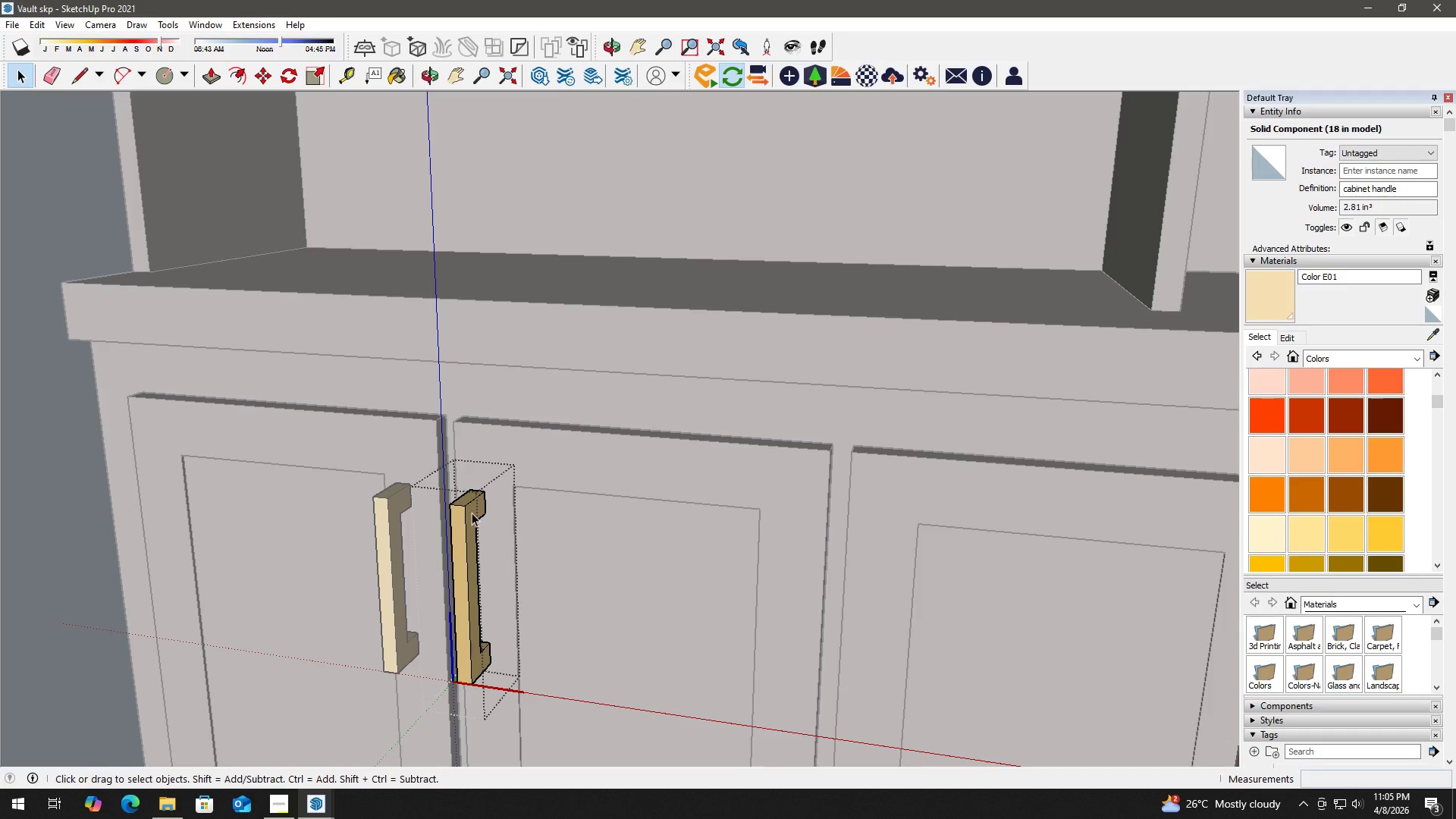 
triple_click([473, 510])
 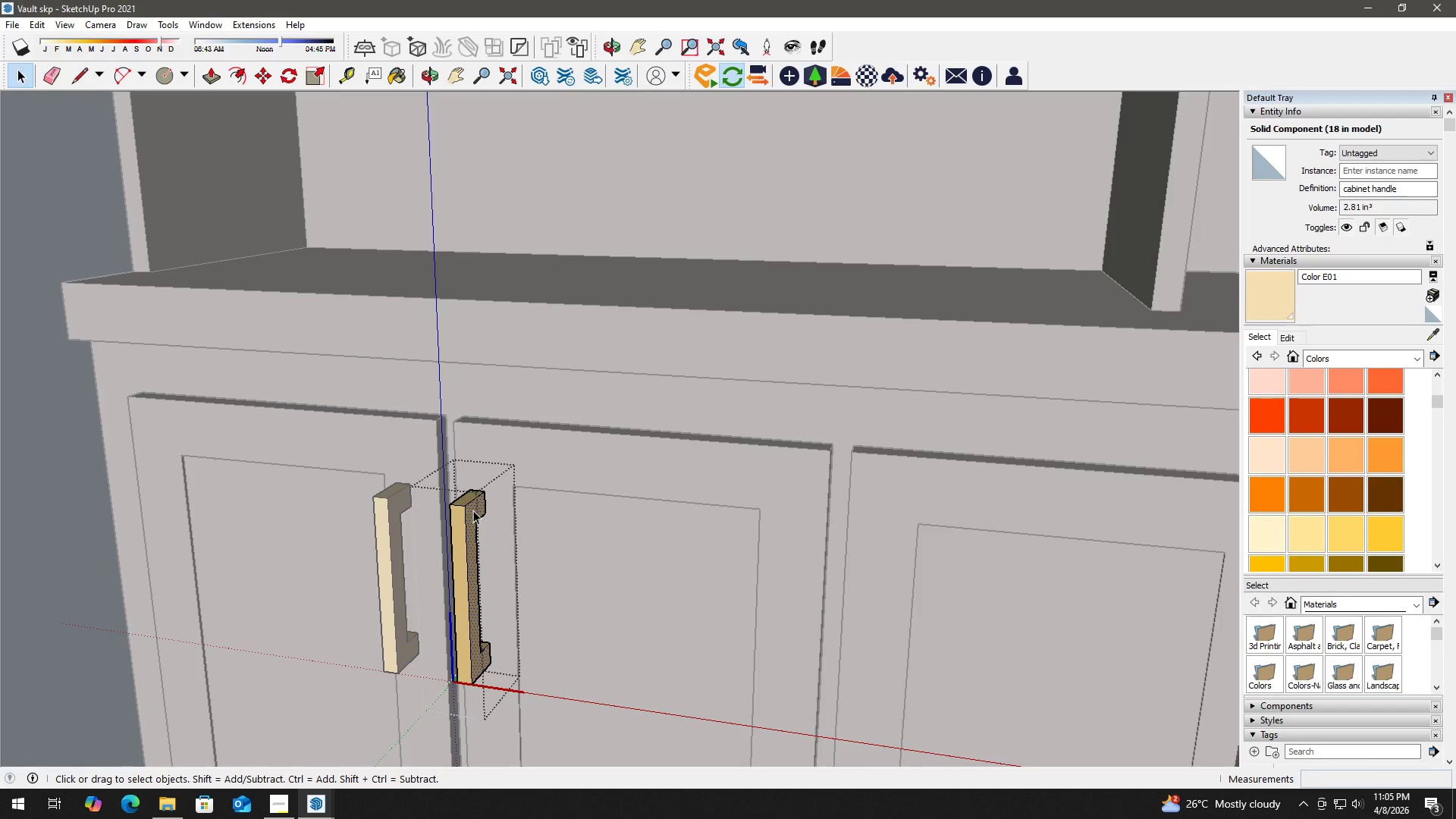 
double_click([471, 504])
 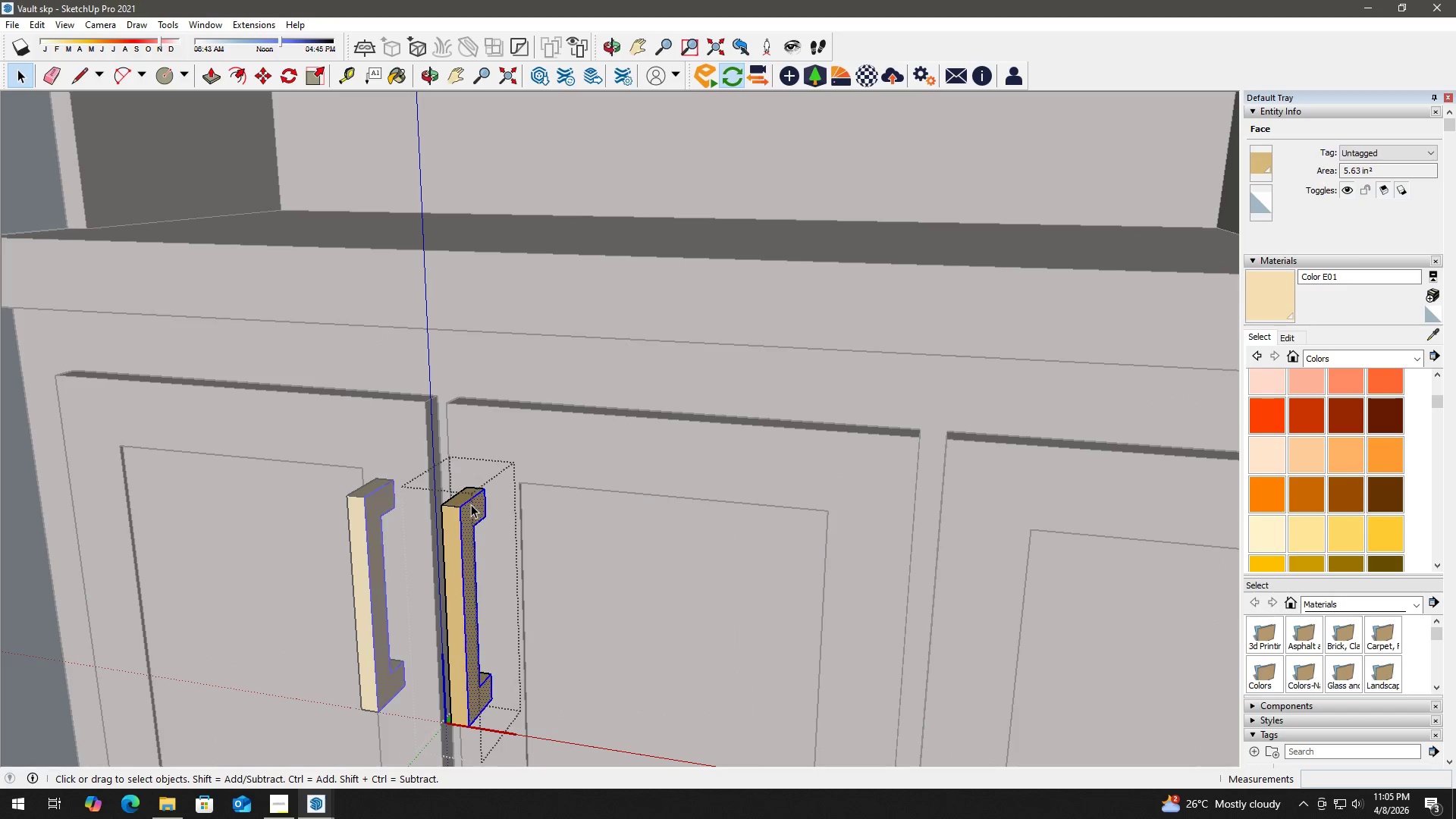 
scroll: coordinate [485, 502], scroll_direction: up, amount: 2.0
 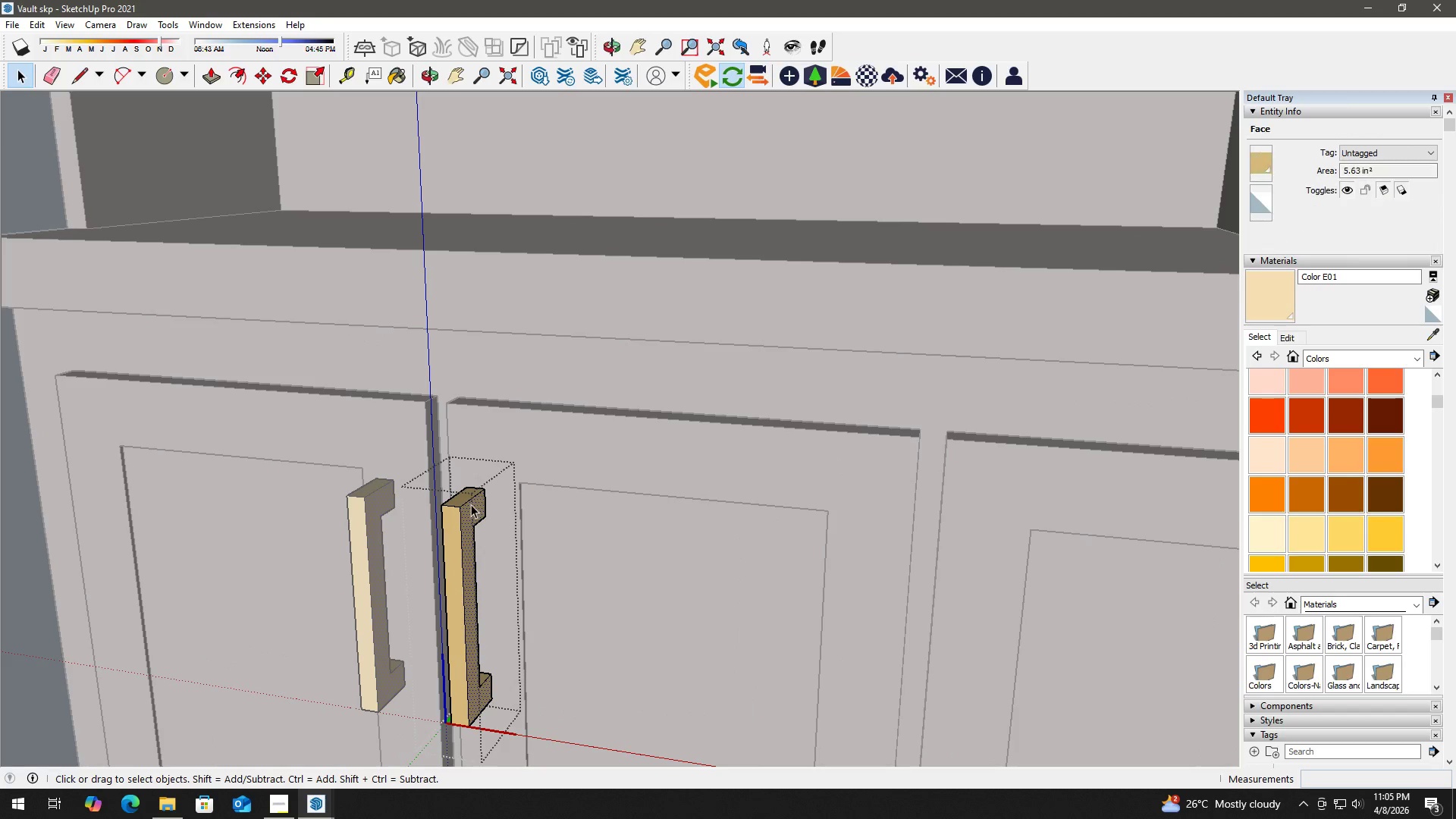 
triple_click([471, 504])
 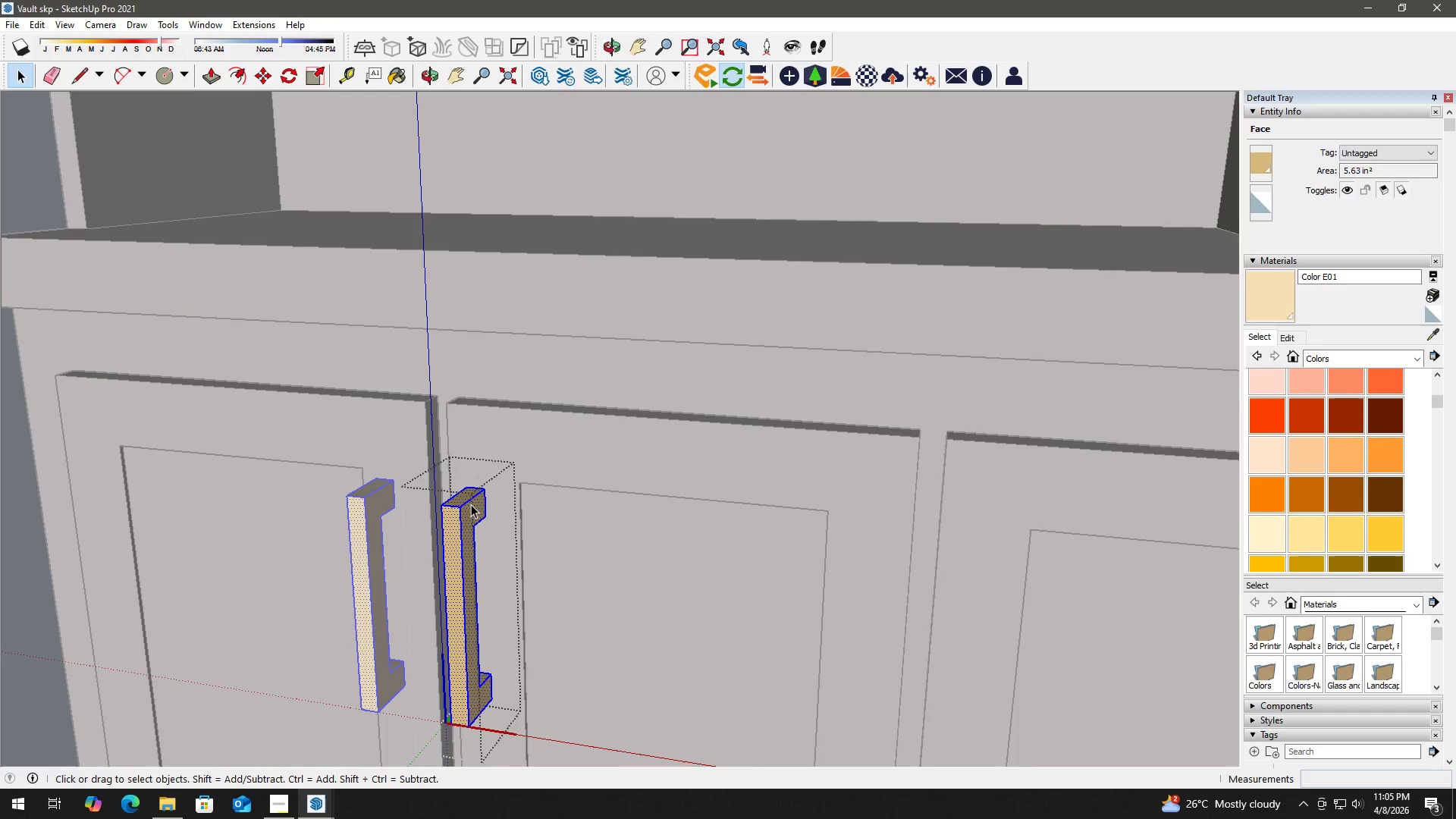 
scroll: coordinate [472, 504], scroll_direction: up, amount: 2.0
 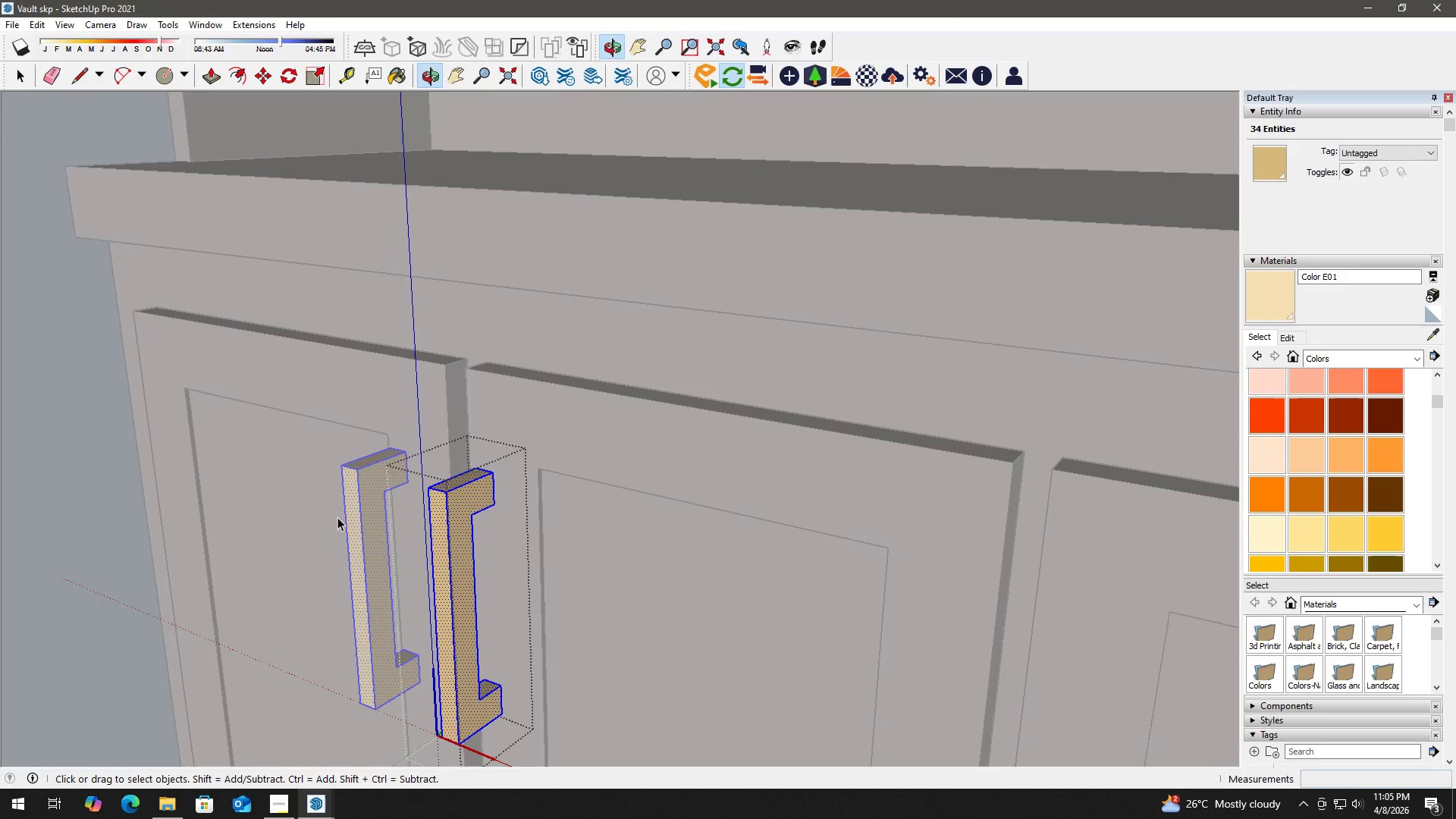 
key(M)
 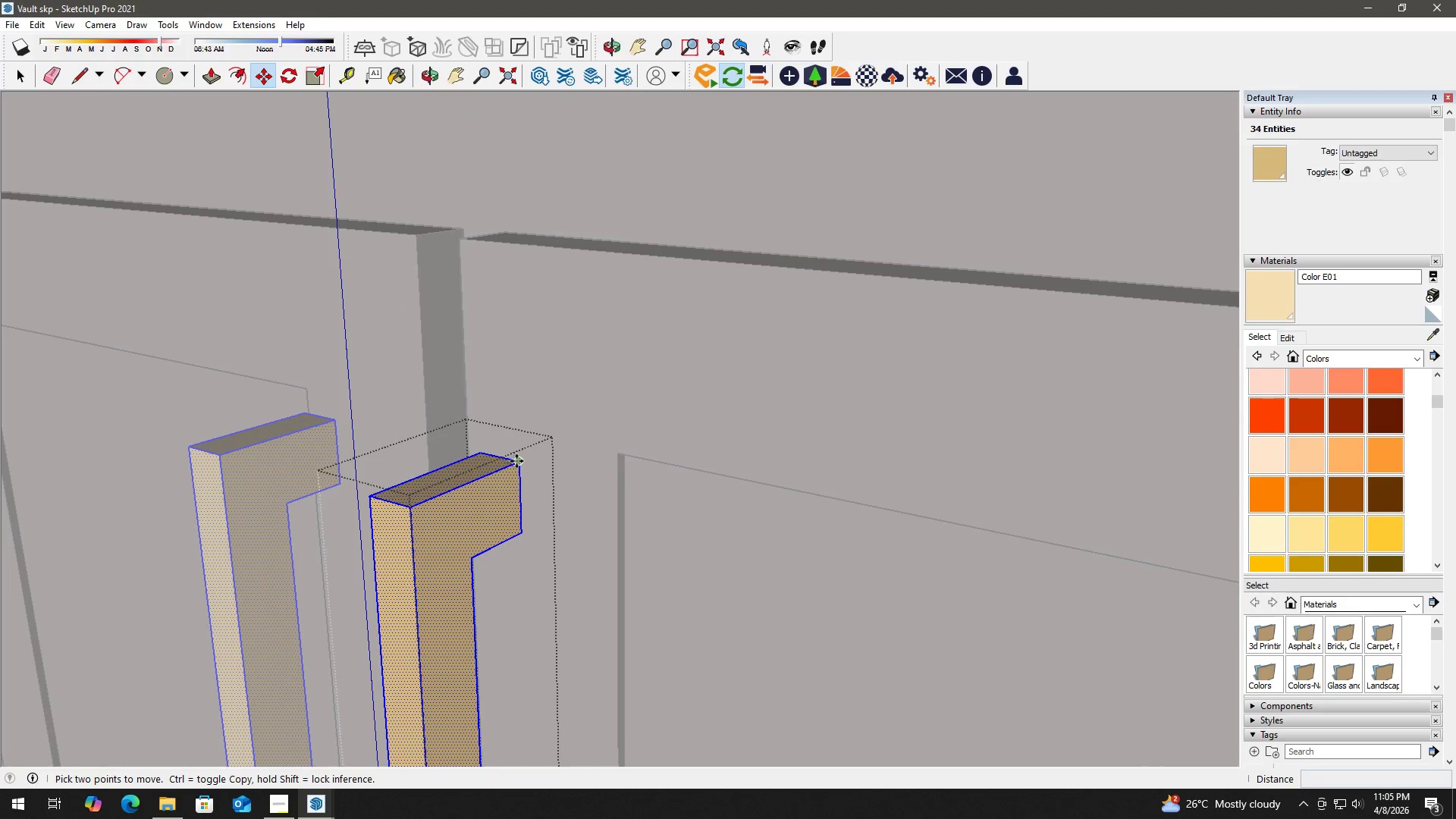 
scroll: coordinate [510, 469], scroll_direction: up, amount: 8.0
 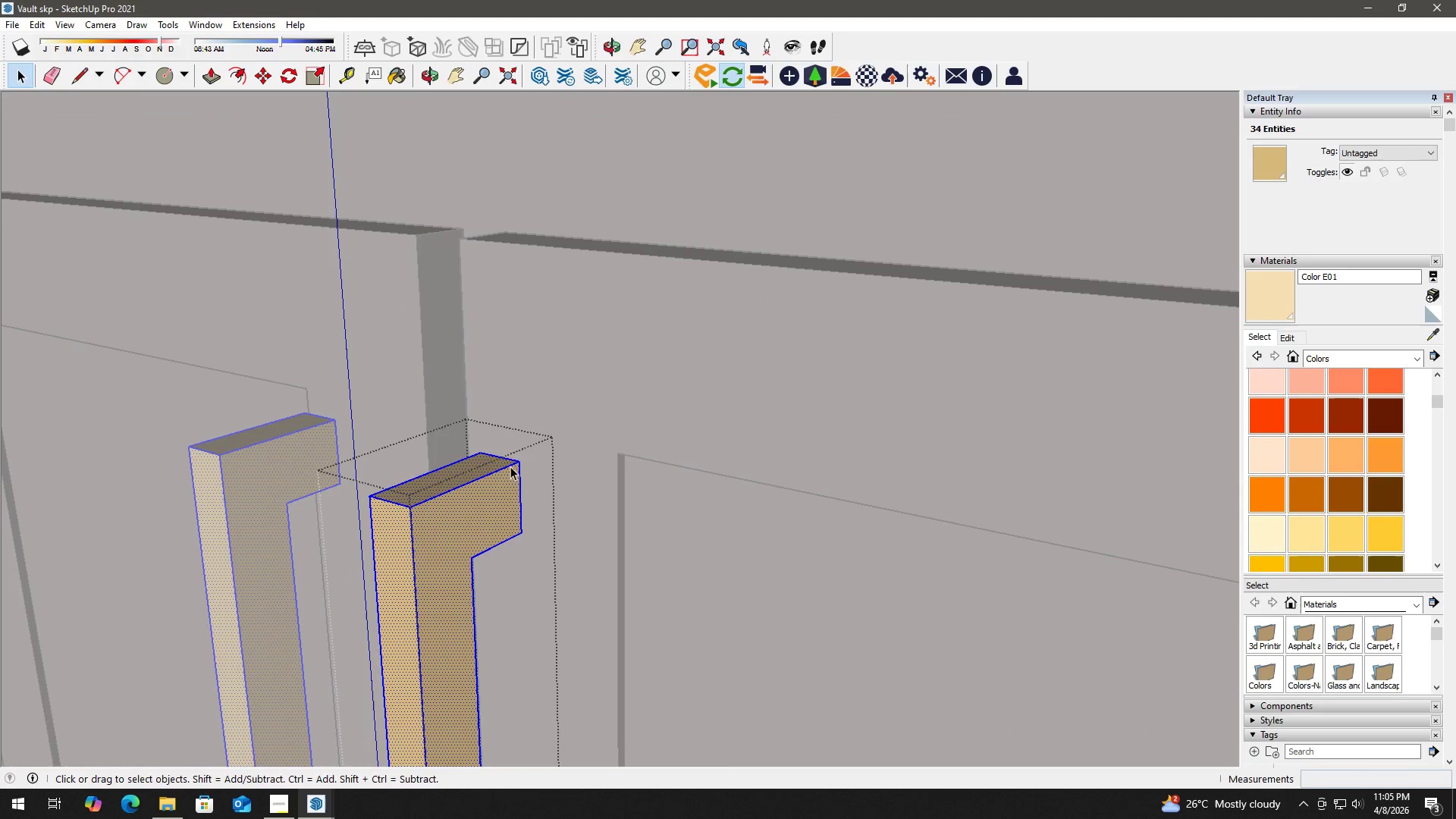 
left_click([516, 461])
 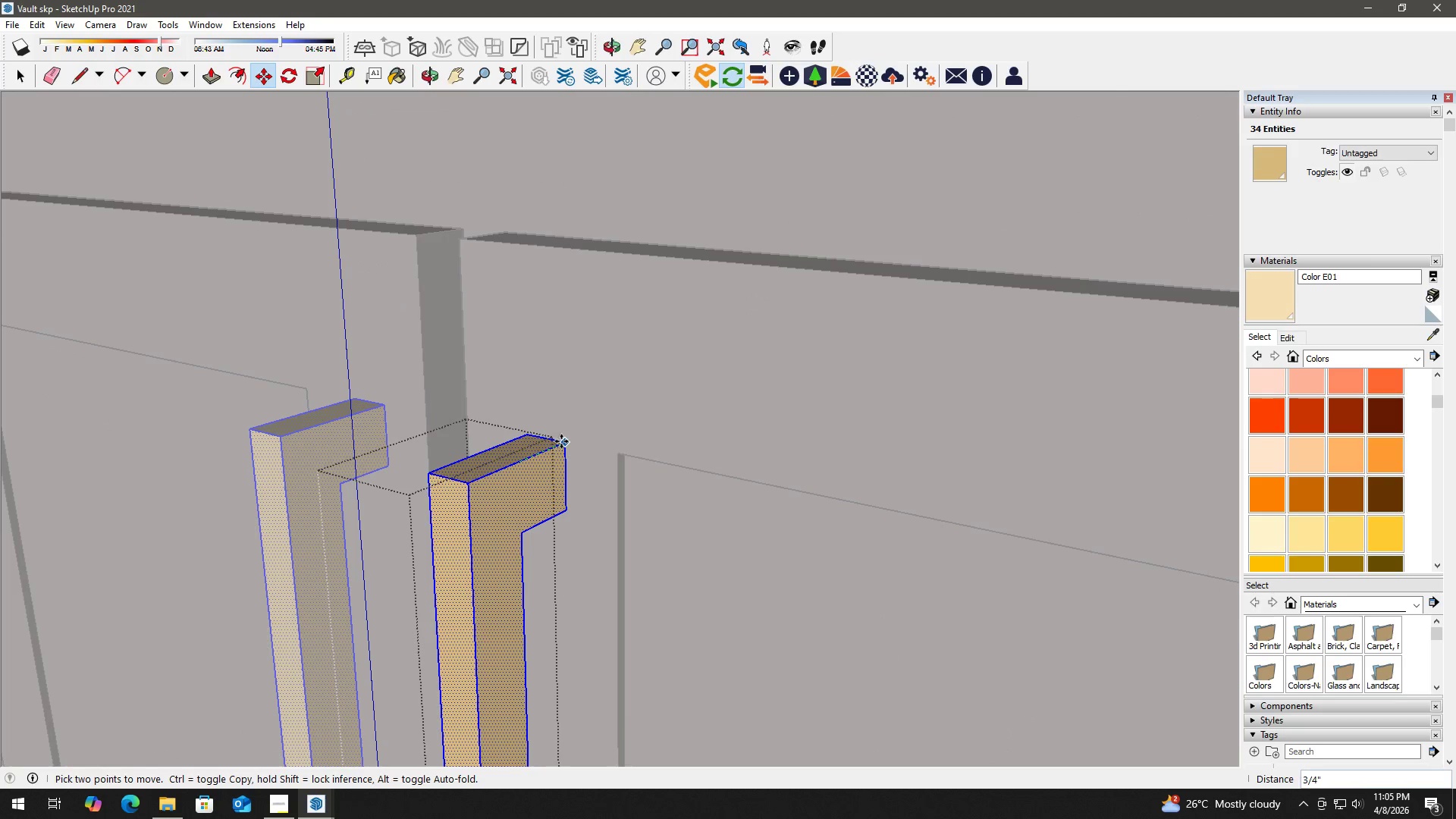 
left_click([561, 441])
 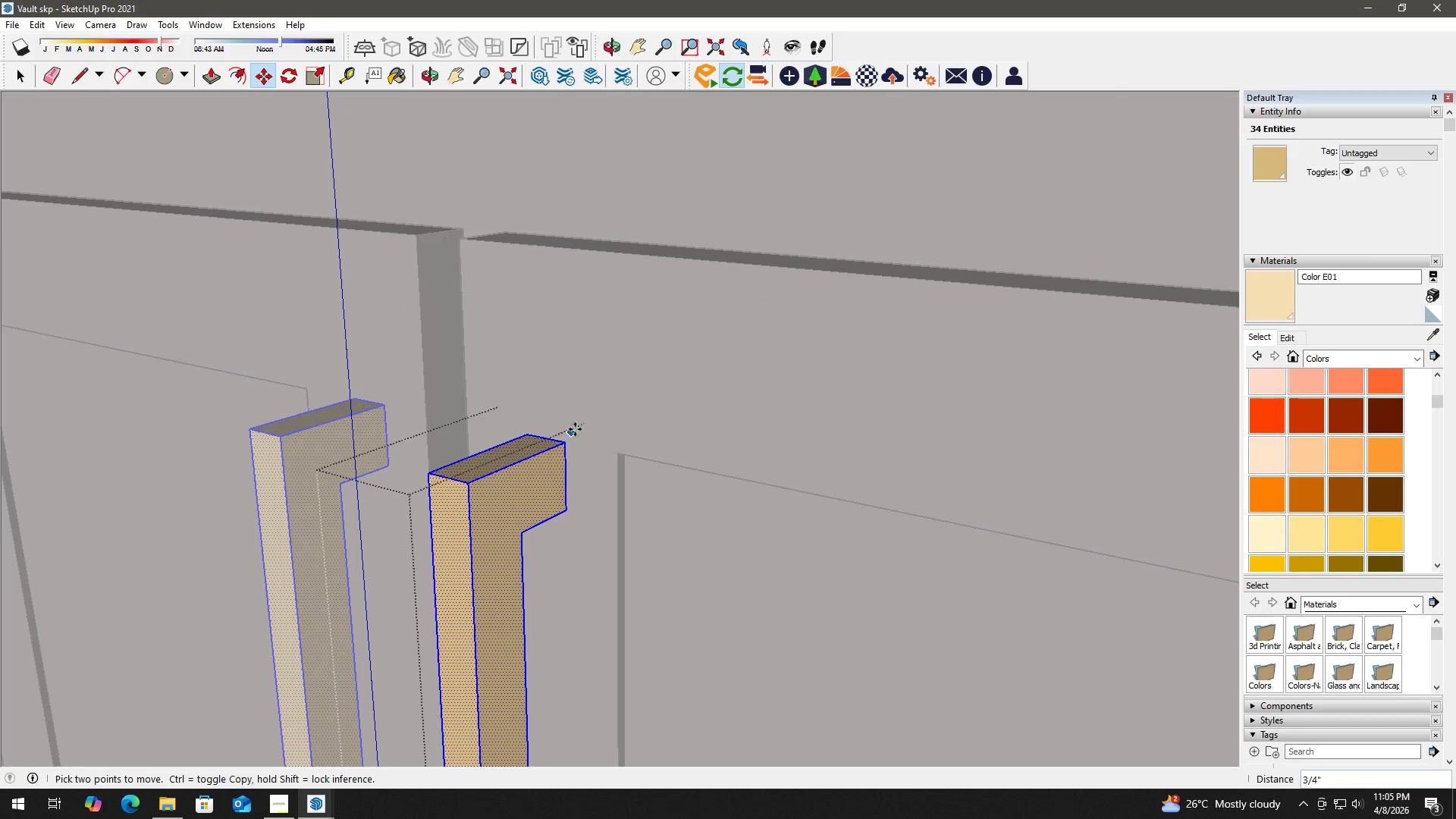 
key(Space)
 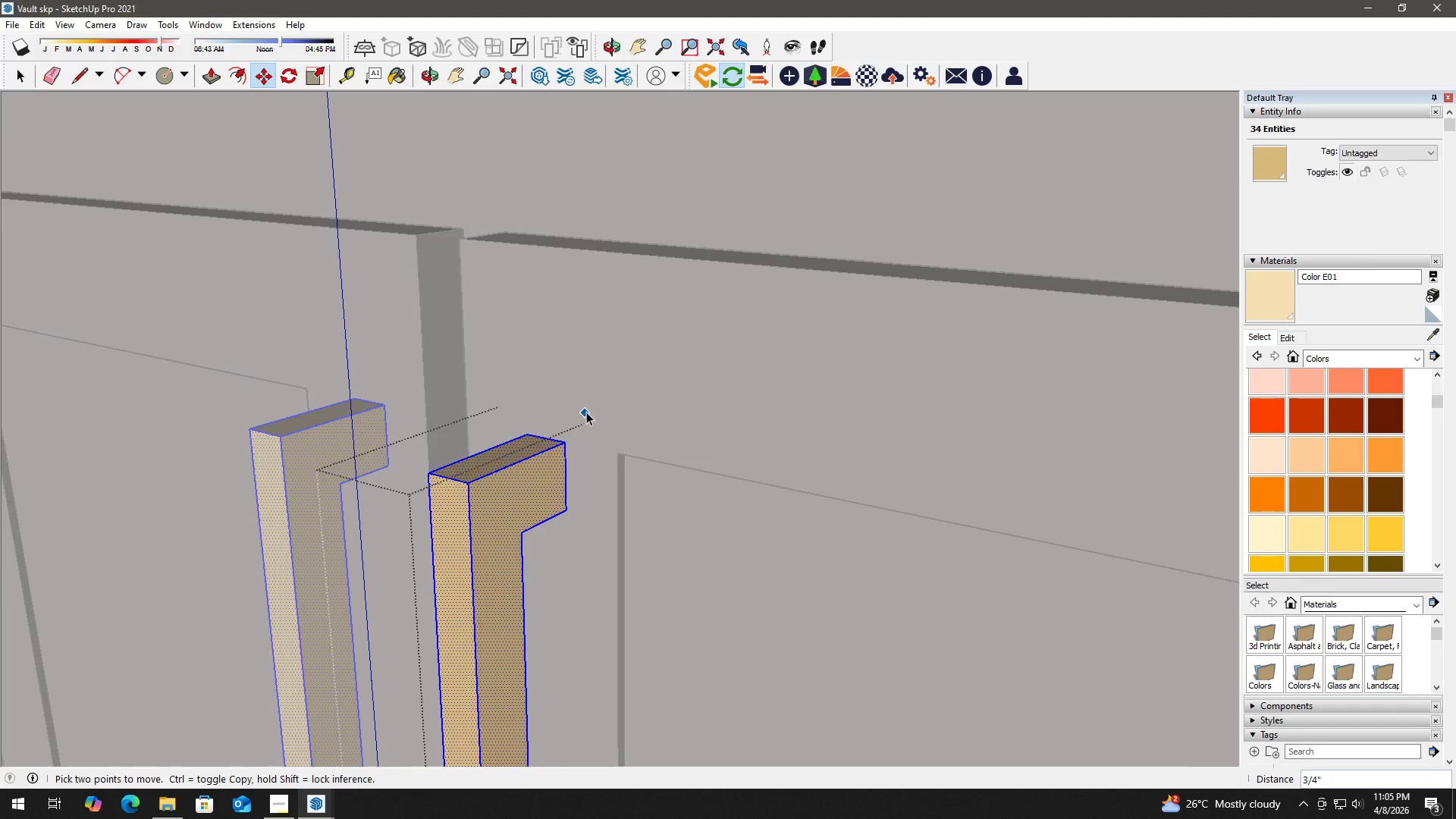 
key(Escape)
 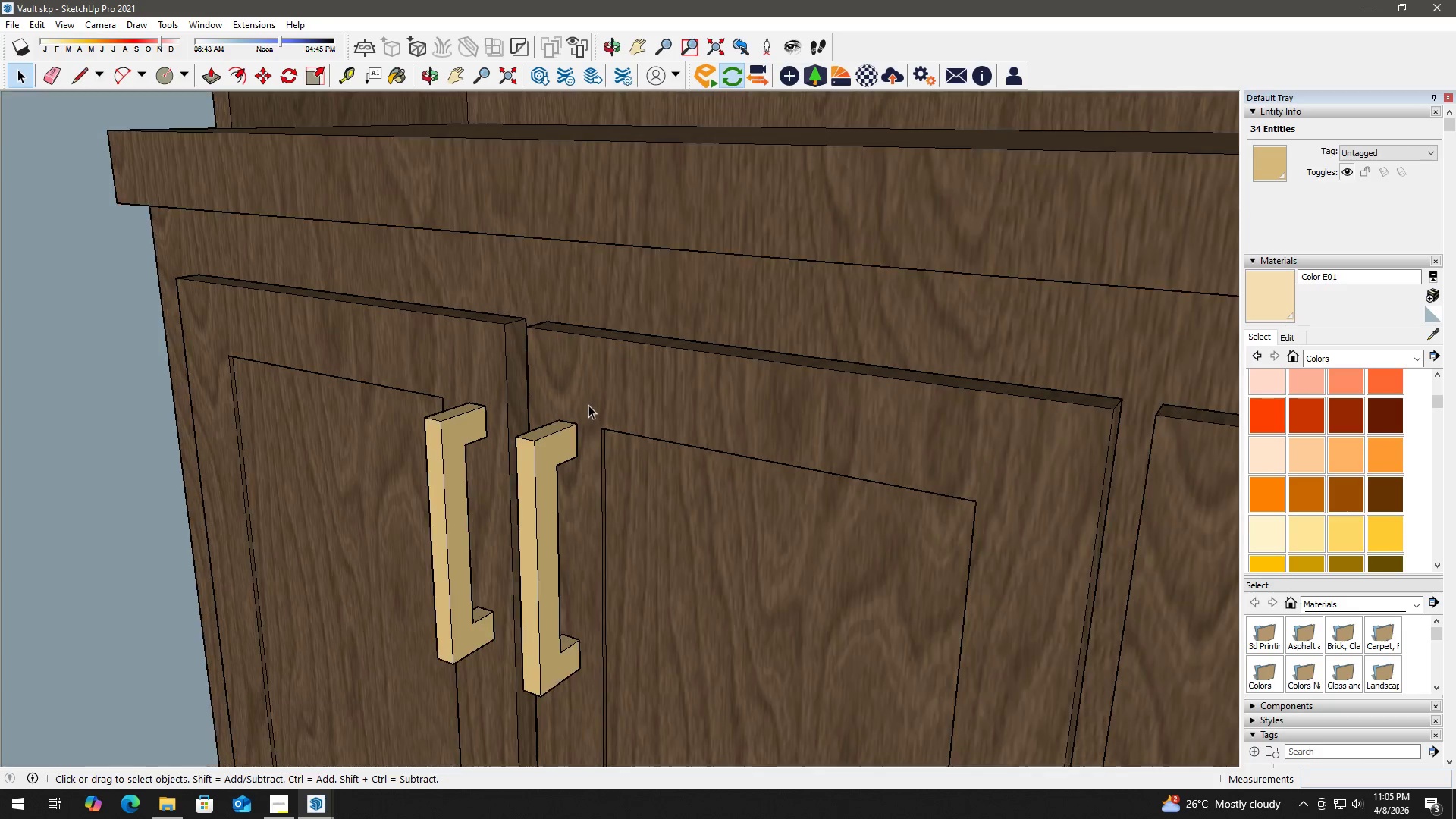 
key(Escape)
 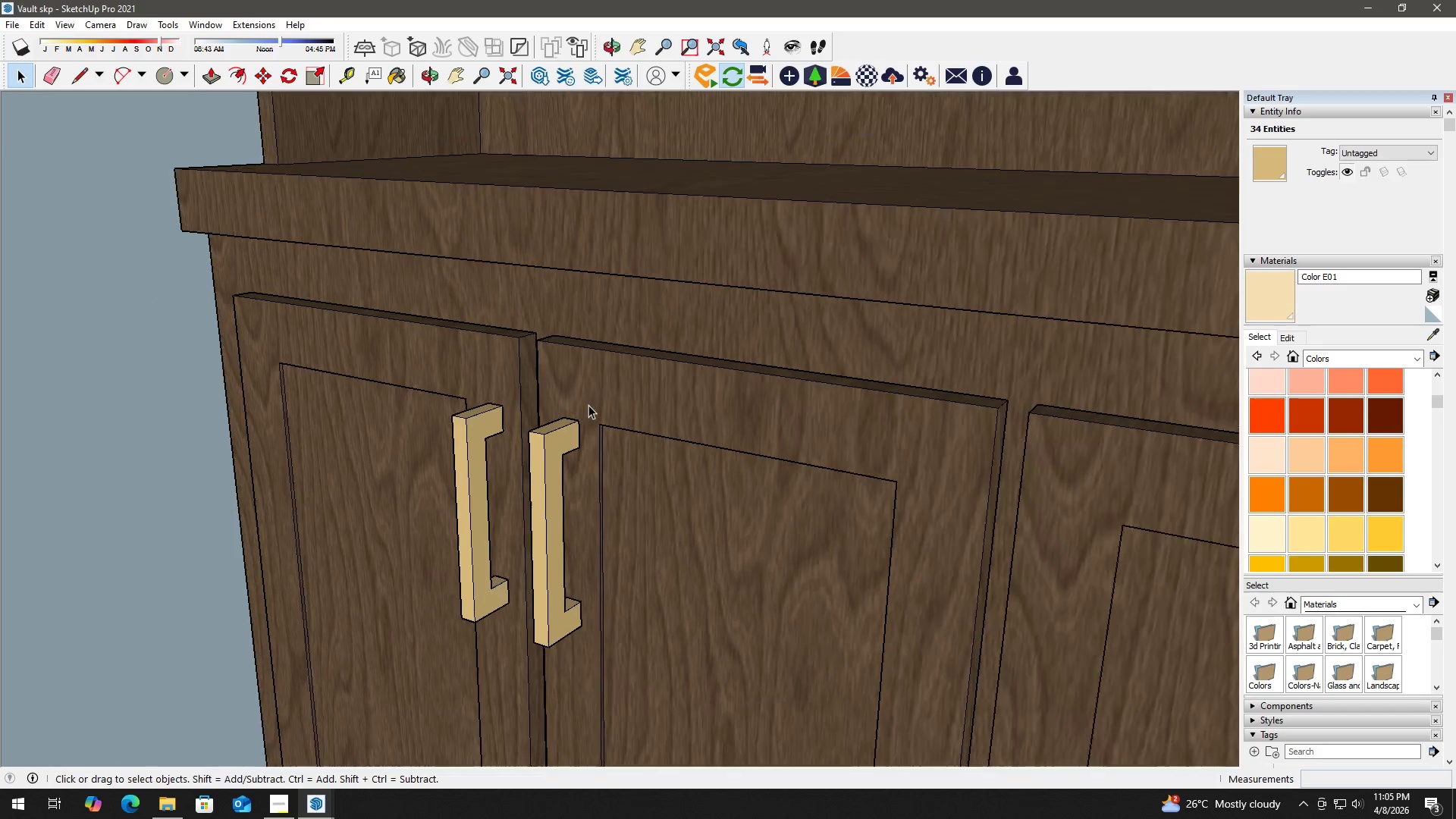 
key(Escape)
 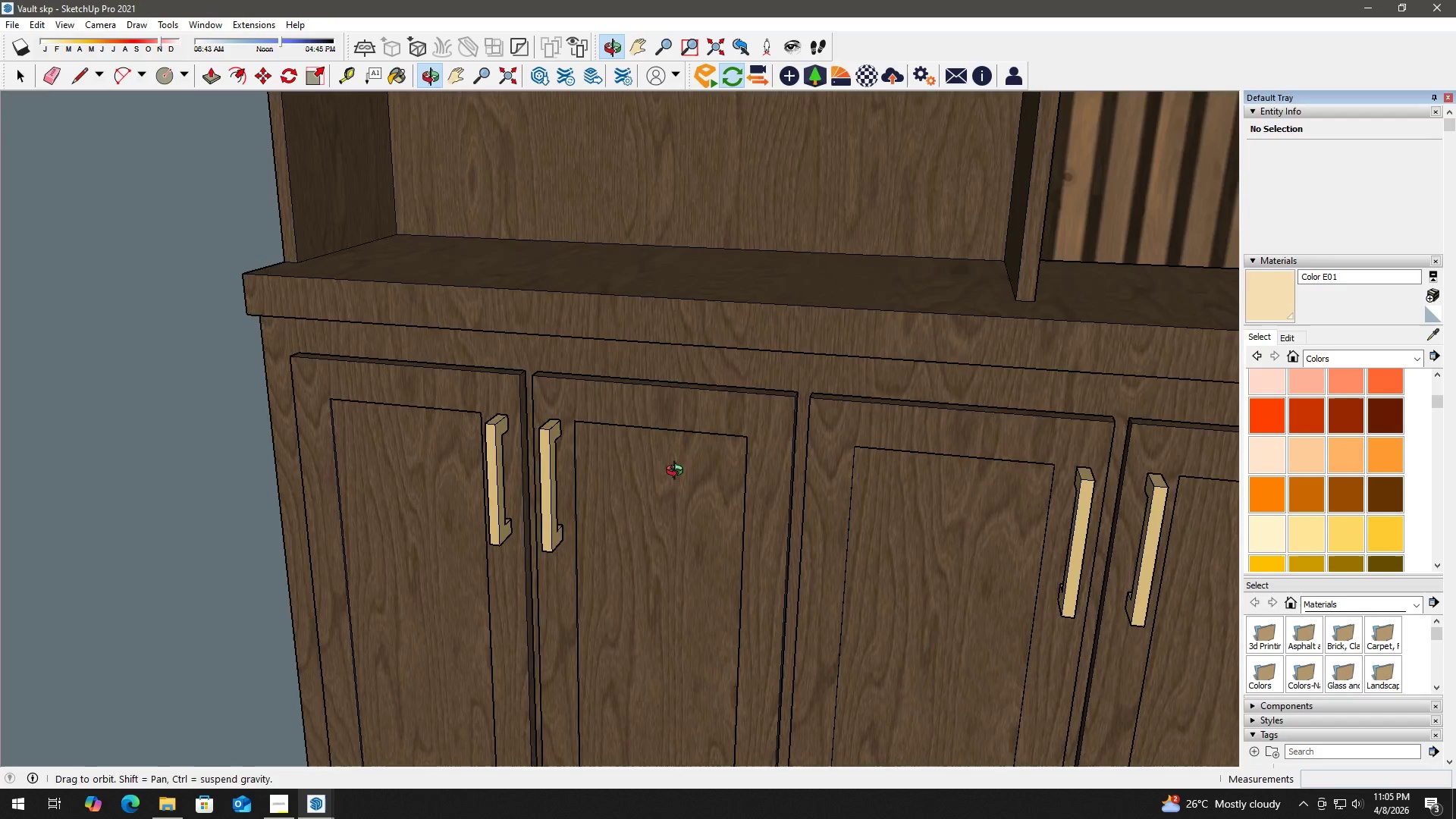 
scroll: coordinate [575, 417], scroll_direction: down, amount: 16.0
 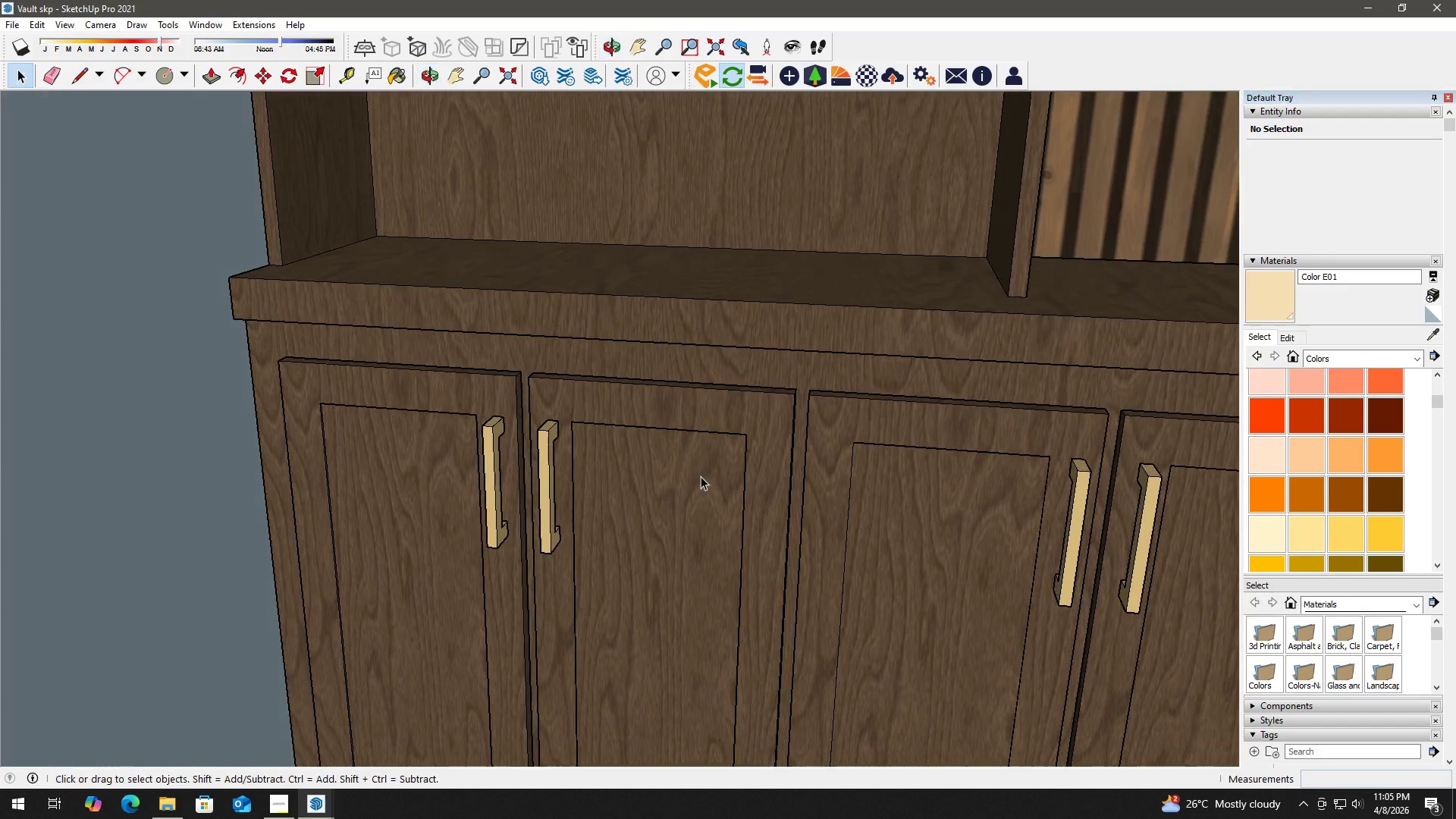 
key(Alt+Tab)
 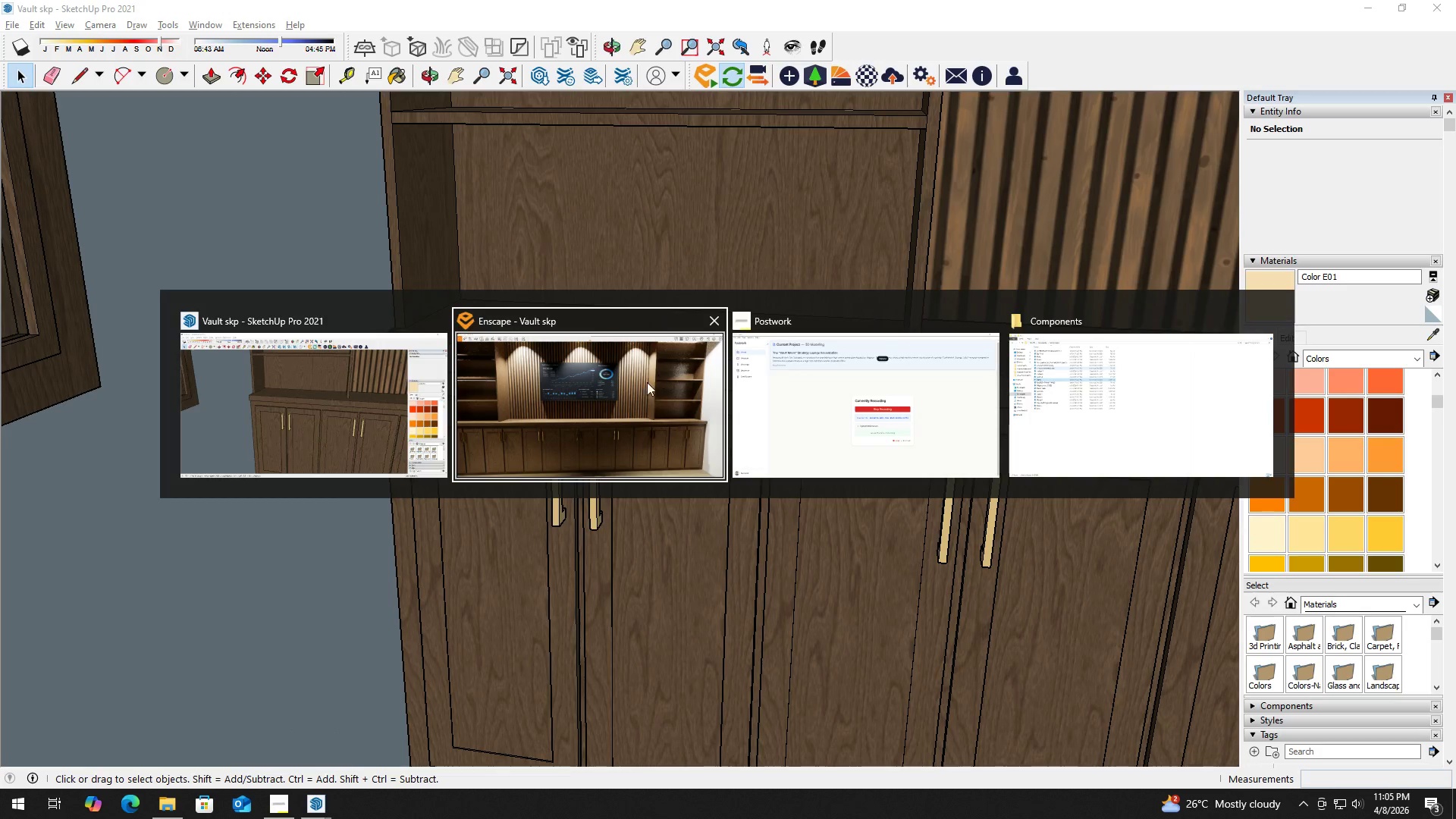 
scroll: coordinate [698, 478], scroll_direction: down, amount: 4.0
 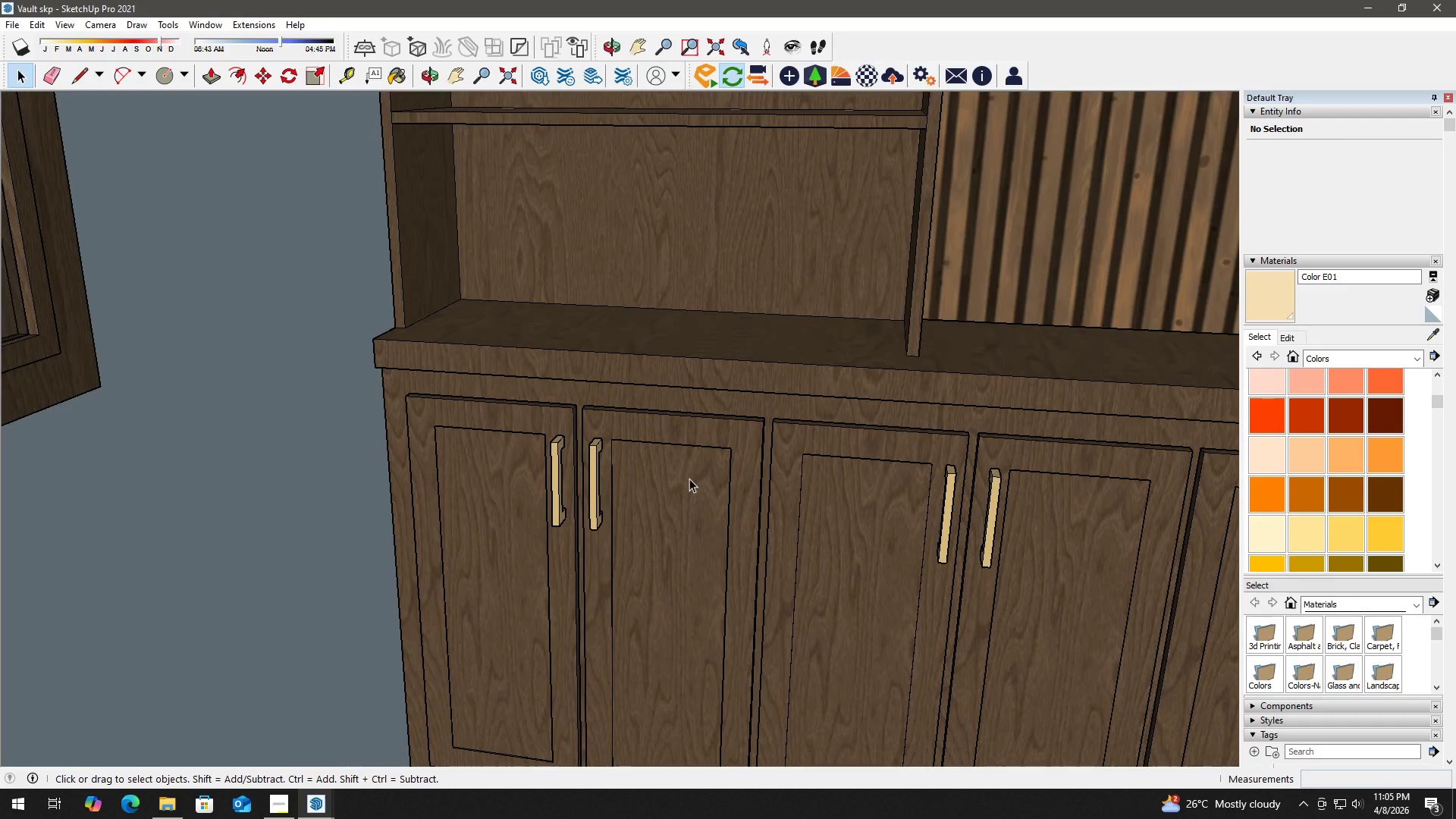 
left_click([585, 403])
 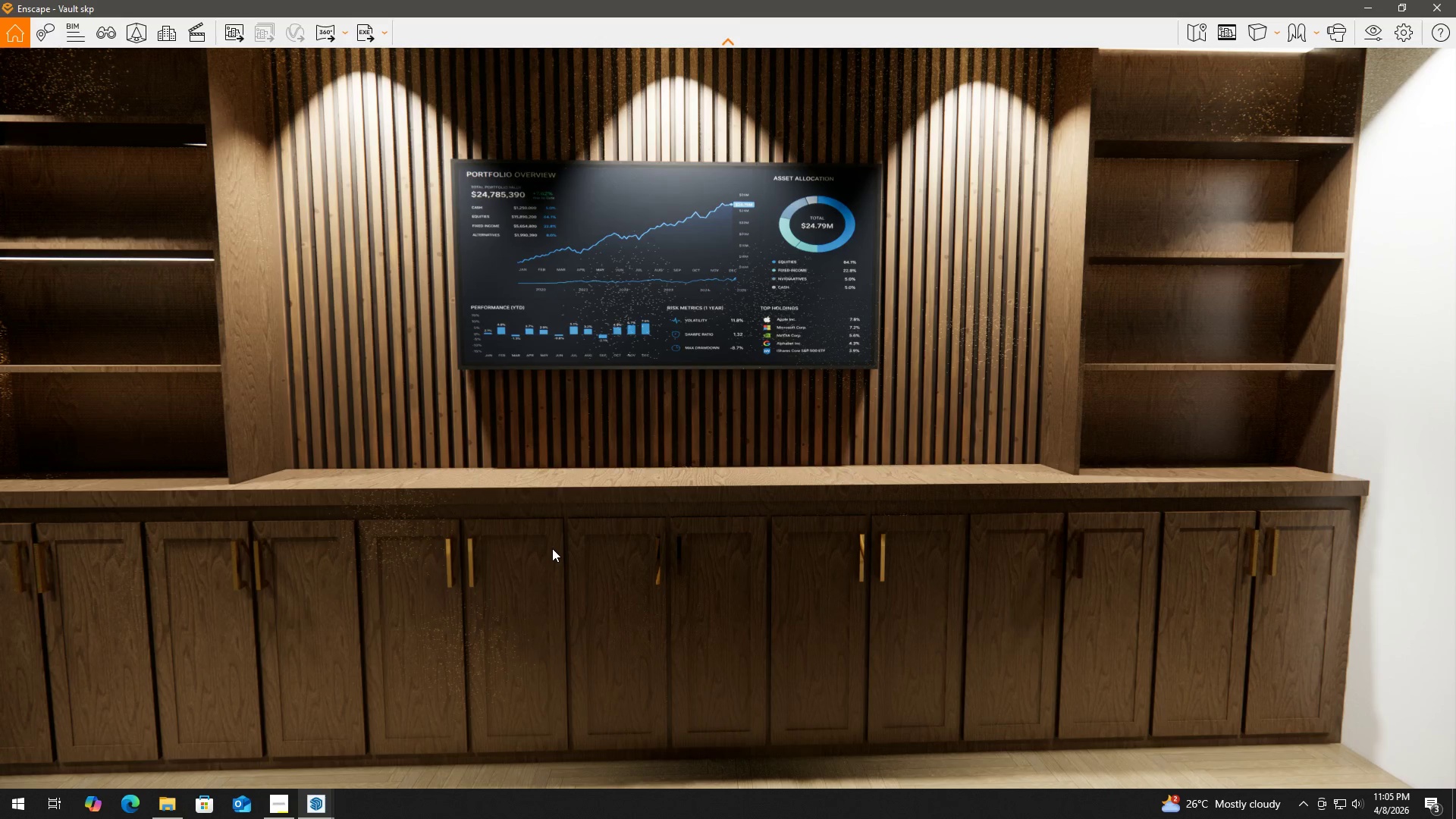 
wait(5.95)
 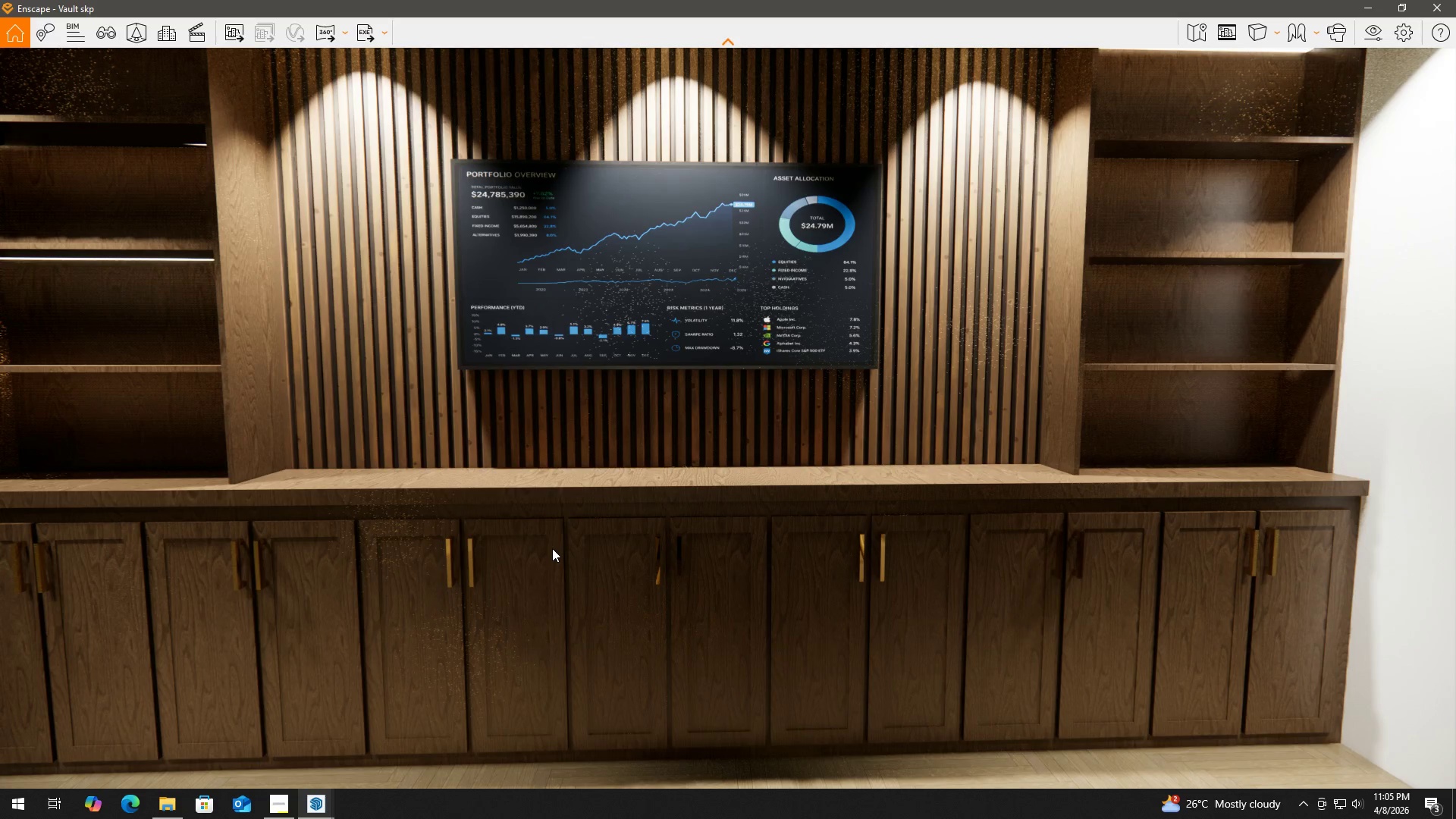 
scroll: coordinate [668, 387], scroll_direction: down, amount: 1.0
 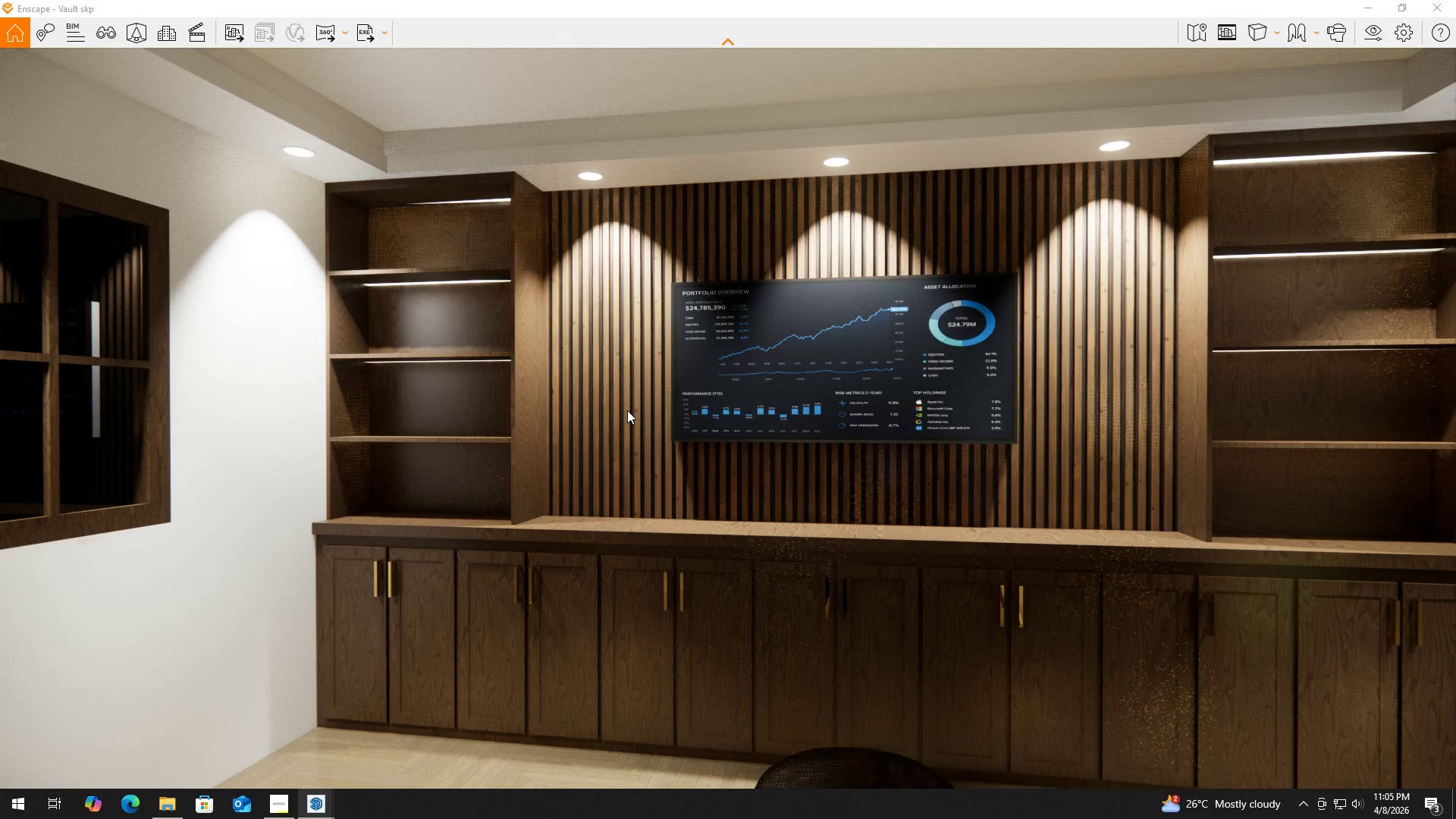 
wait(26.33)
 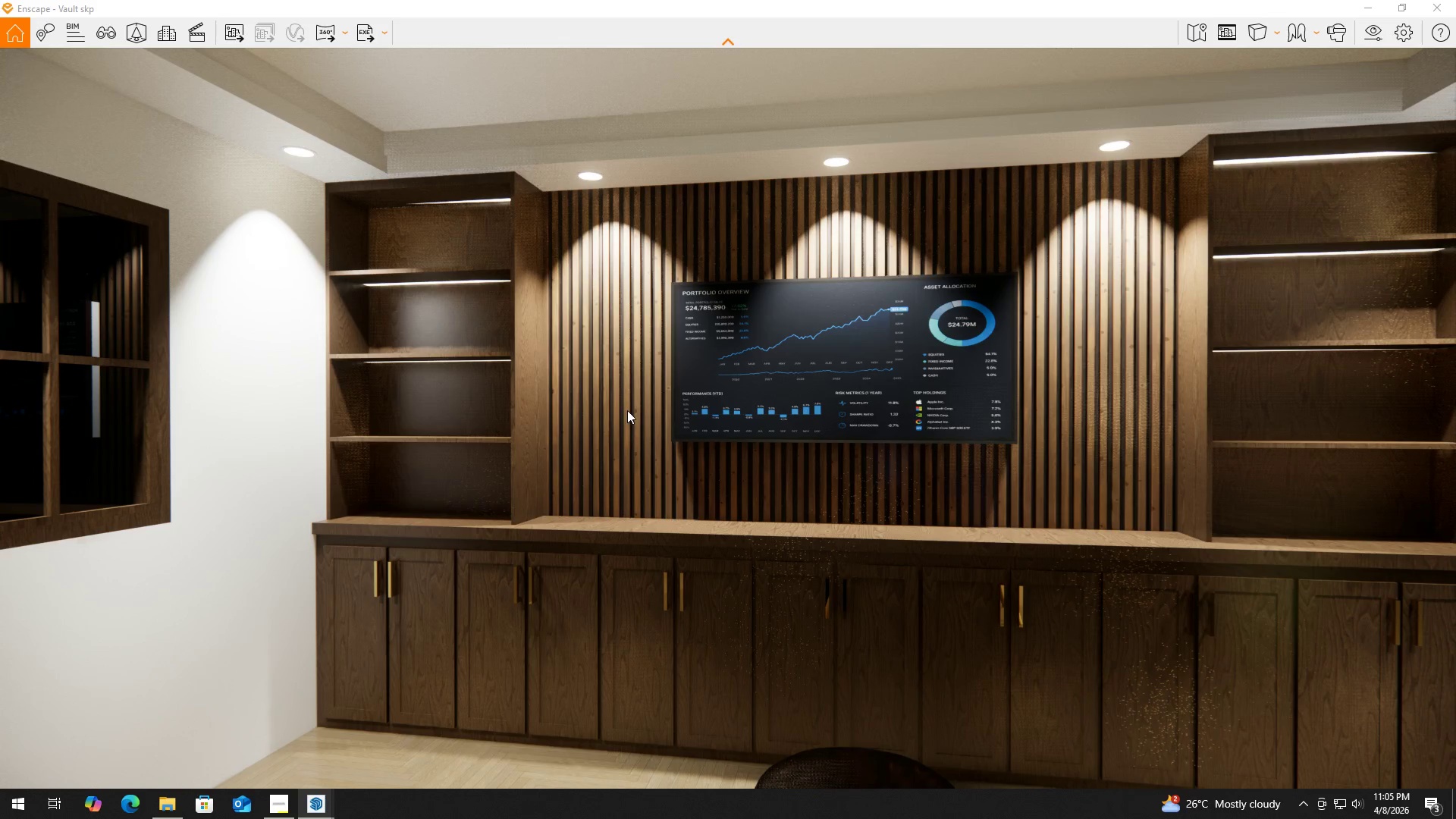 
left_click([1453, 1])
 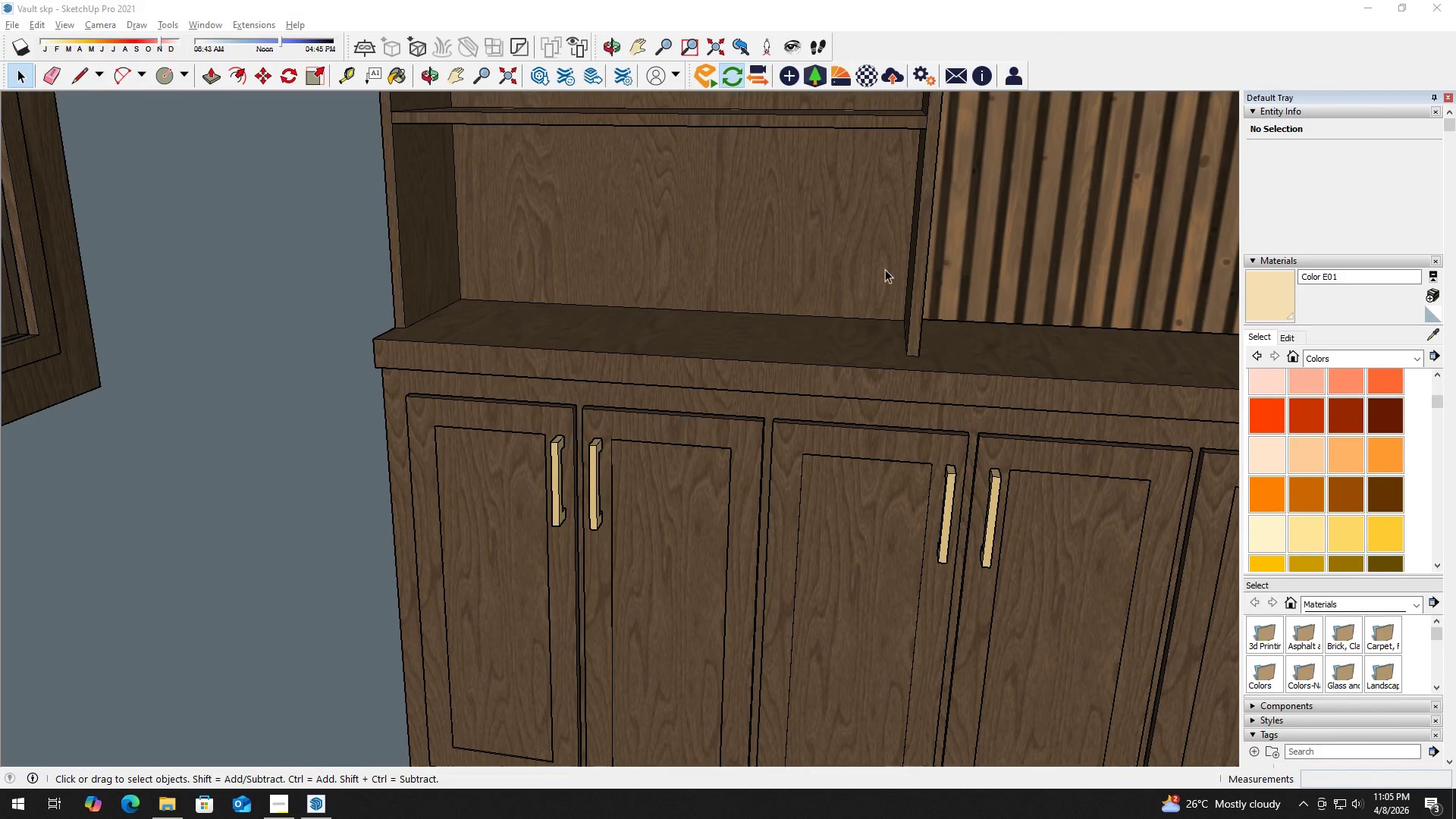 
key(H)
 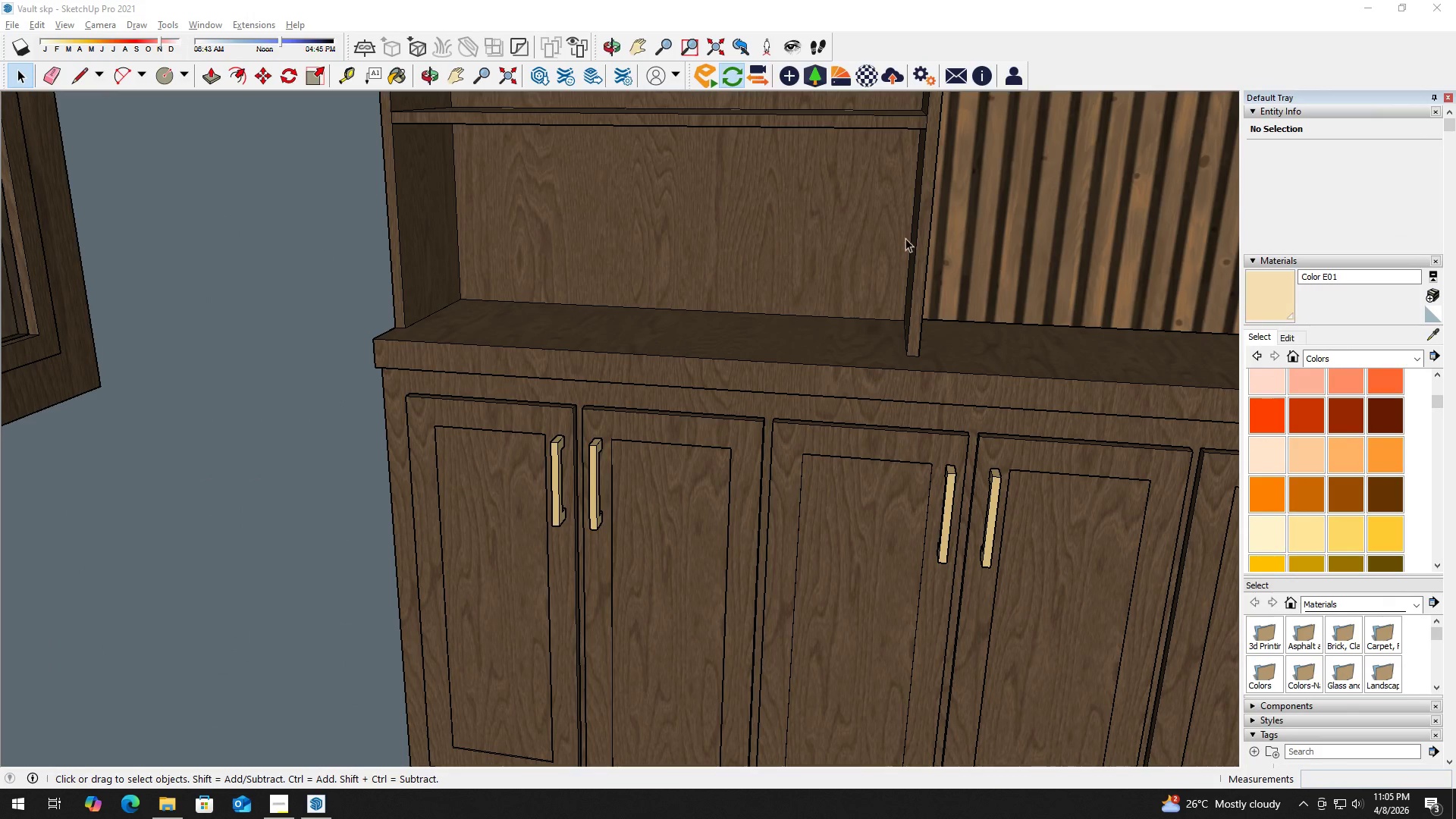 
left_click_drag(start_coordinate=[905, 238], to_coordinate=[664, 366])
 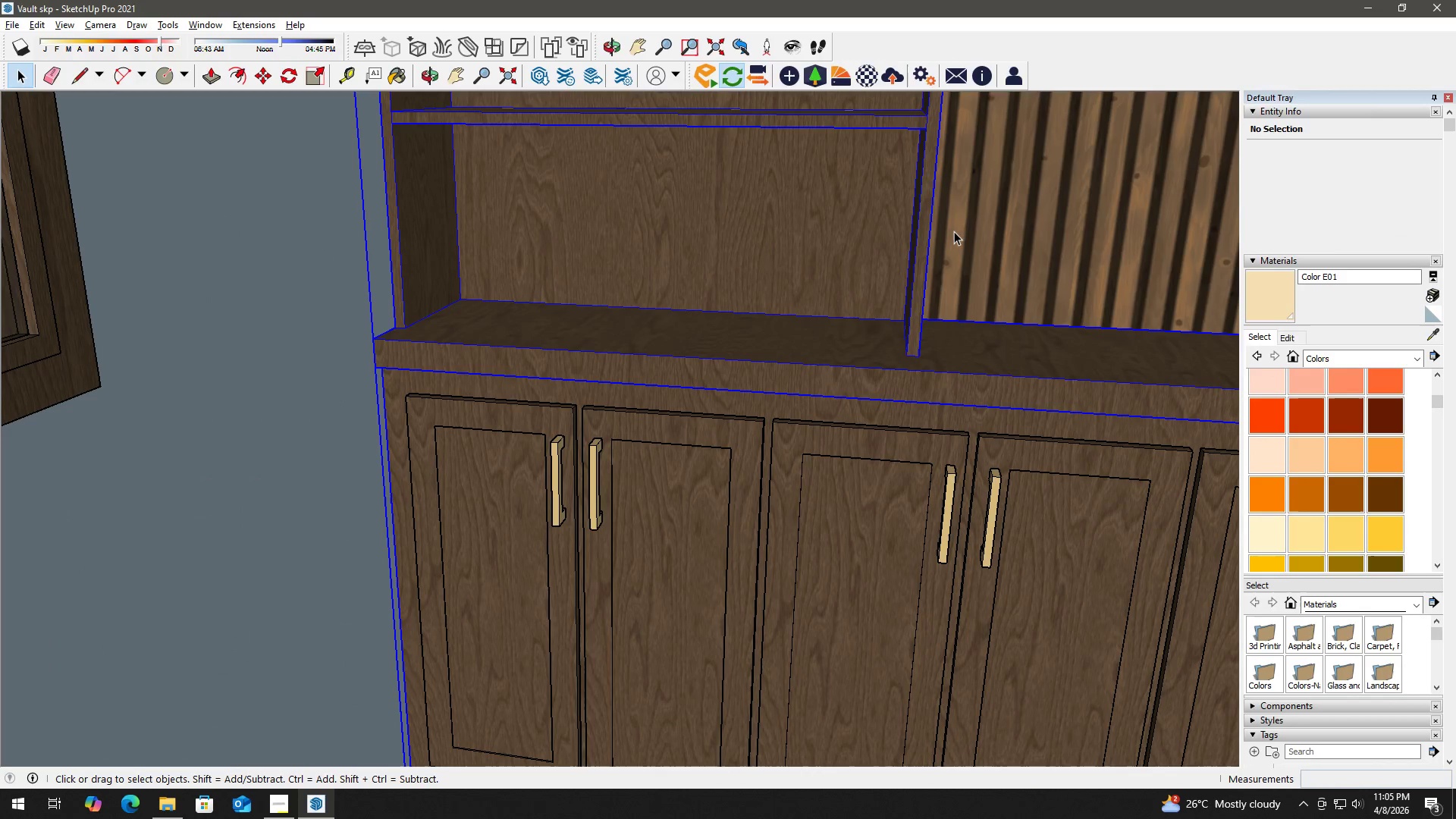 
left_click([1040, 227])
 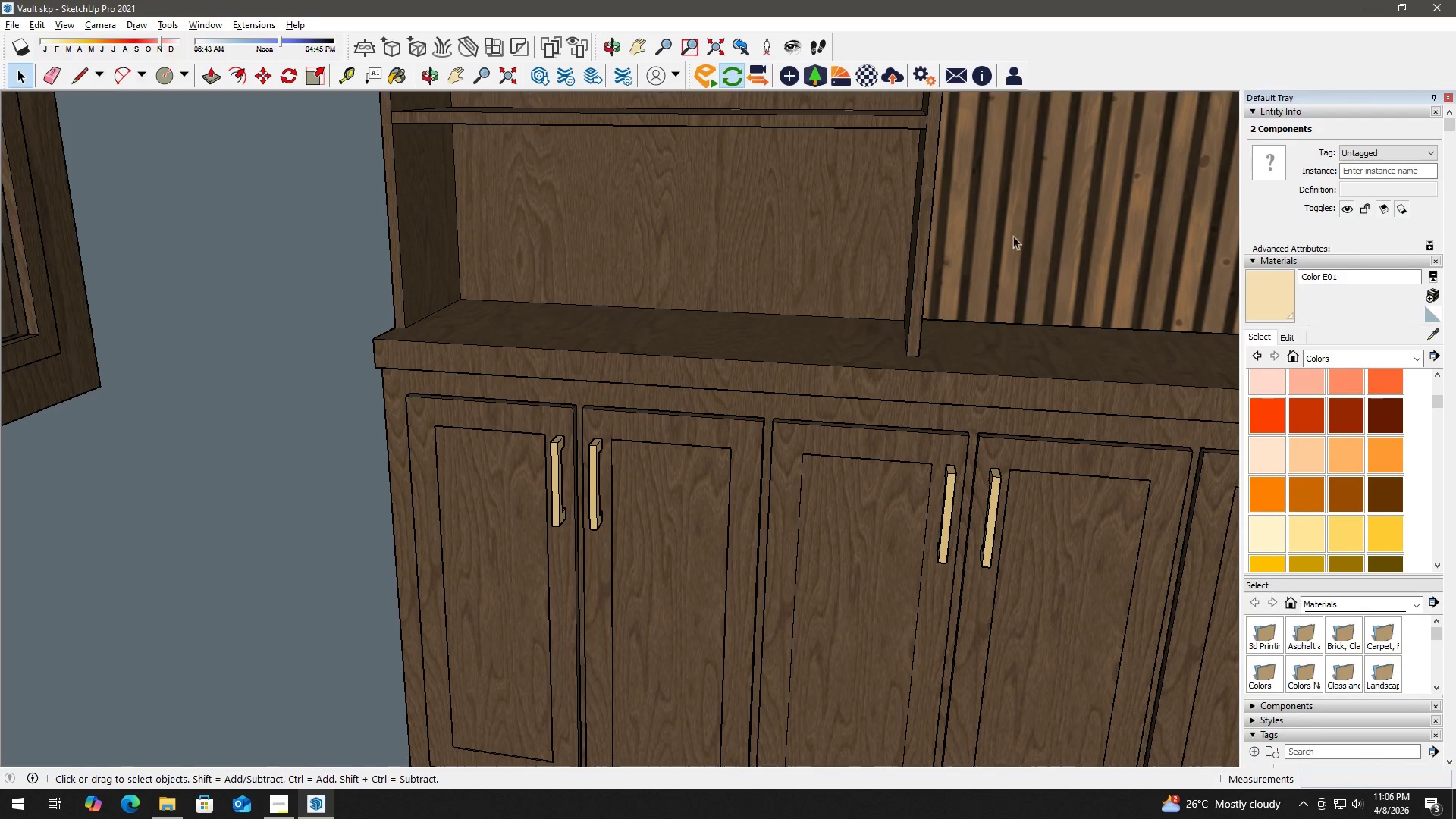 
key(H)
 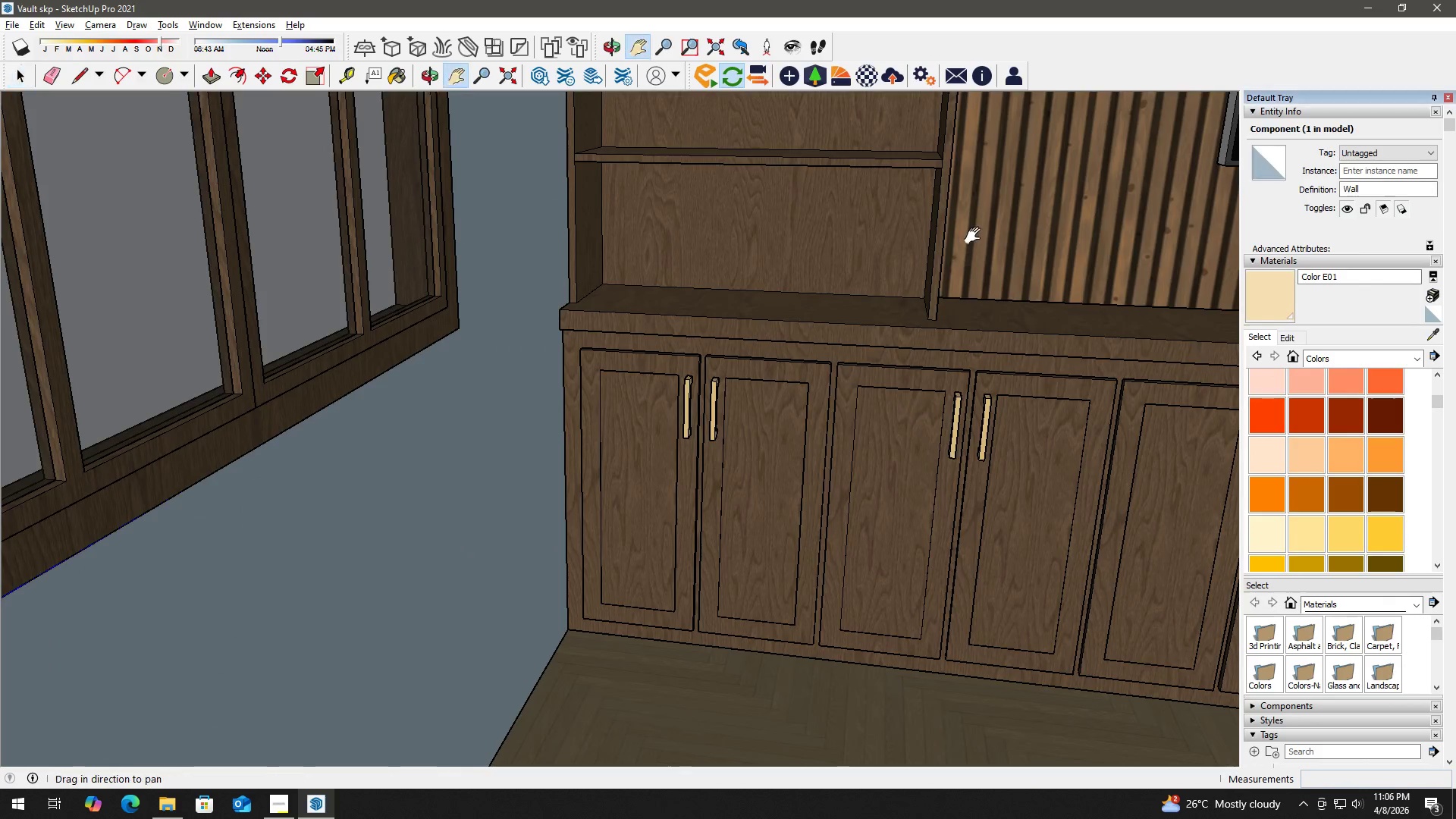 
left_click_drag(start_coordinate=[988, 231], to_coordinate=[688, 359])
 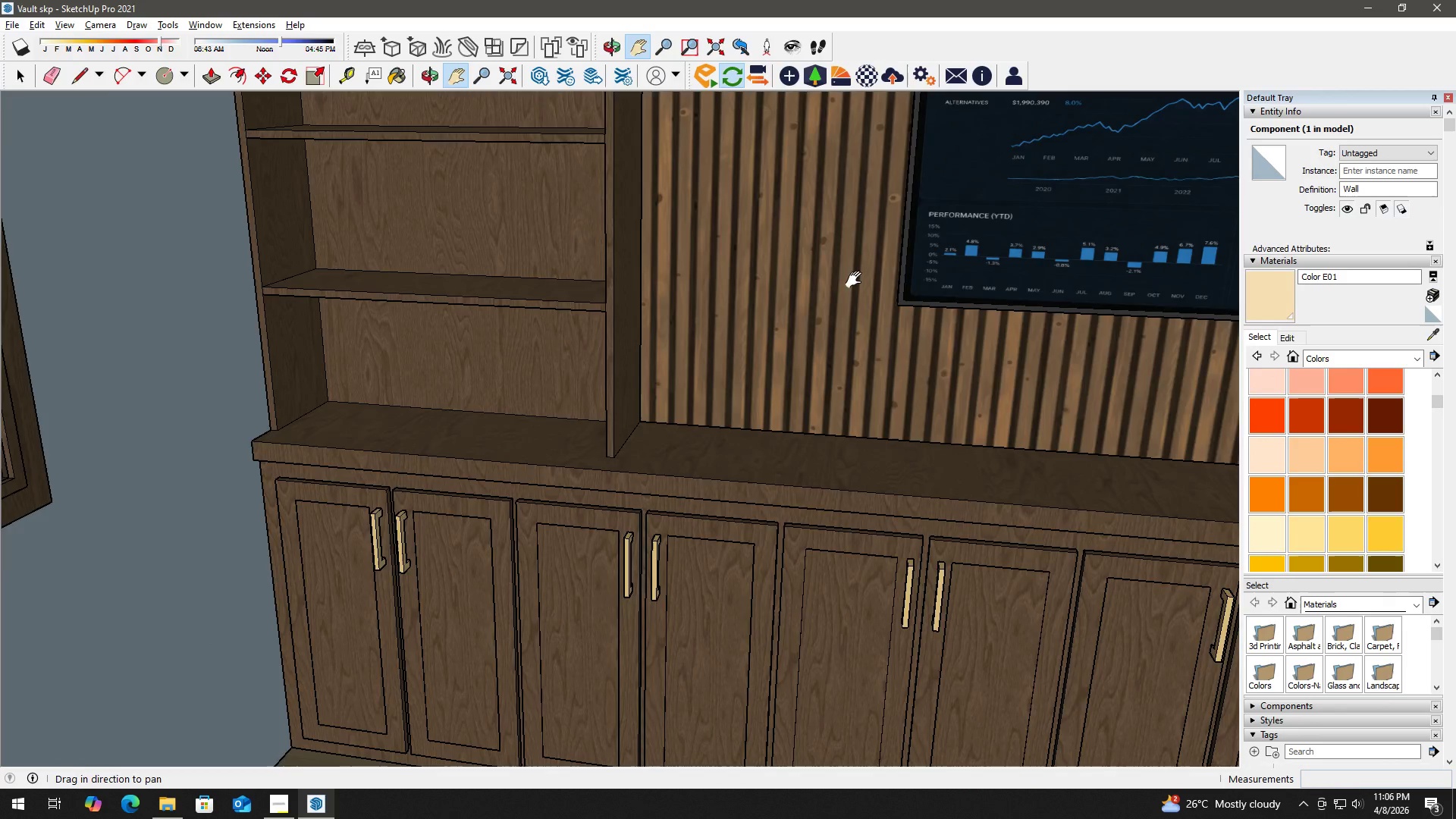 
scroll: coordinate [972, 245], scroll_direction: down, amount: 4.0
 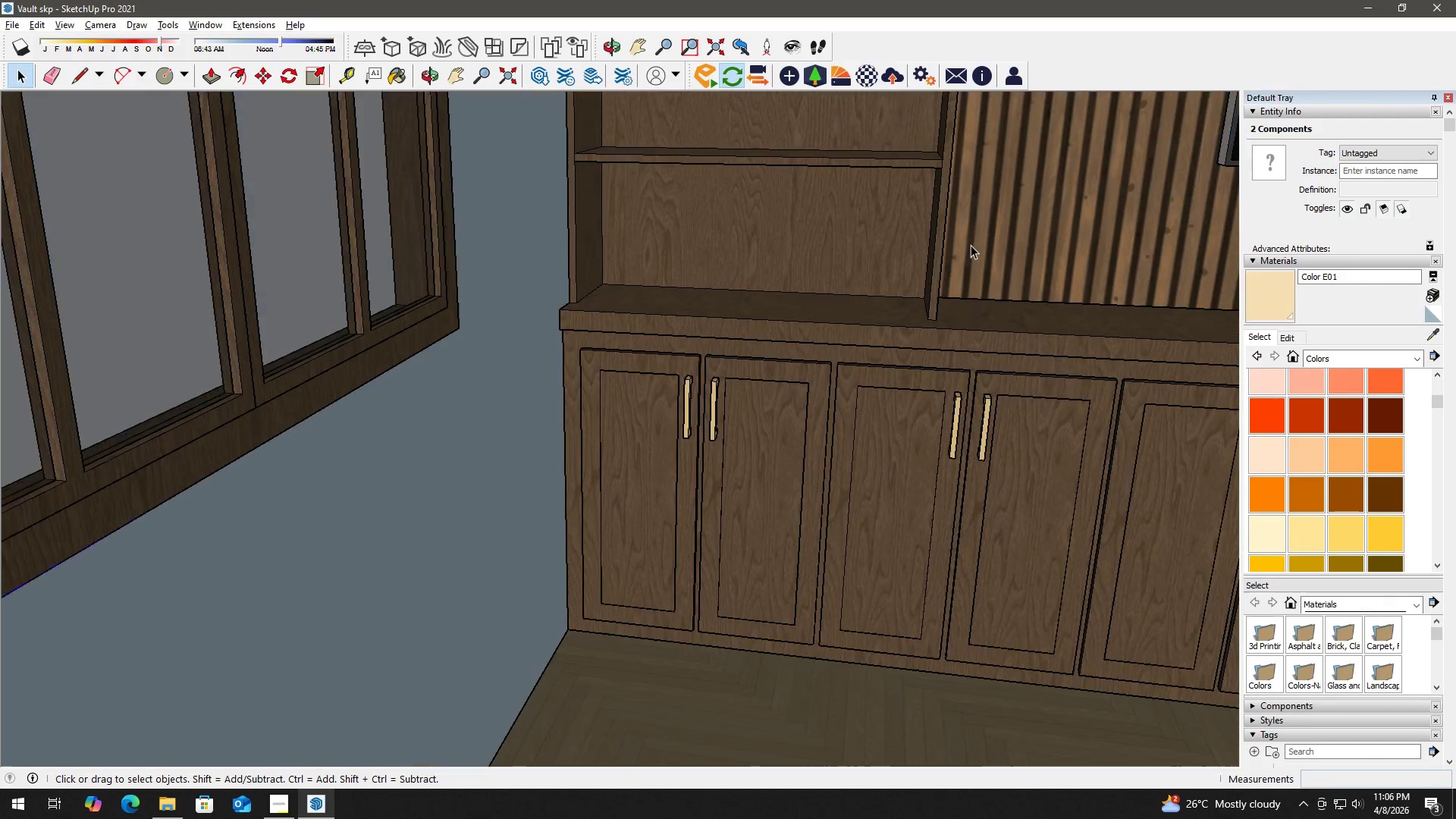 
left_click_drag(start_coordinate=[864, 278], to_coordinate=[745, 391])
 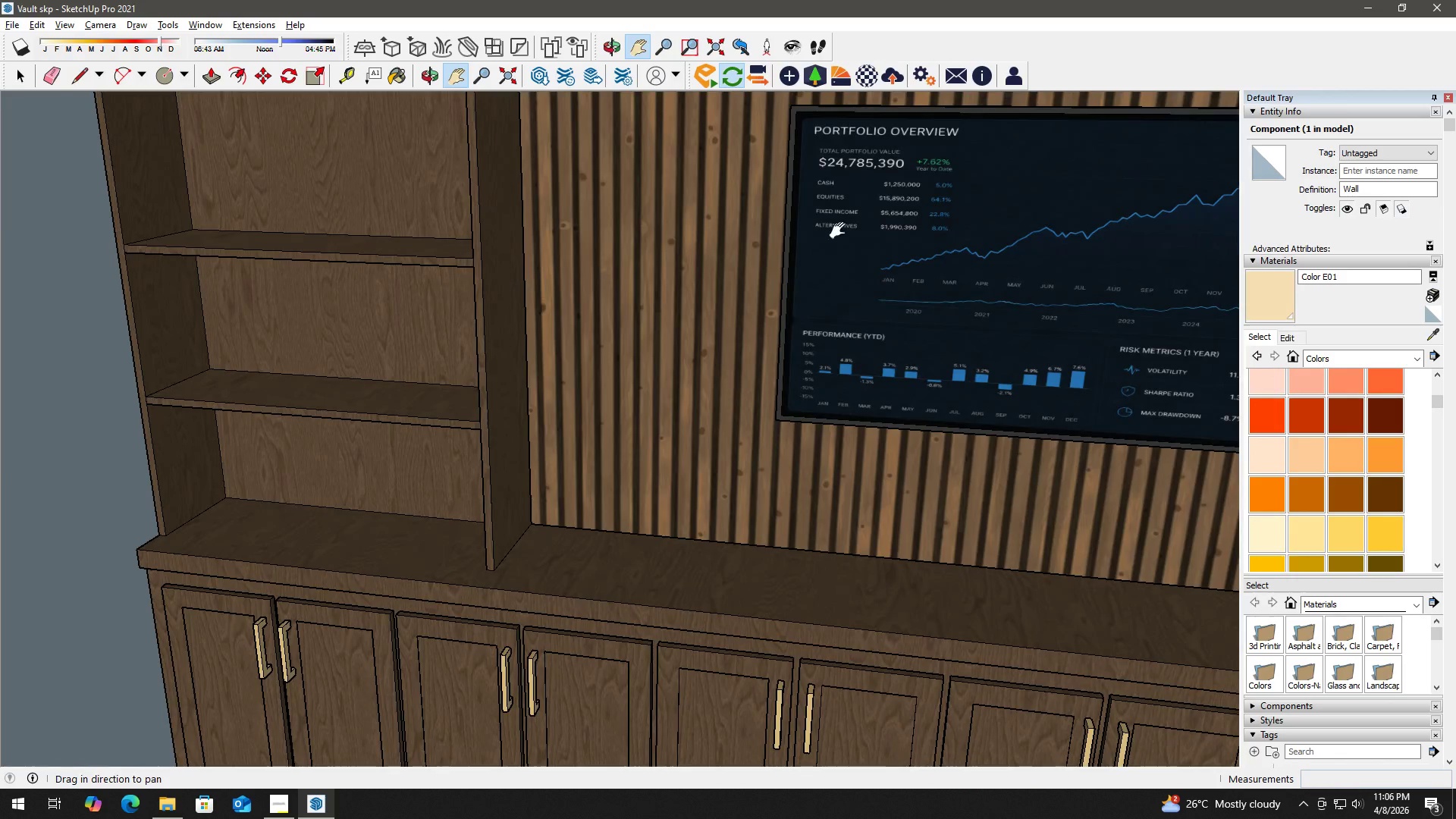 
left_click_drag(start_coordinate=[846, 224], to_coordinate=[702, 457])
 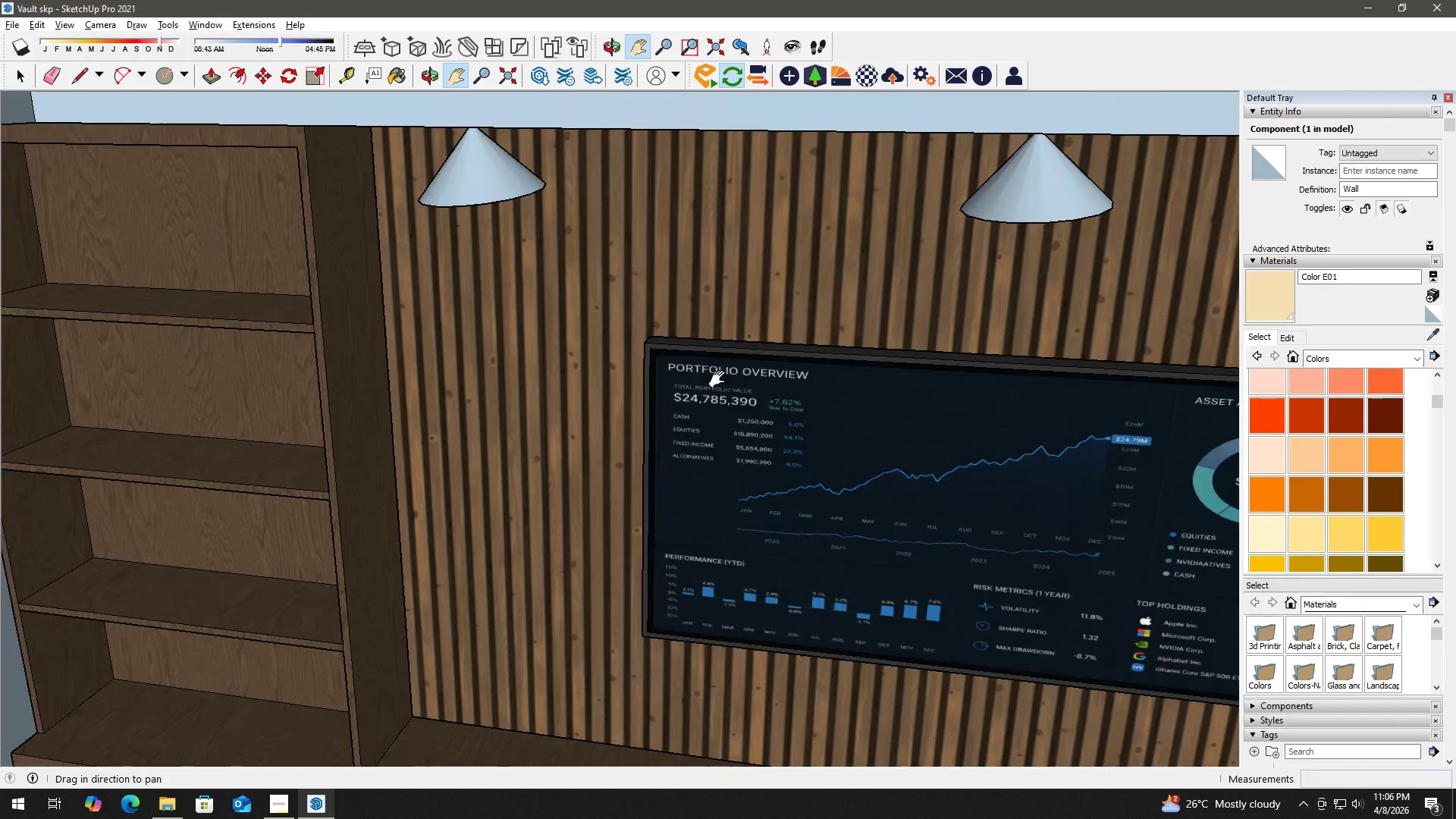 
left_click_drag(start_coordinate=[805, 254], to_coordinate=[762, 428])
 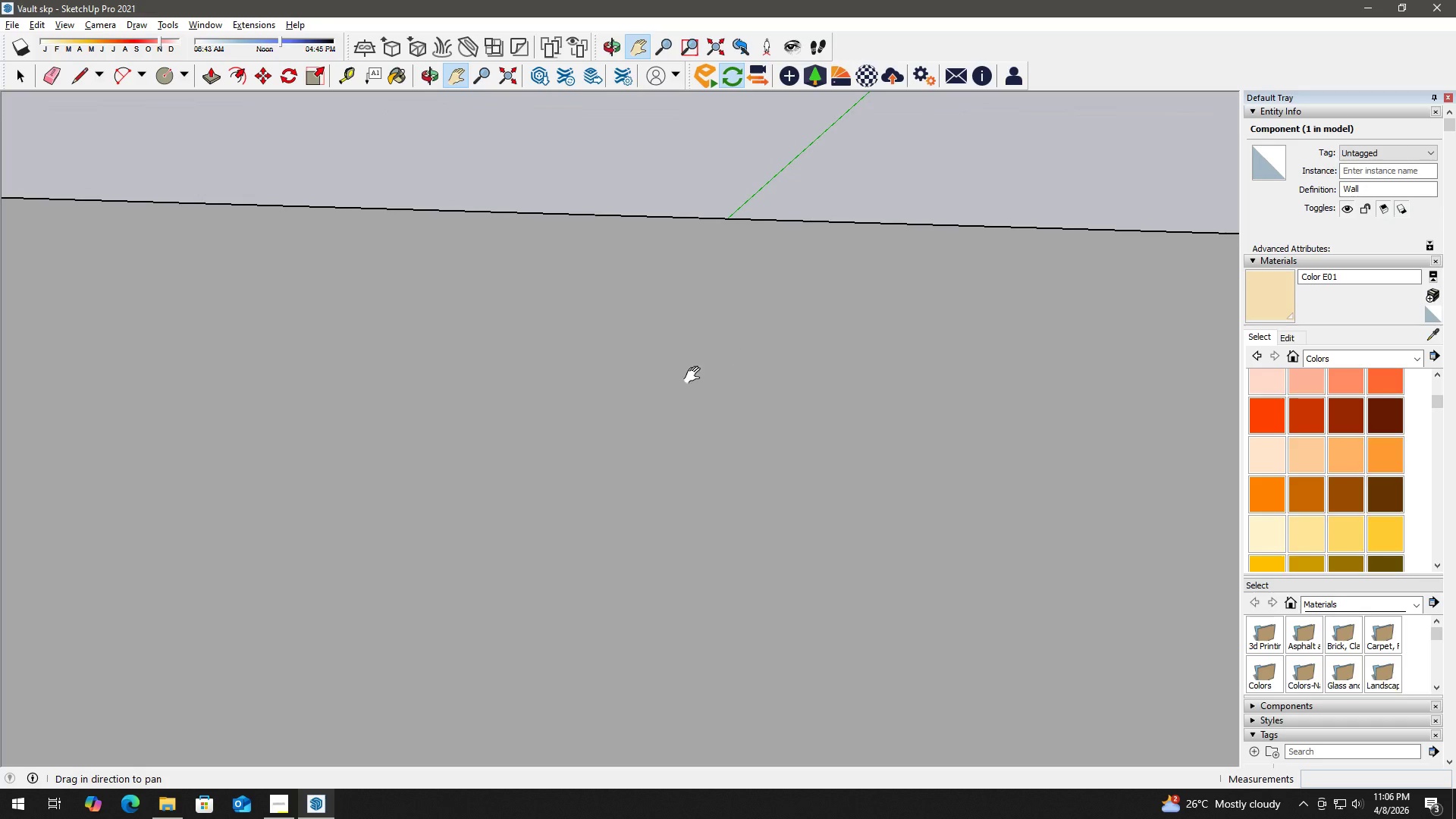 
left_click_drag(start_coordinate=[702, 378], to_coordinate=[839, 207])
 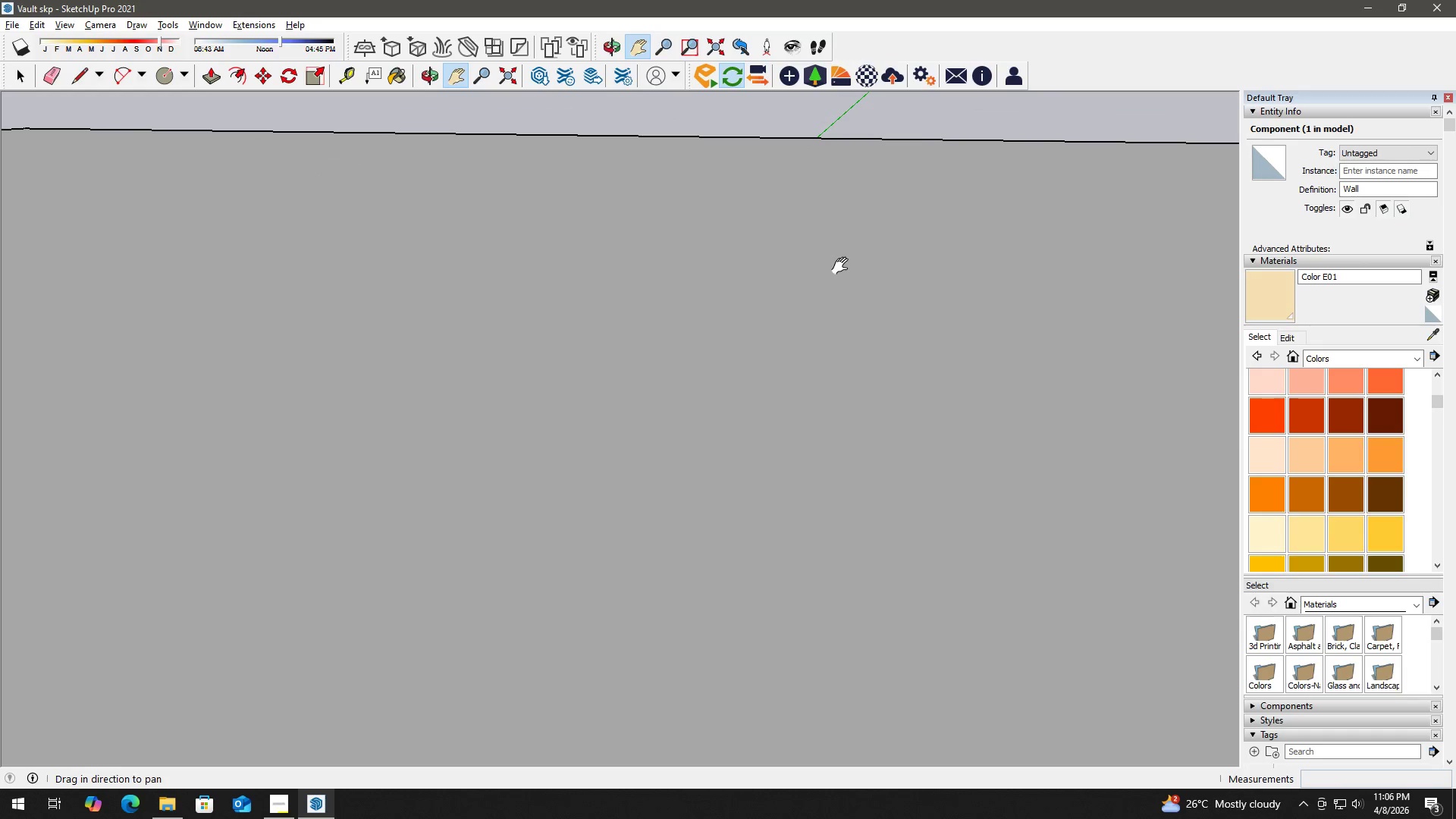 
left_click_drag(start_coordinate=[846, 265], to_coordinate=[915, 56])
 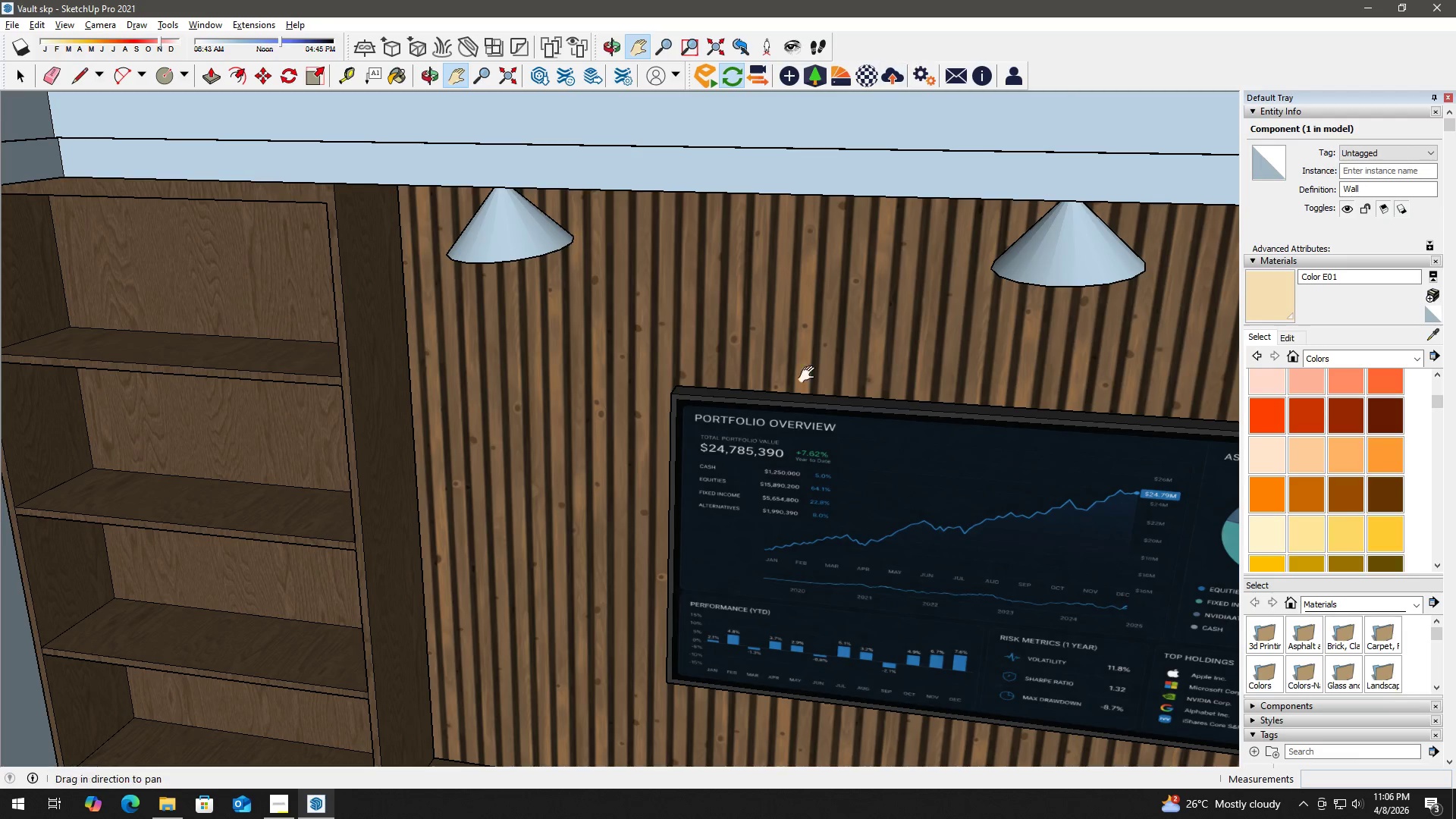 
left_click_drag(start_coordinate=[809, 387], to_coordinate=[825, 277])
 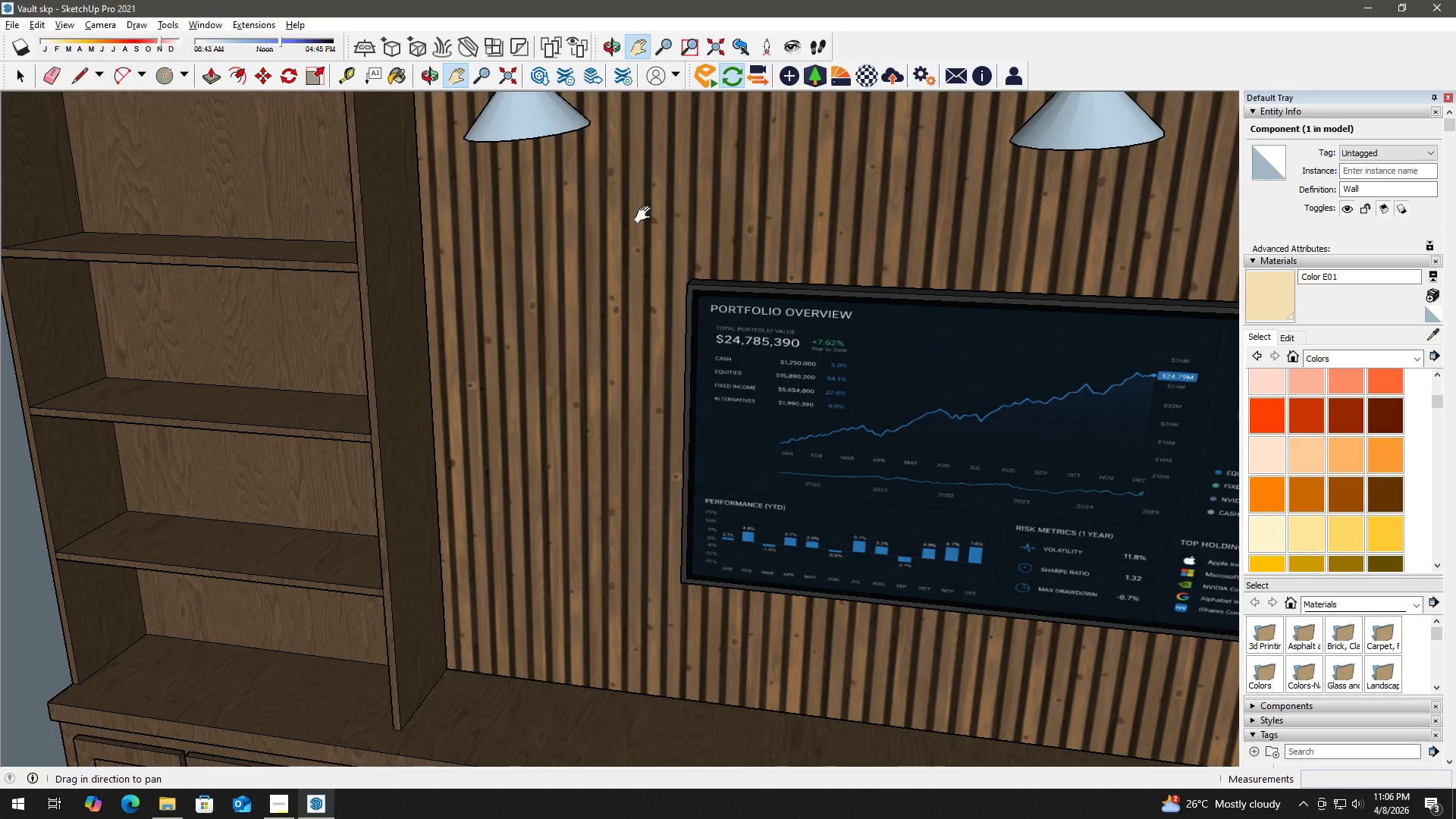 
key(H)
 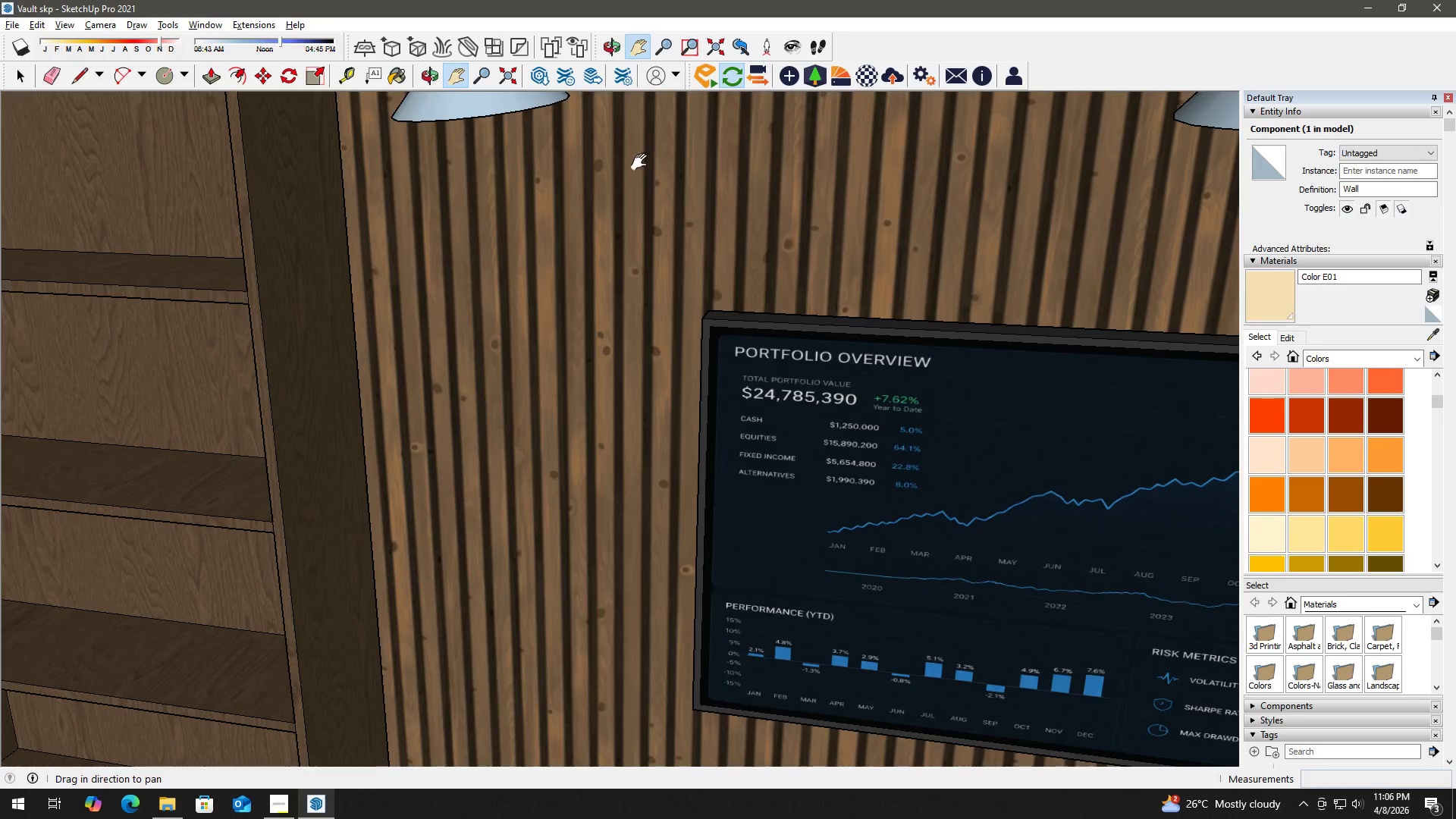 
left_click_drag(start_coordinate=[639, 163], to_coordinate=[650, 327])
 